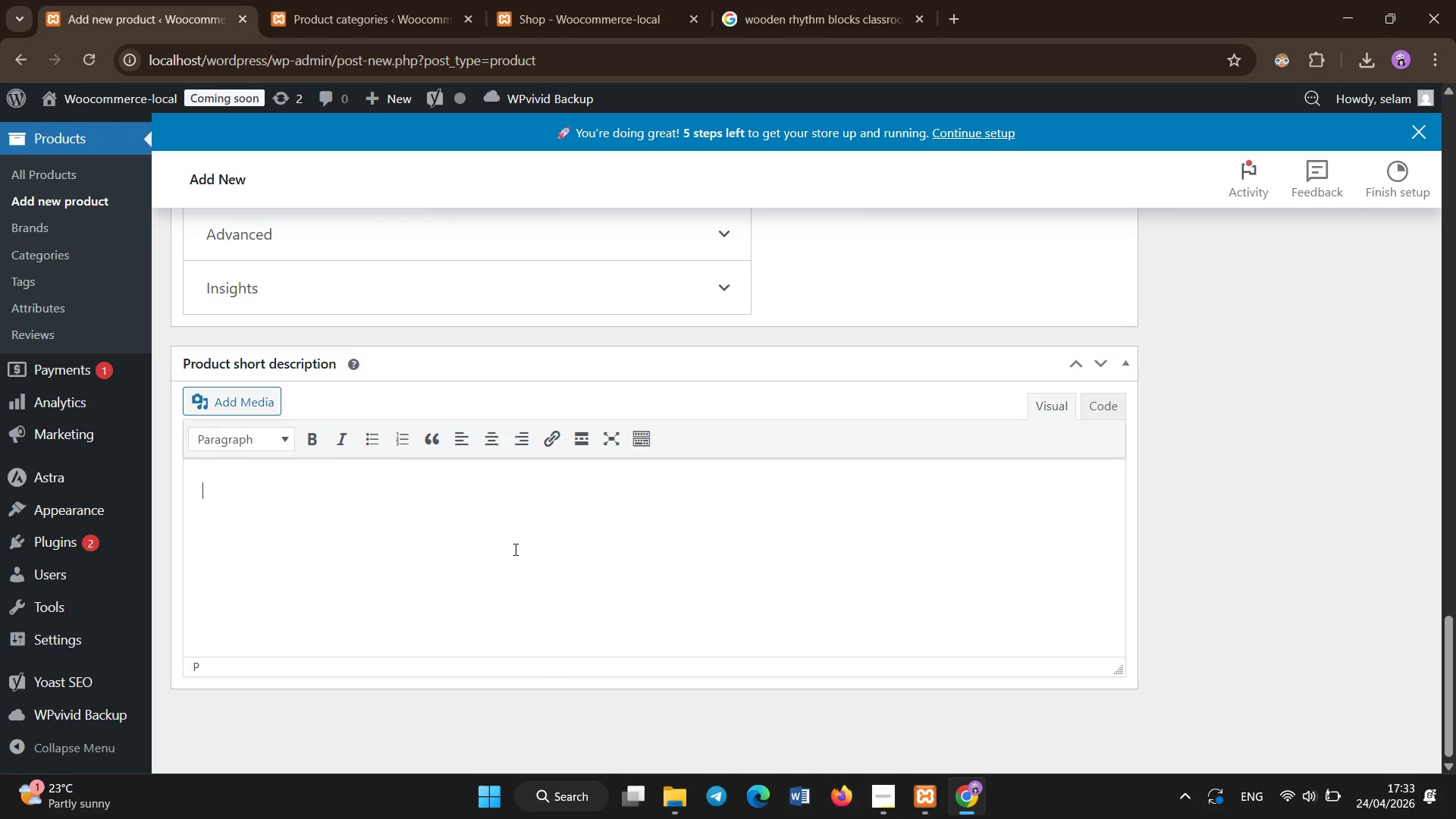 
hold_key(key=ShiftLeft, duration=0.39)
 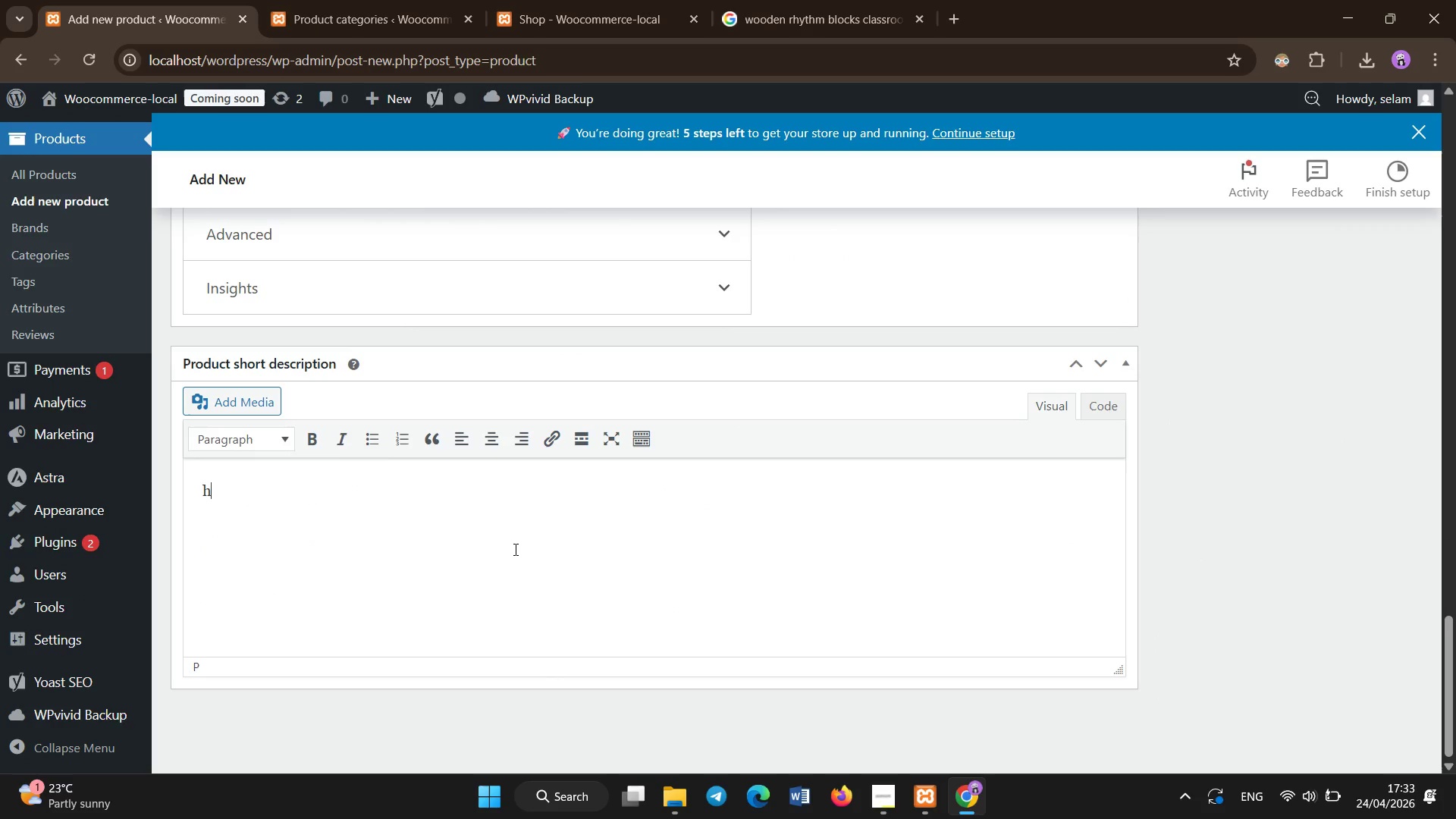 
type(hands-)
 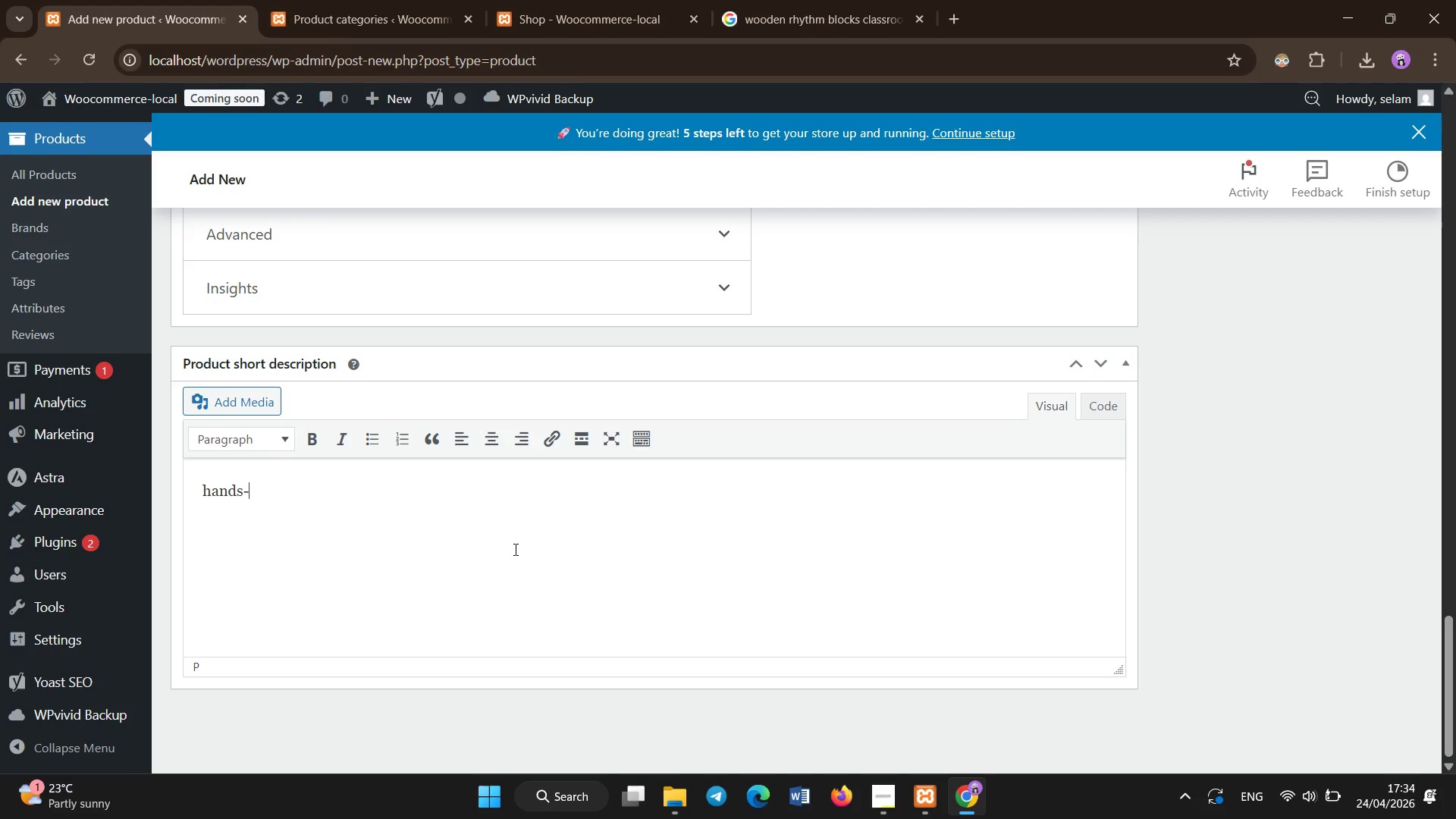 
key(Control+ControlLeft)
 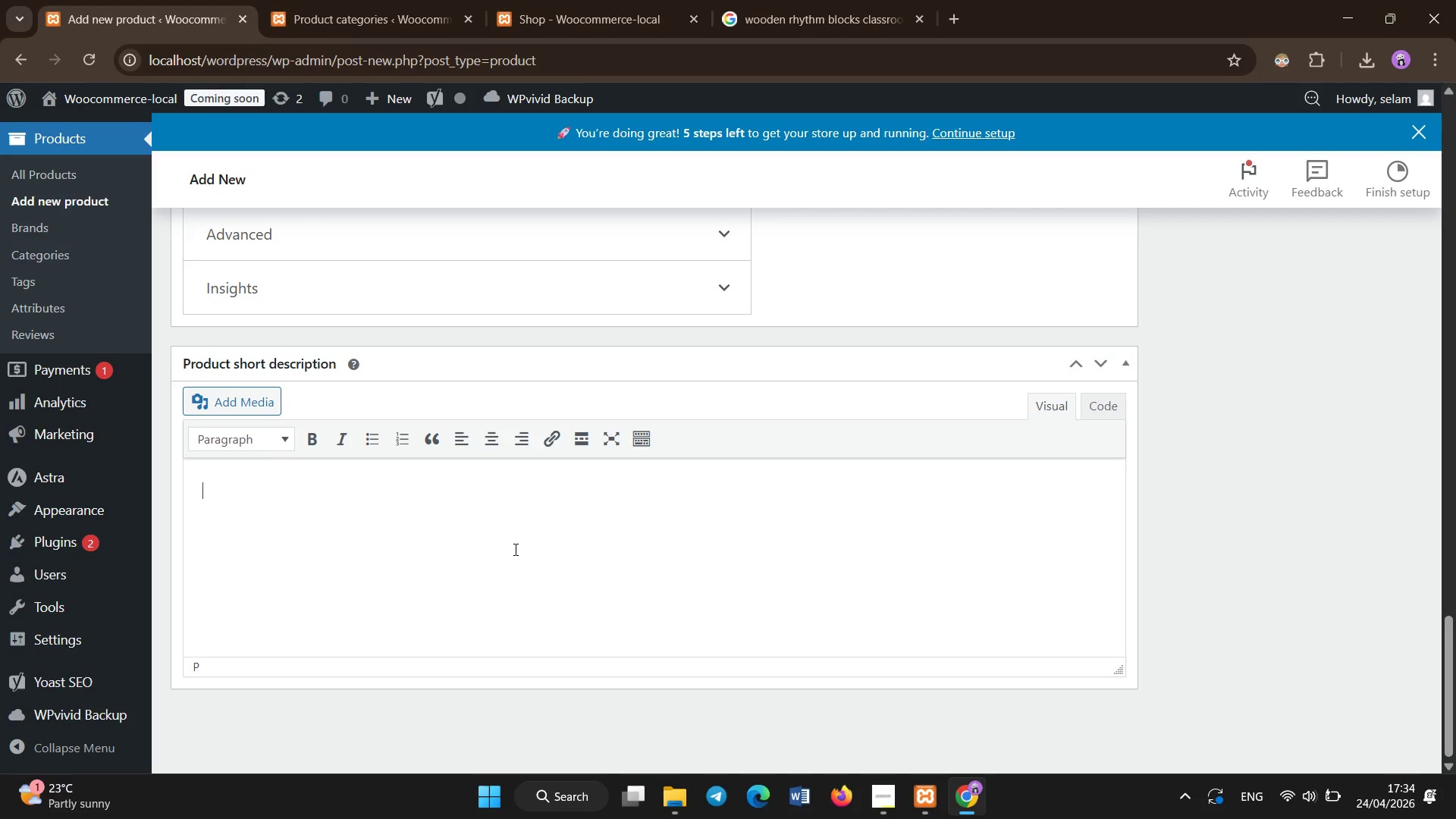 
key(Control+A)
 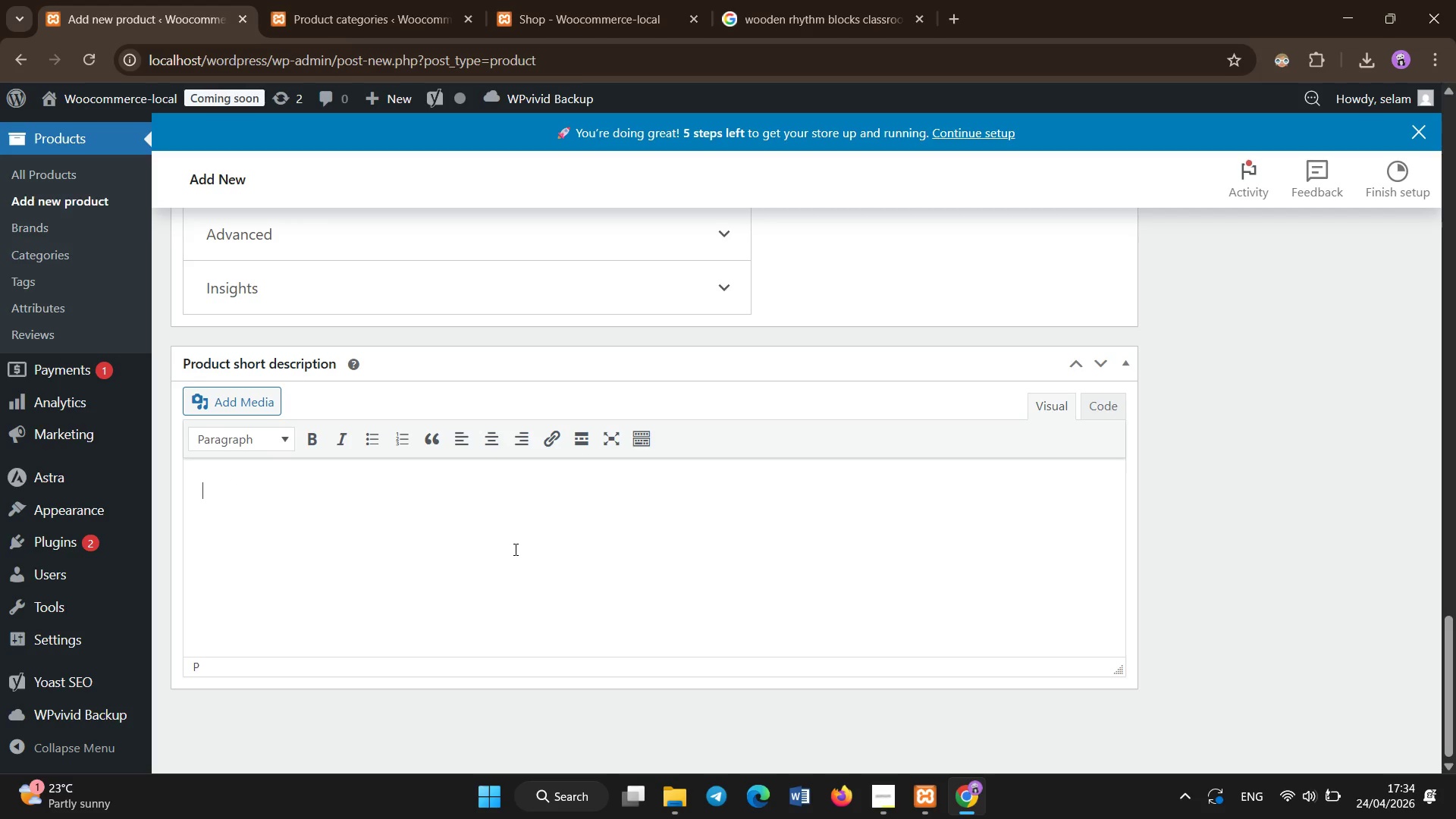 
key(Control+Backspace)
 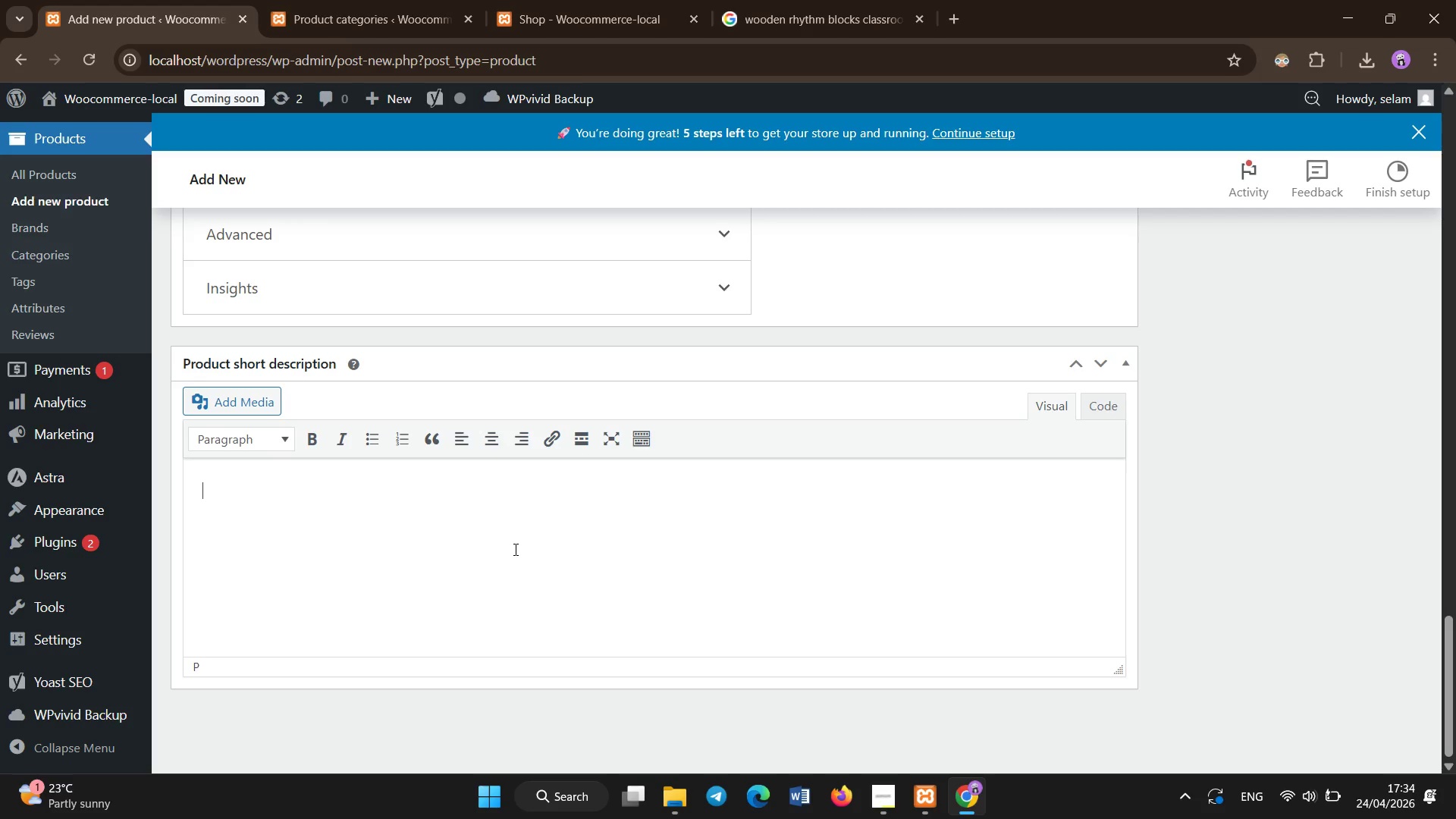 
type(Hands-on staff board for learning musical notation and pitch placement visually and physically.)
 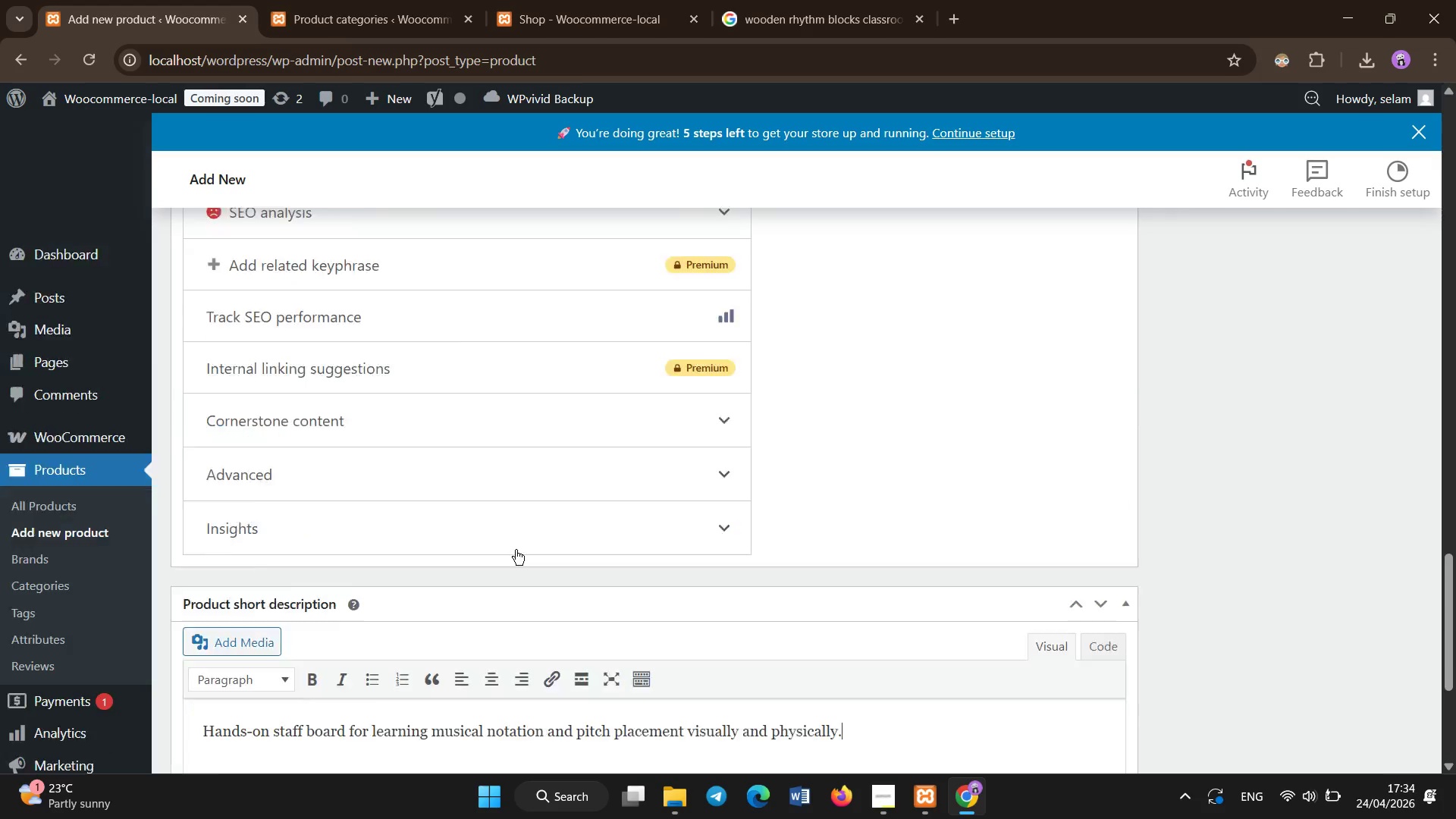 
scroll: coordinate [1316, 500], scroll_direction: up, amount: 19.0
 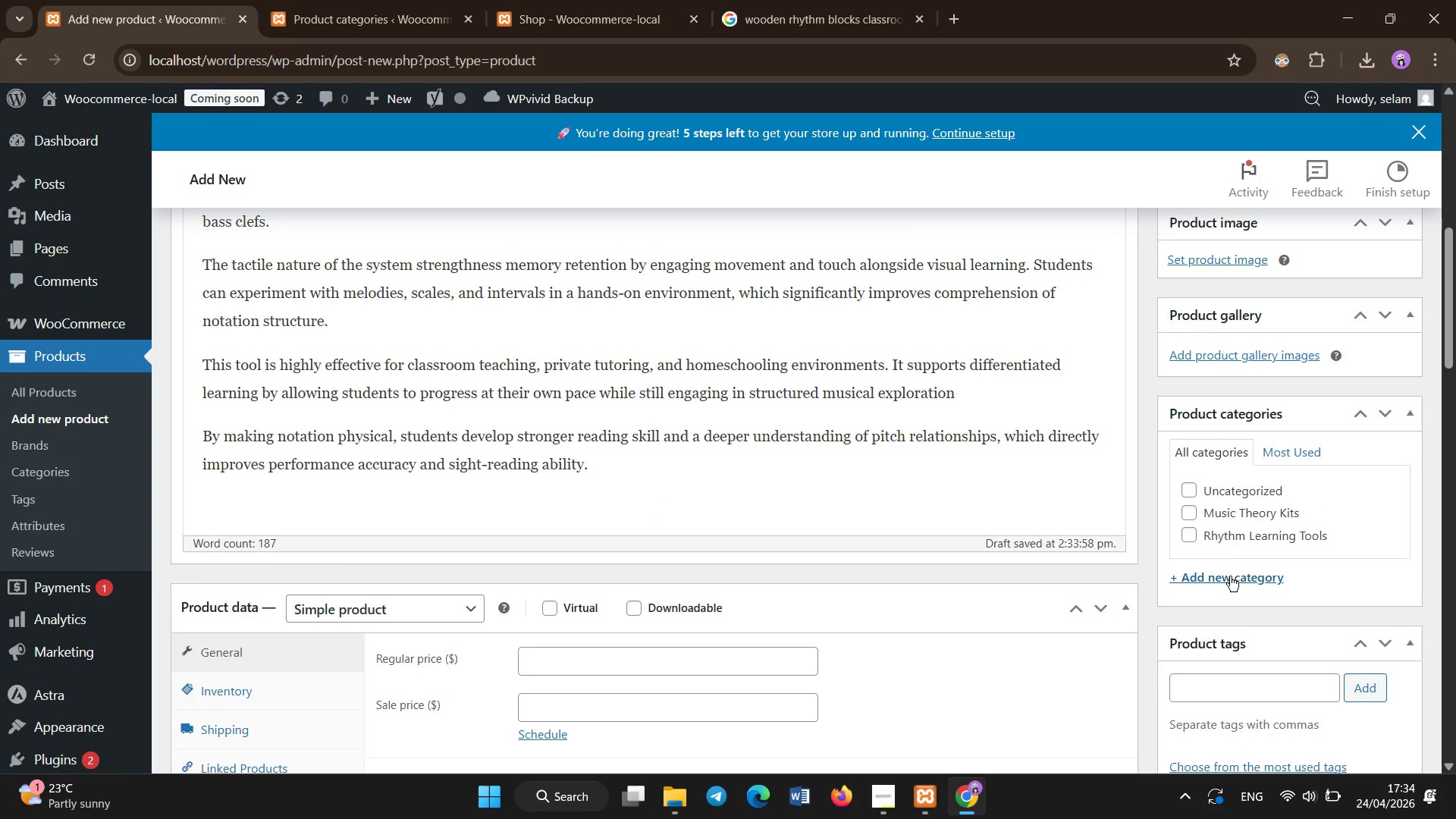 
left_click([1230, 576])
 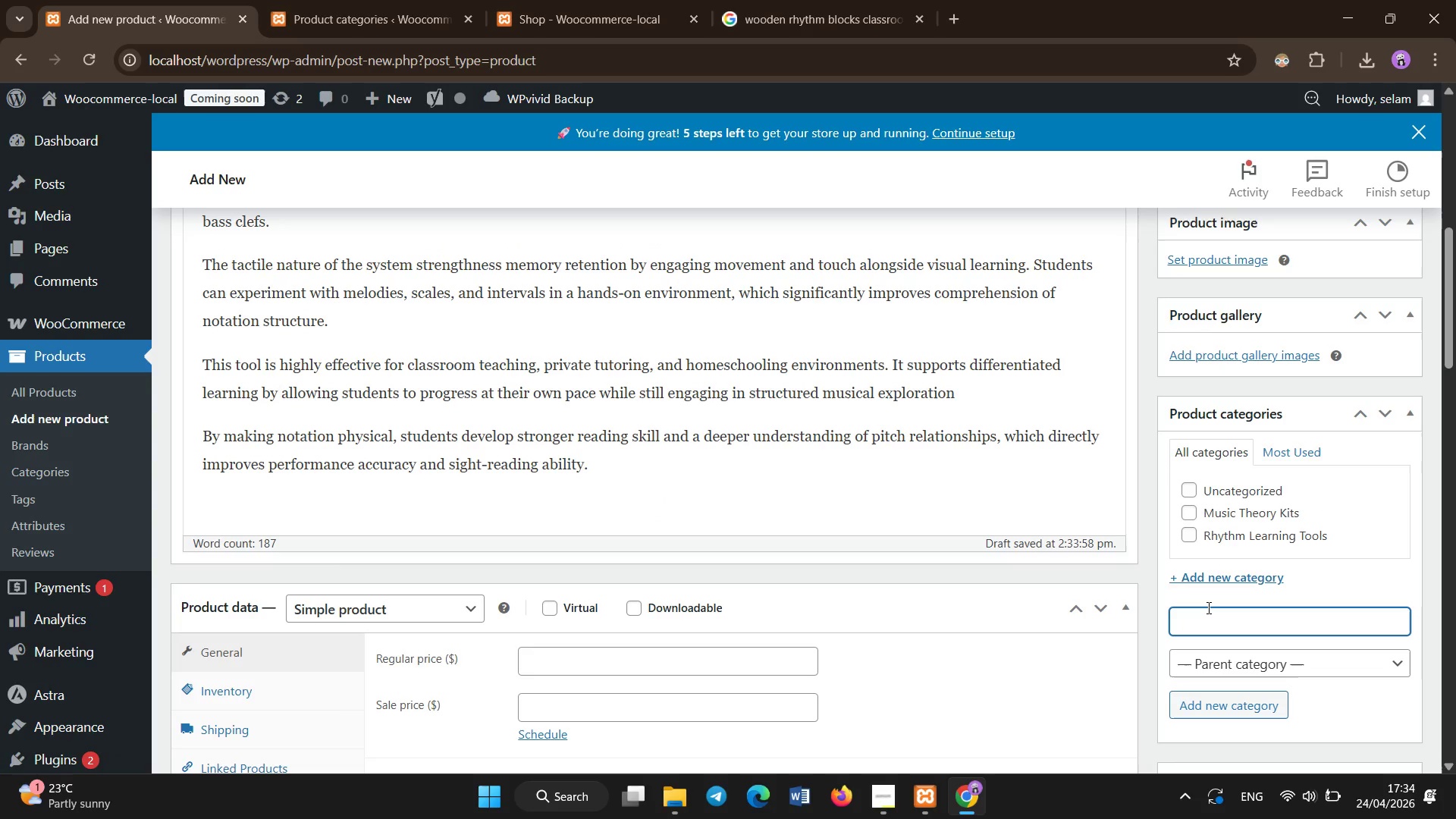 
type(Spatial Notation System)
 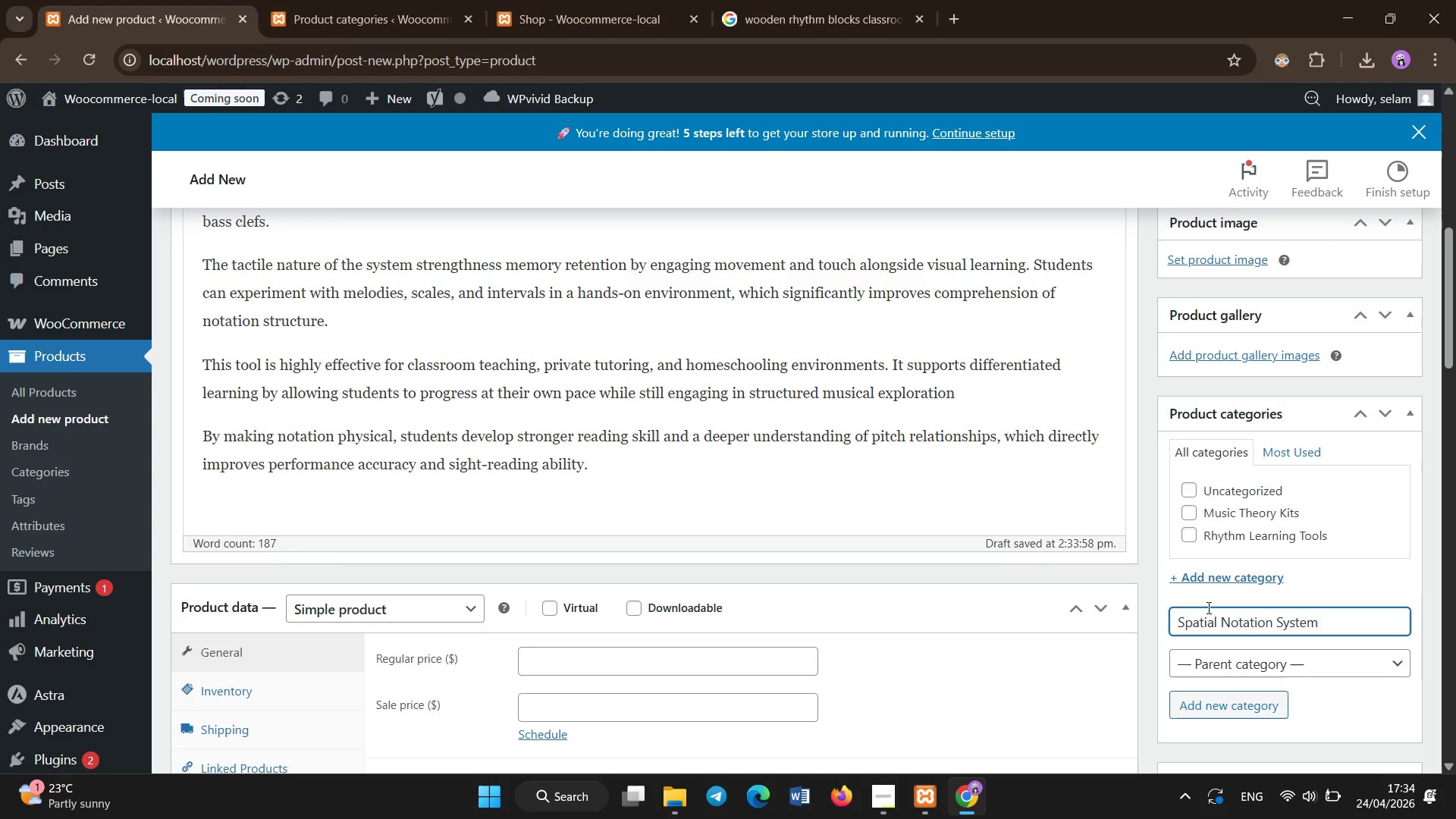 
right_click([1209, 608])
 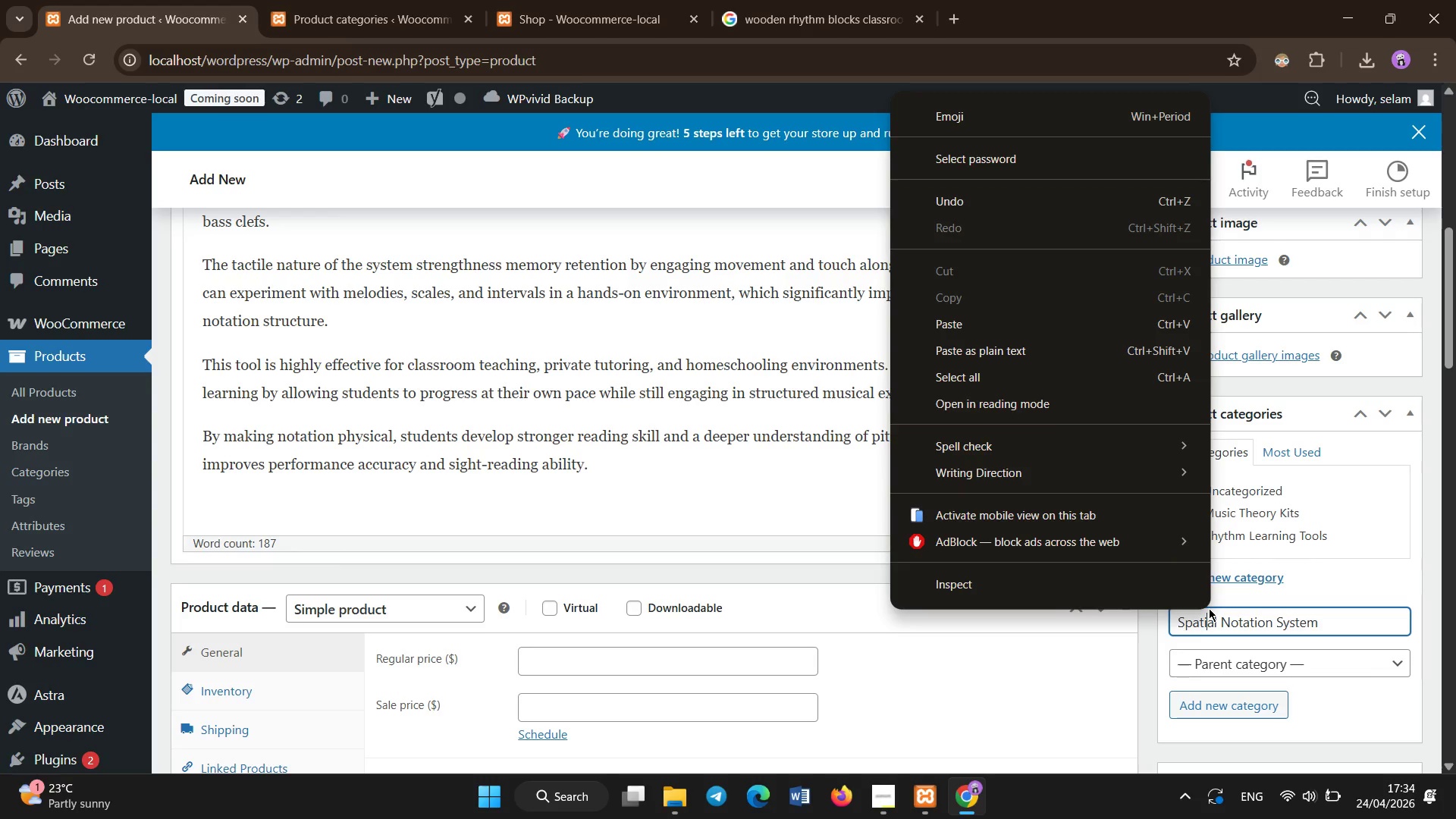 
right_click([1209, 608])
 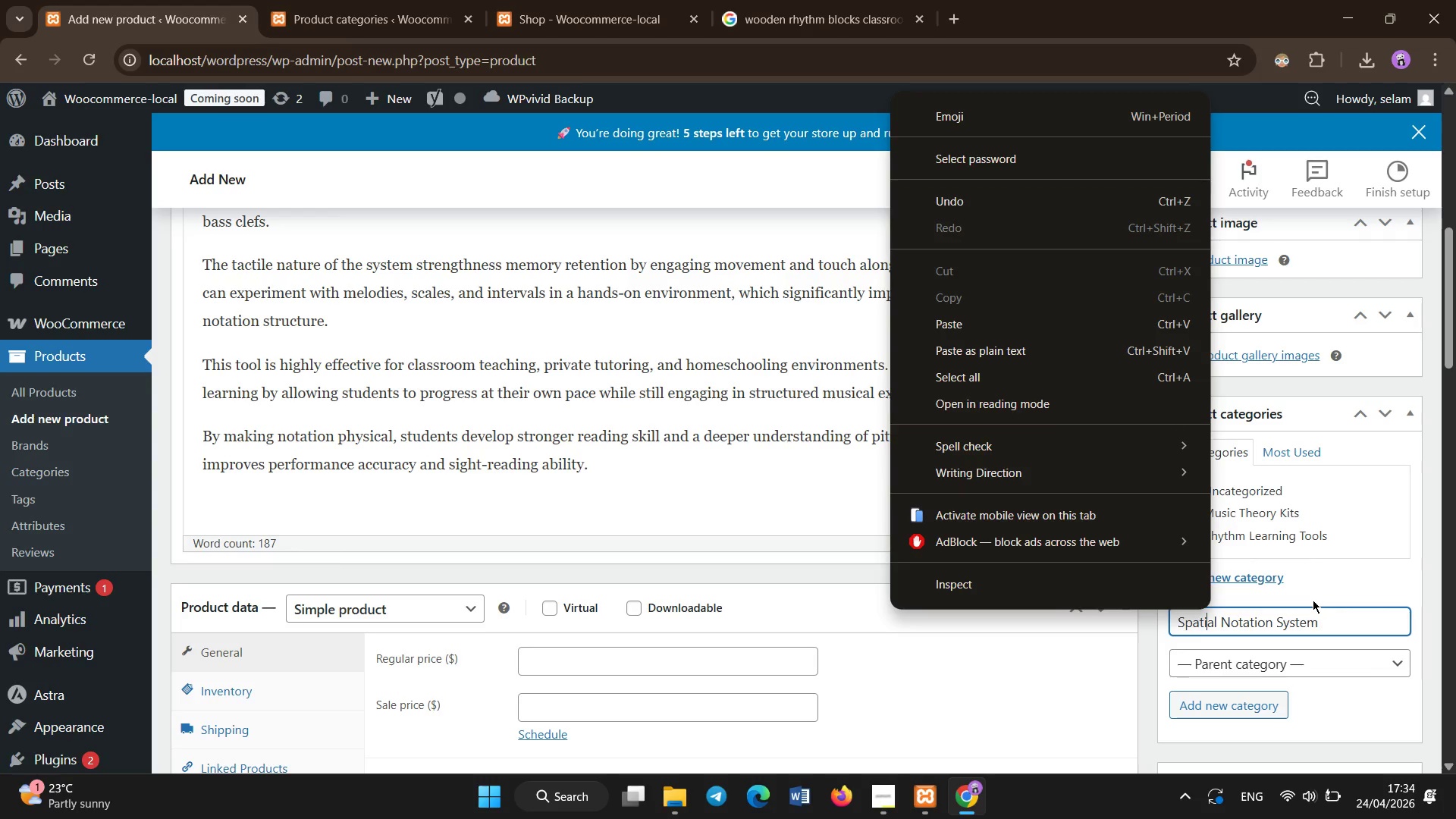 
left_click([1331, 578])
 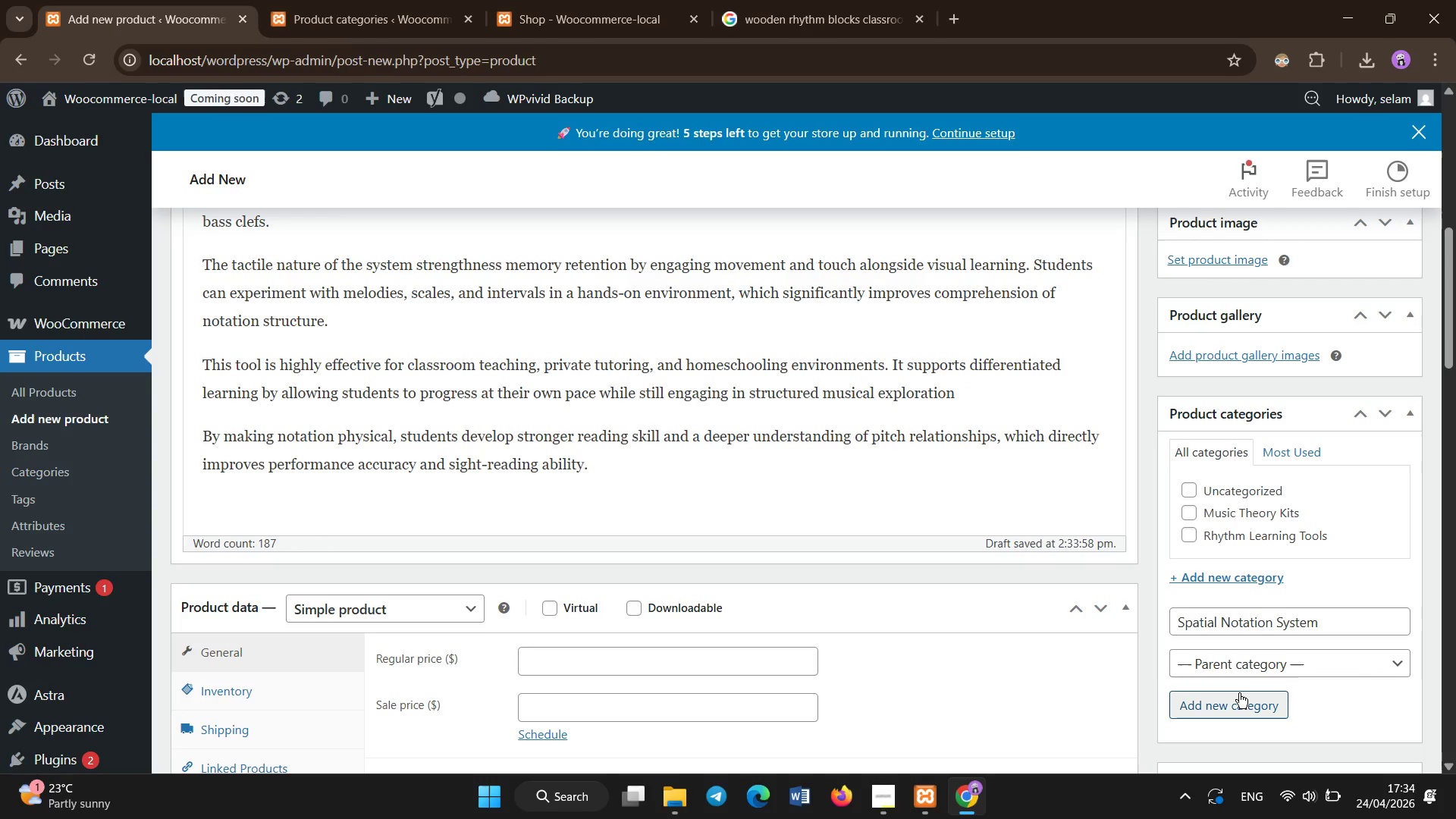 
left_click([1240, 698])
 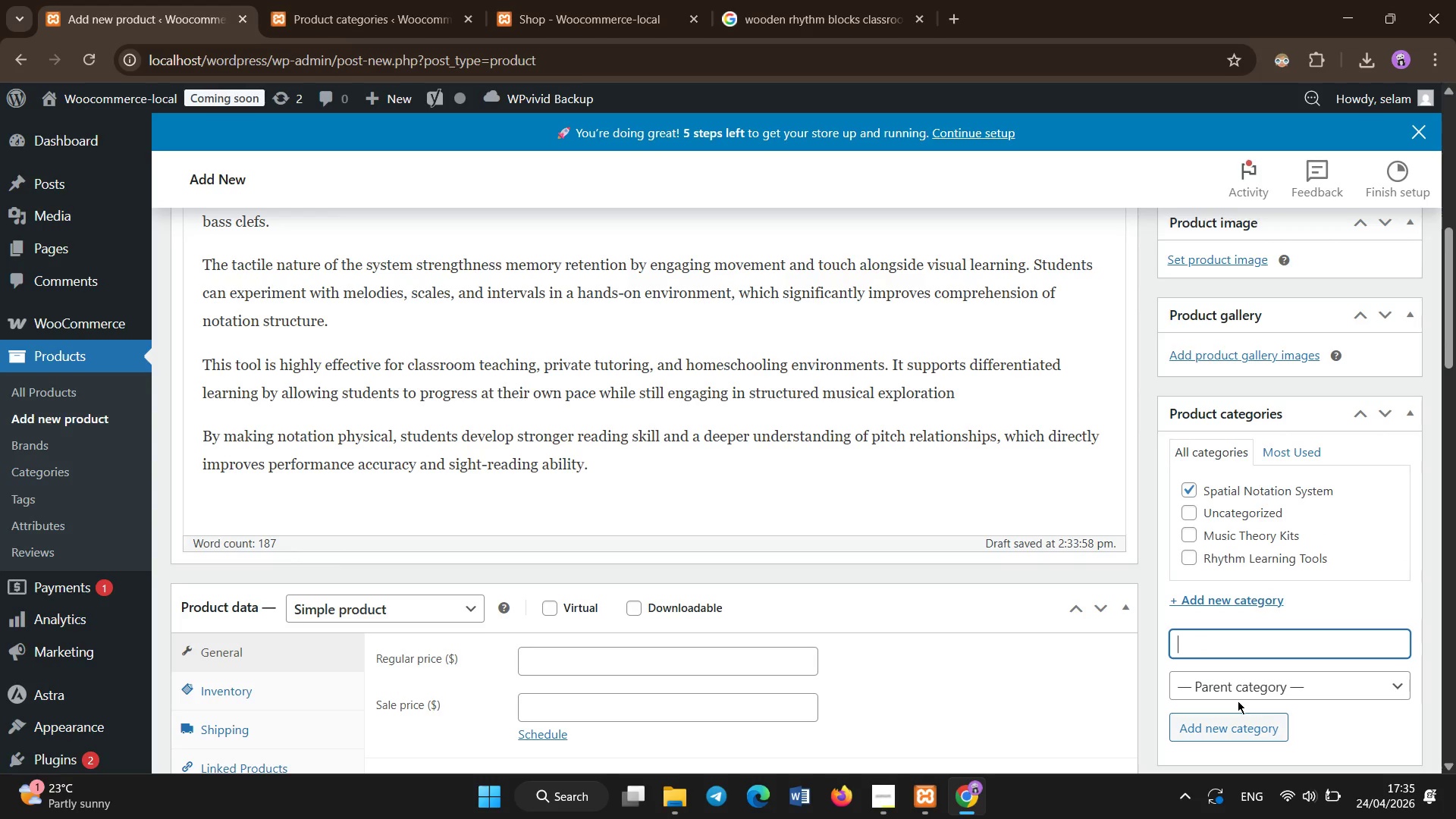 
wait(7.36)
 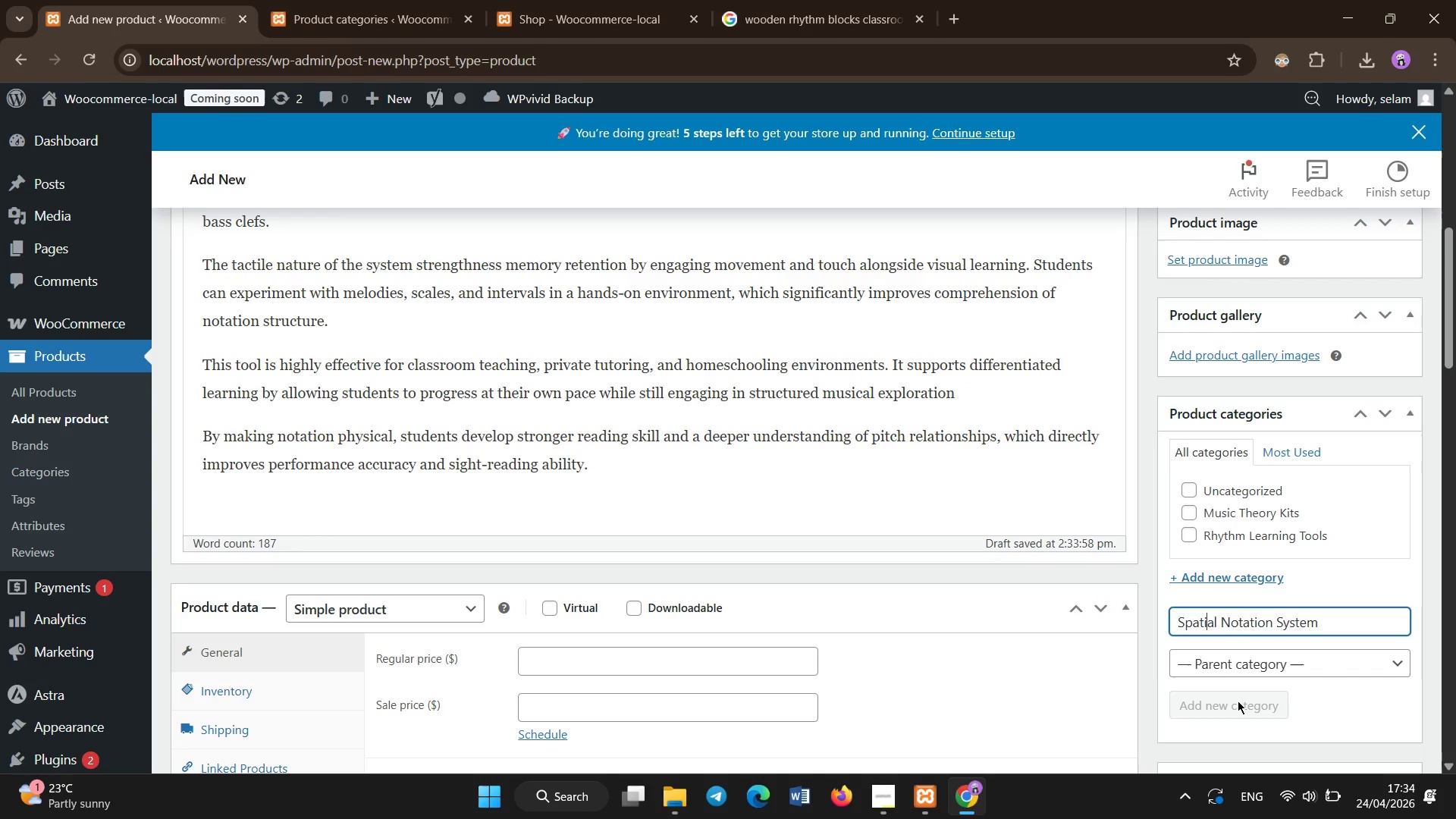 
scroll: coordinate [966, 469], scroll_direction: up, amount: 6.0
 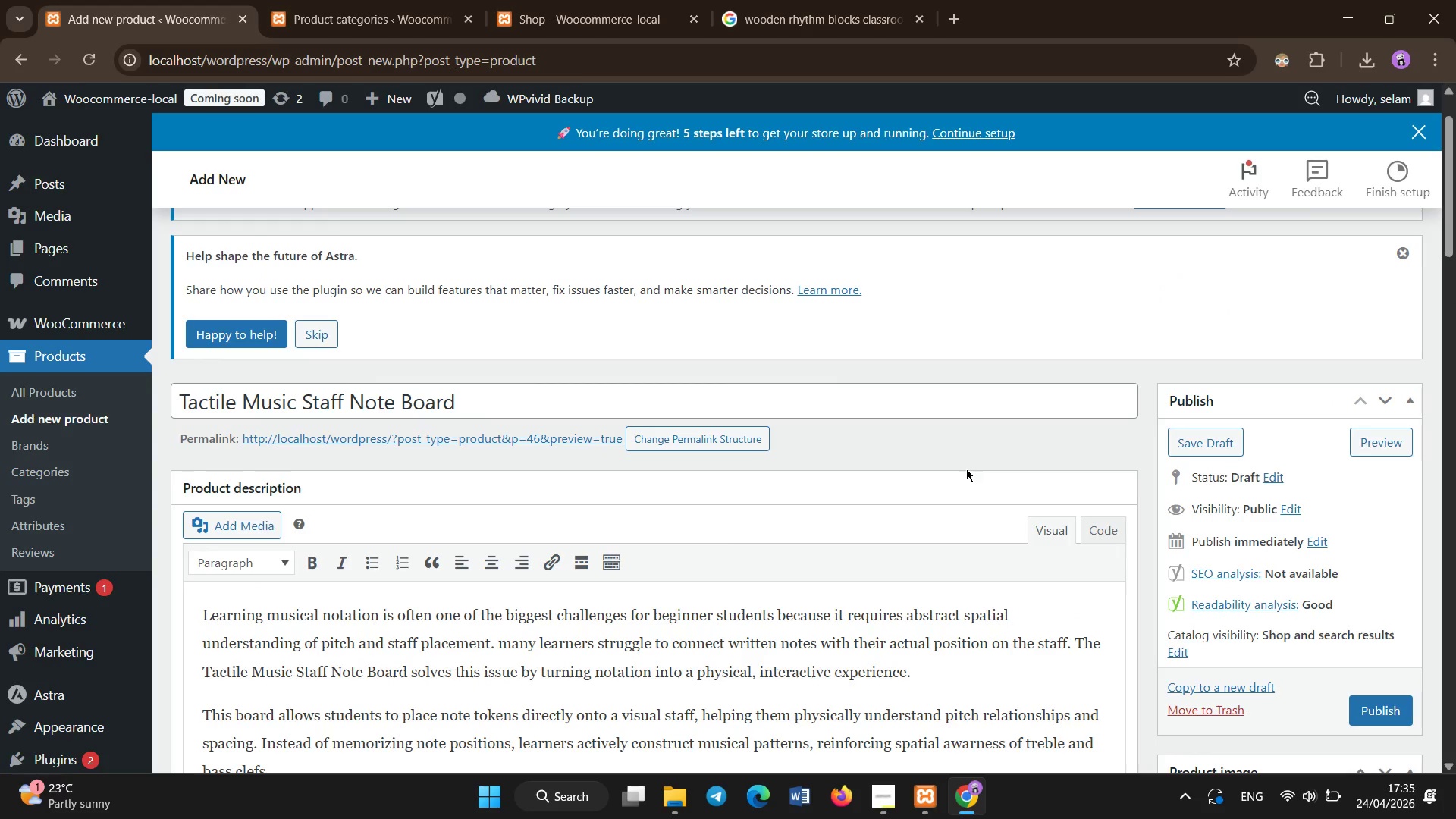 
scroll: coordinate [966, 469], scroll_direction: down, amount: 4.0
 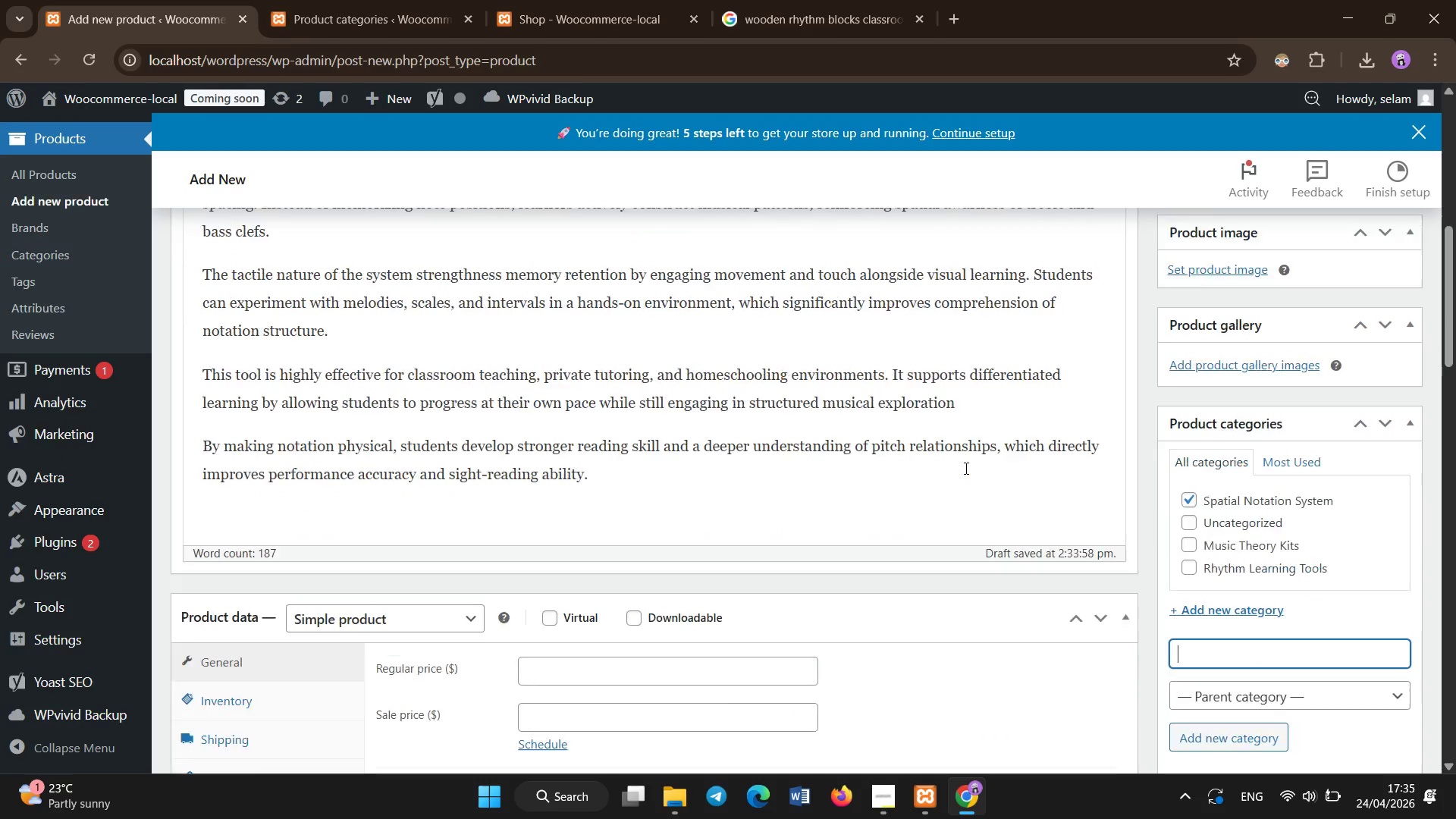 
scroll: coordinate [966, 469], scroll_direction: up, amount: 5.0
 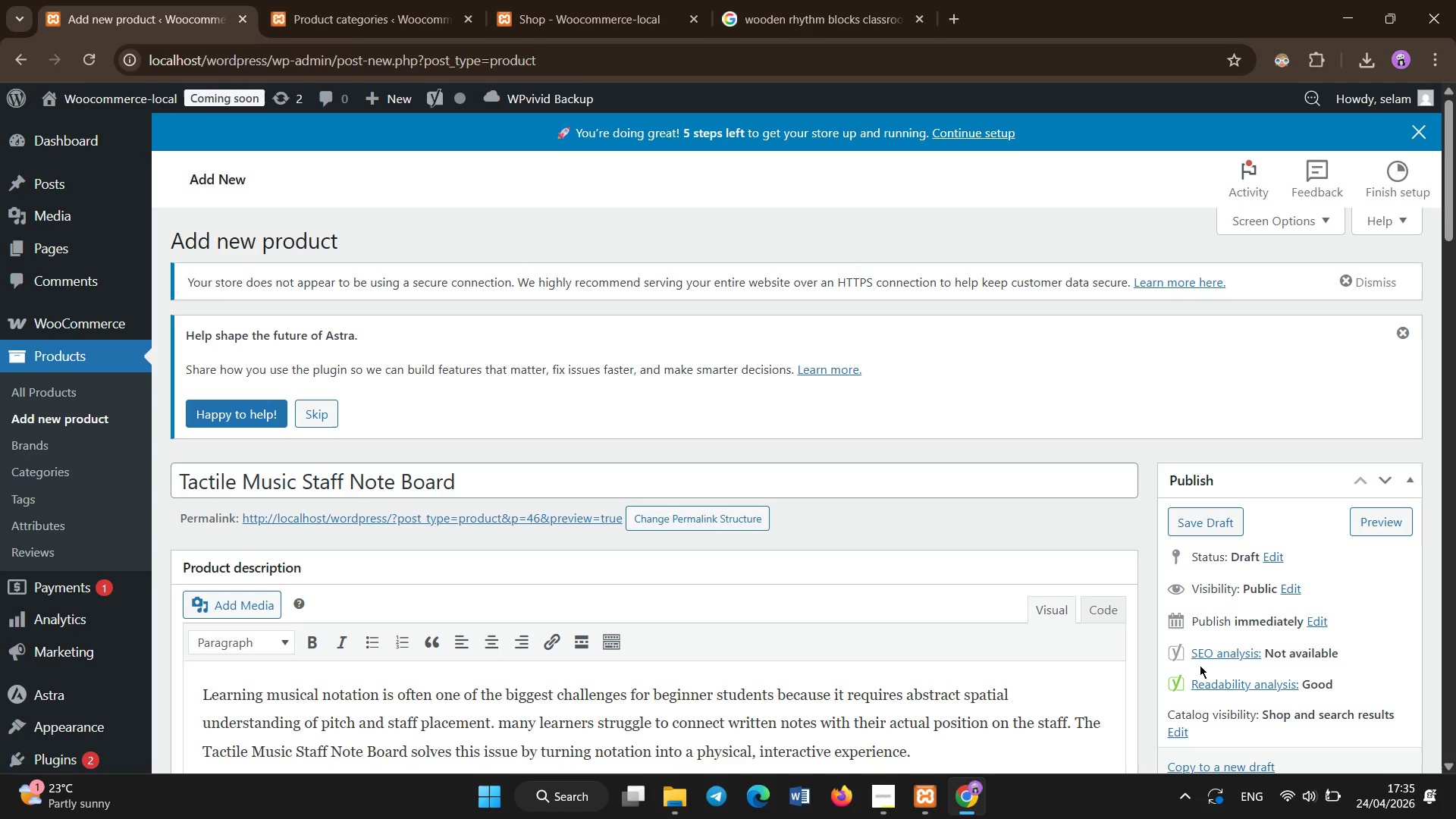 
scroll: coordinate [632, 606], scroll_direction: down, amount: 7.0
 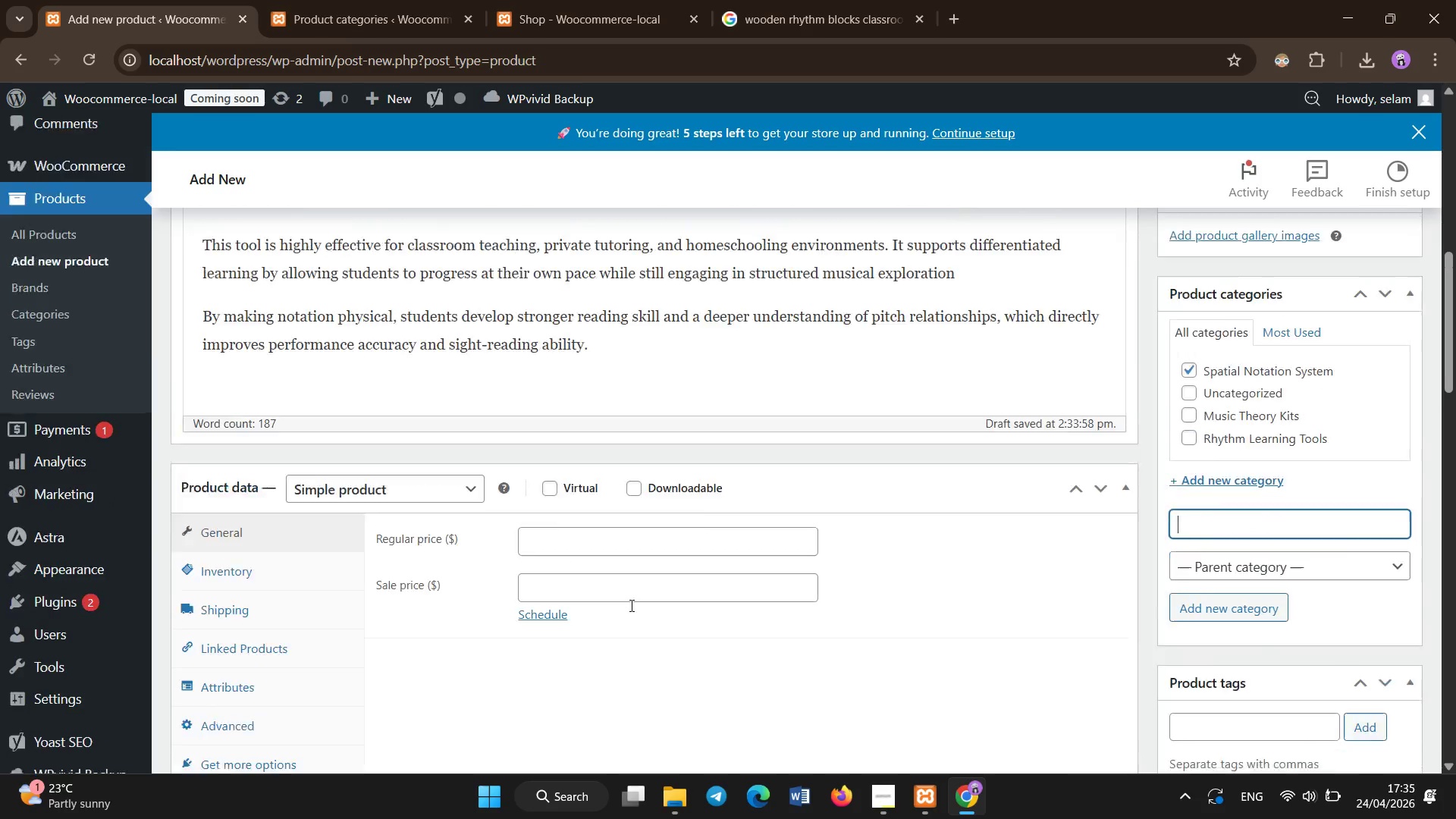 
scroll: coordinate [632, 606], scroll_direction: up, amount: 4.0
 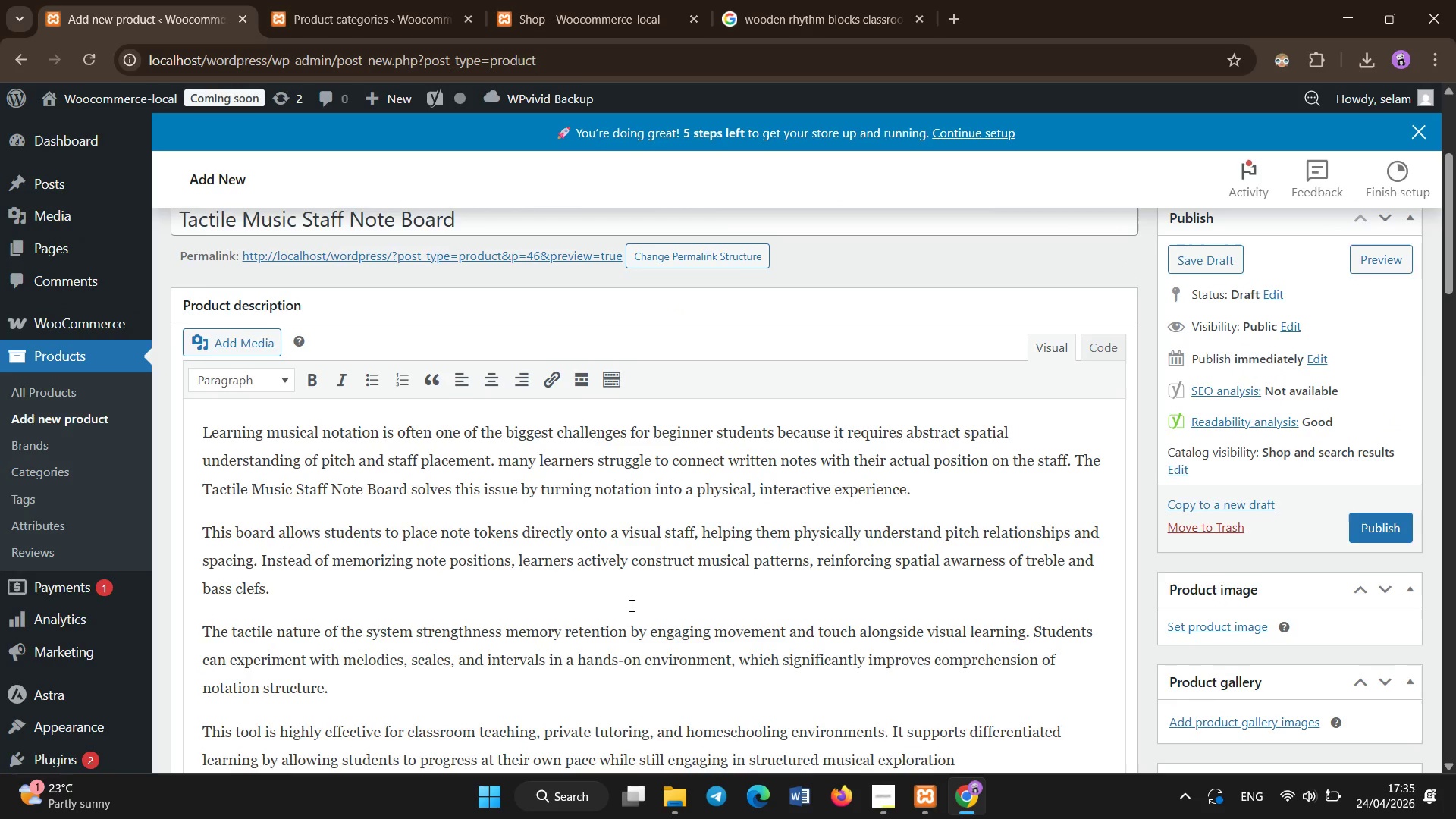 
scroll: coordinate [632, 606], scroll_direction: none, amount: 0.0
 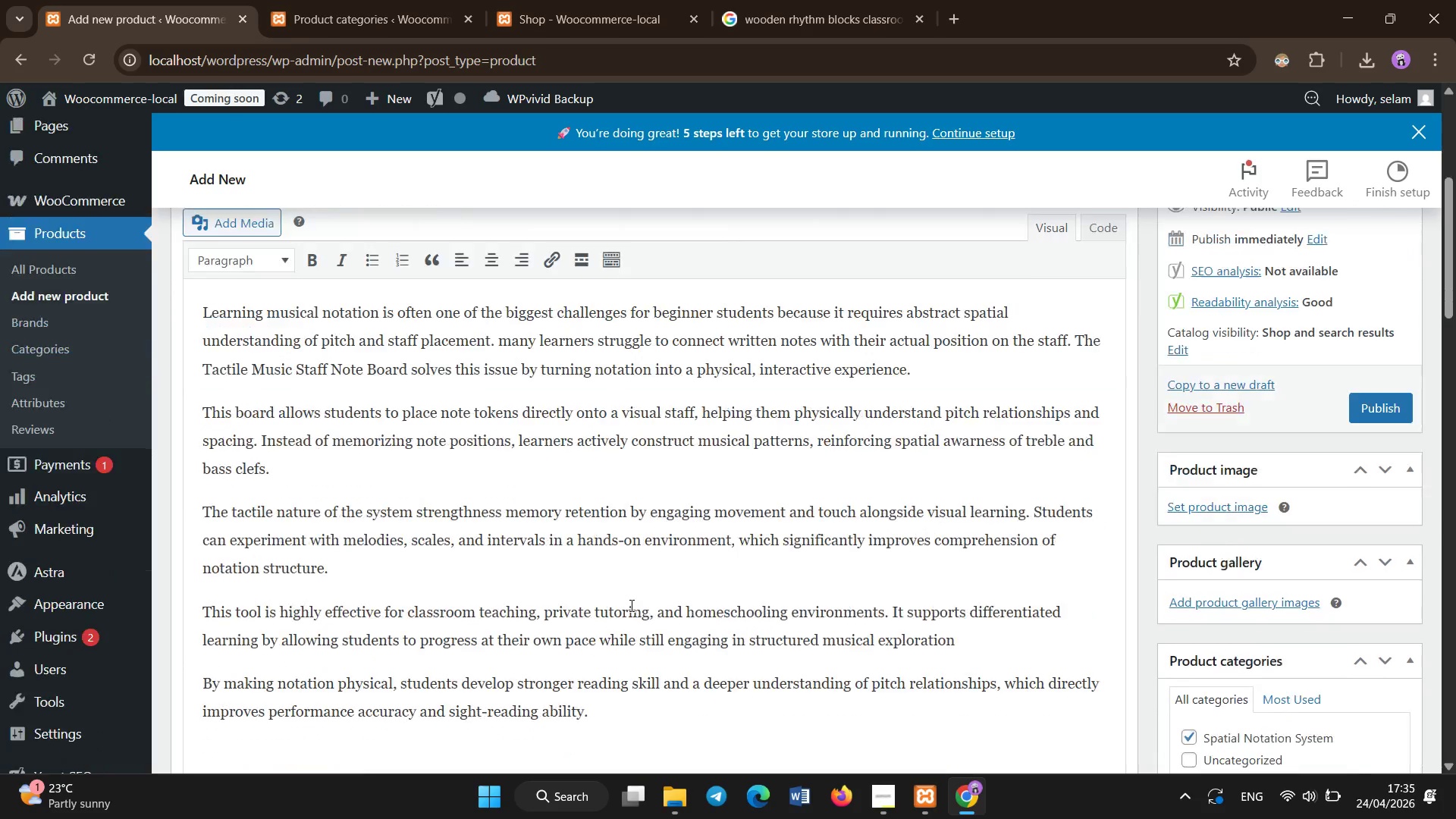 
scroll: coordinate [632, 606], scroll_direction: down, amount: 3.0
 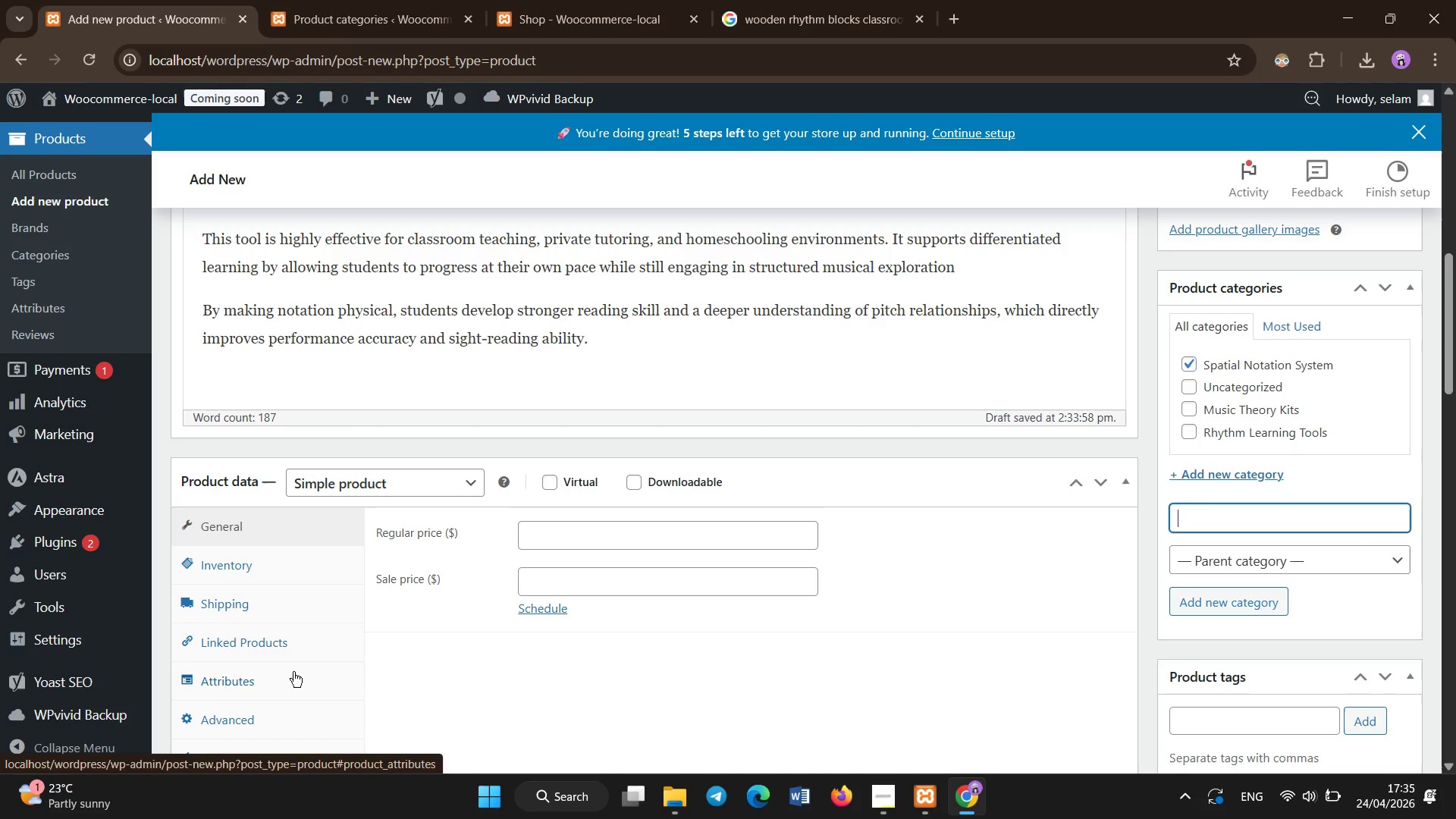 
left_click([274, 698])
 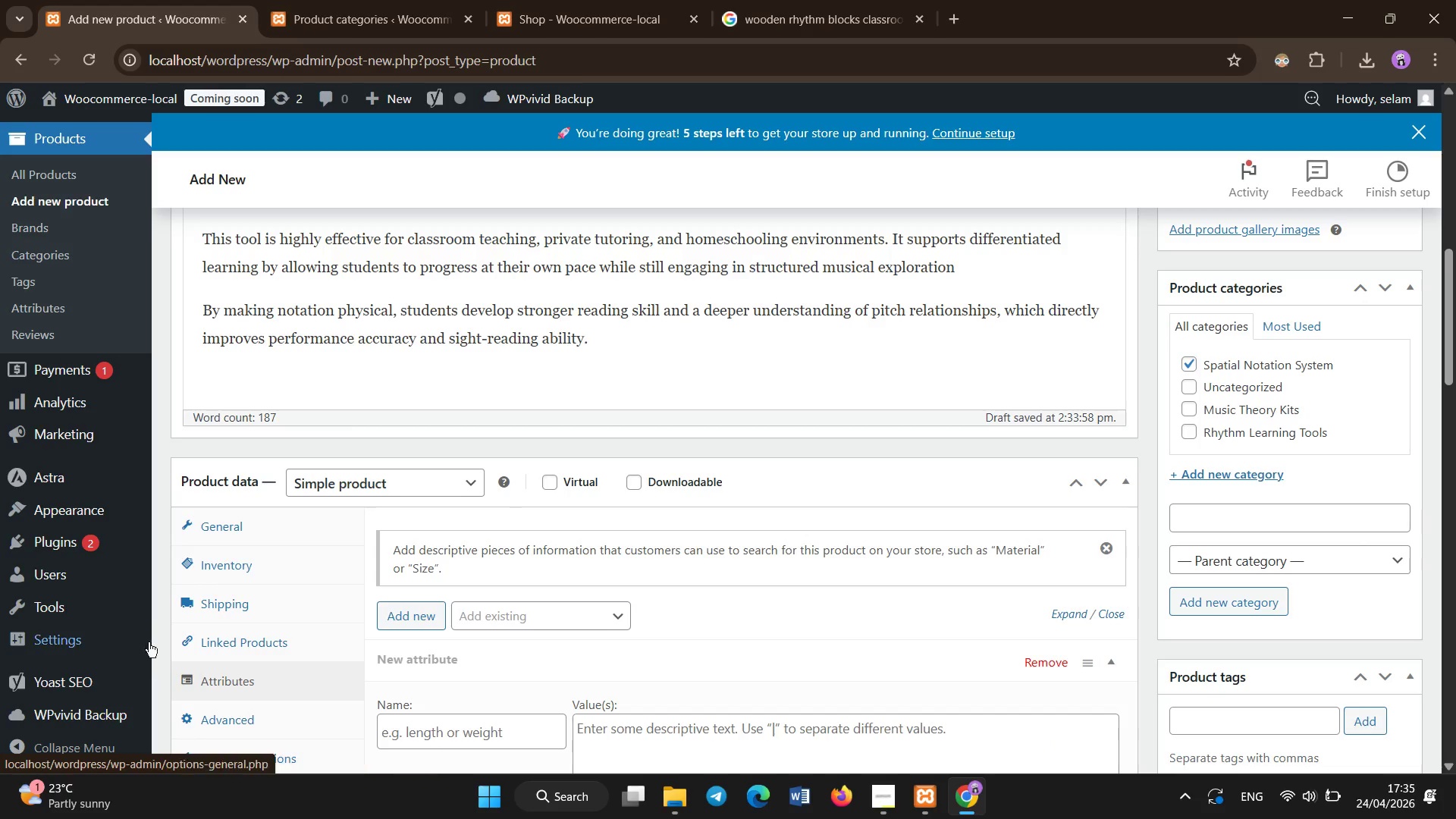 
wait(6.38)
 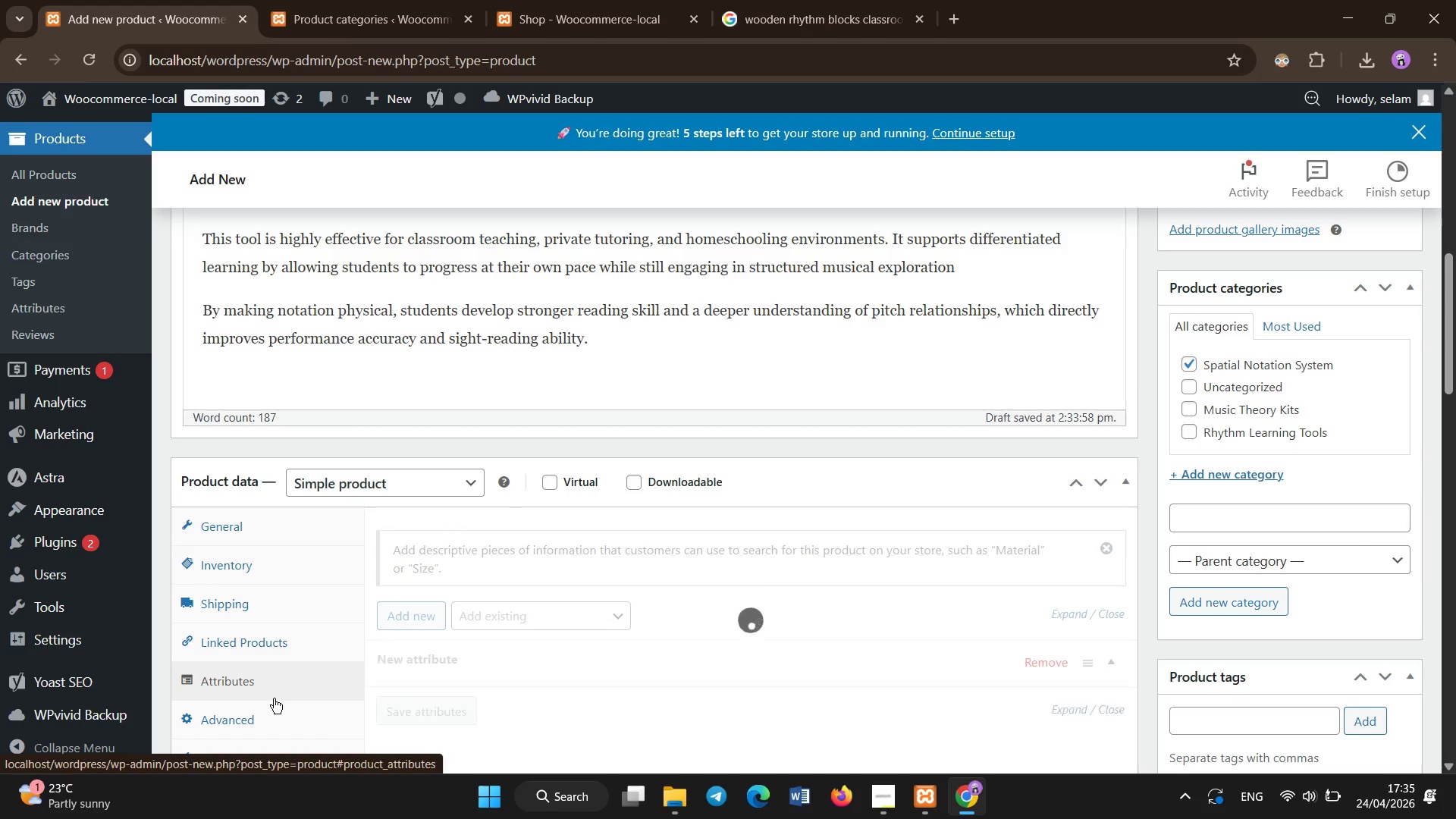 
left_click([256, 535])
 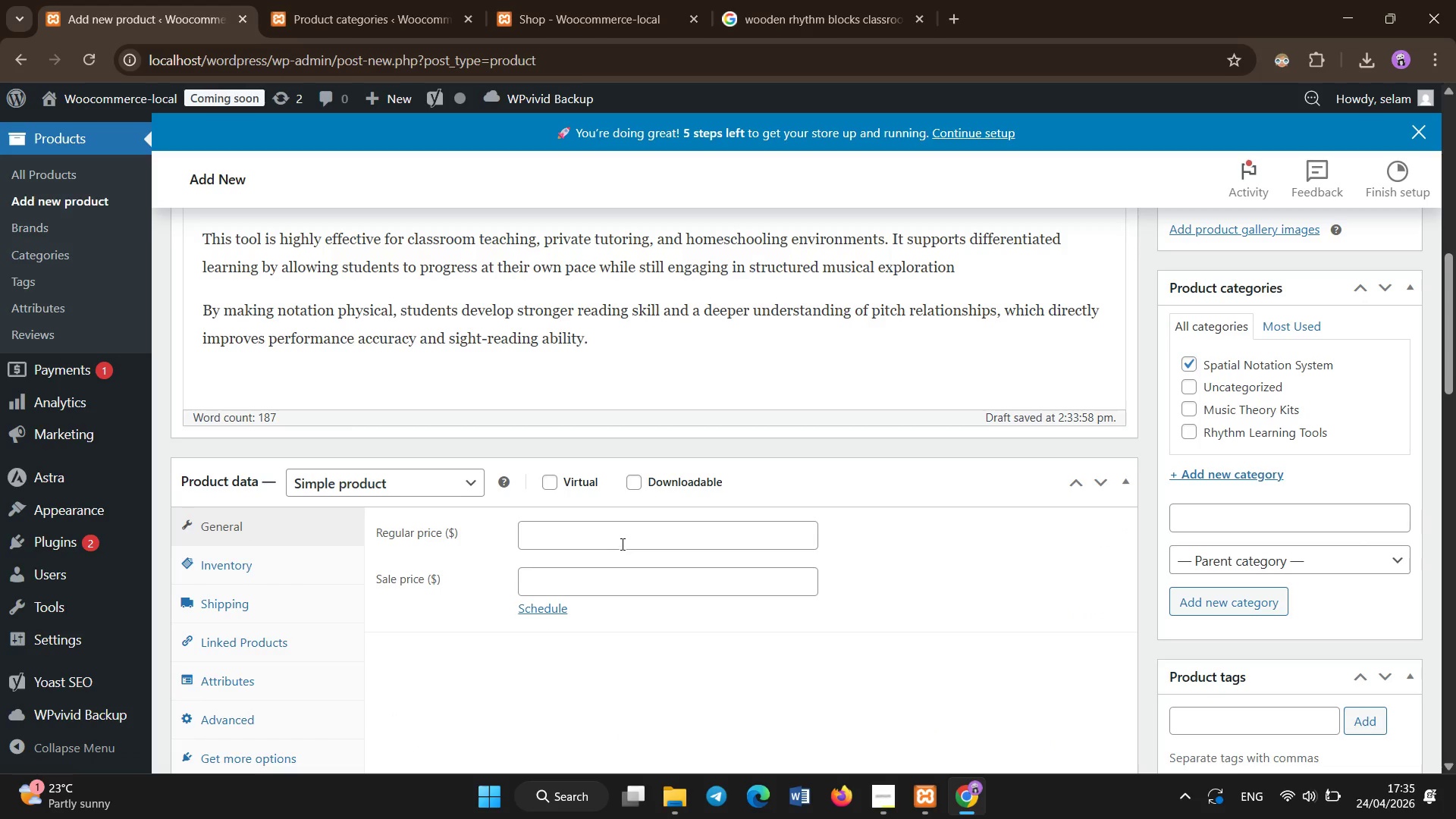 
left_click([624, 539])
 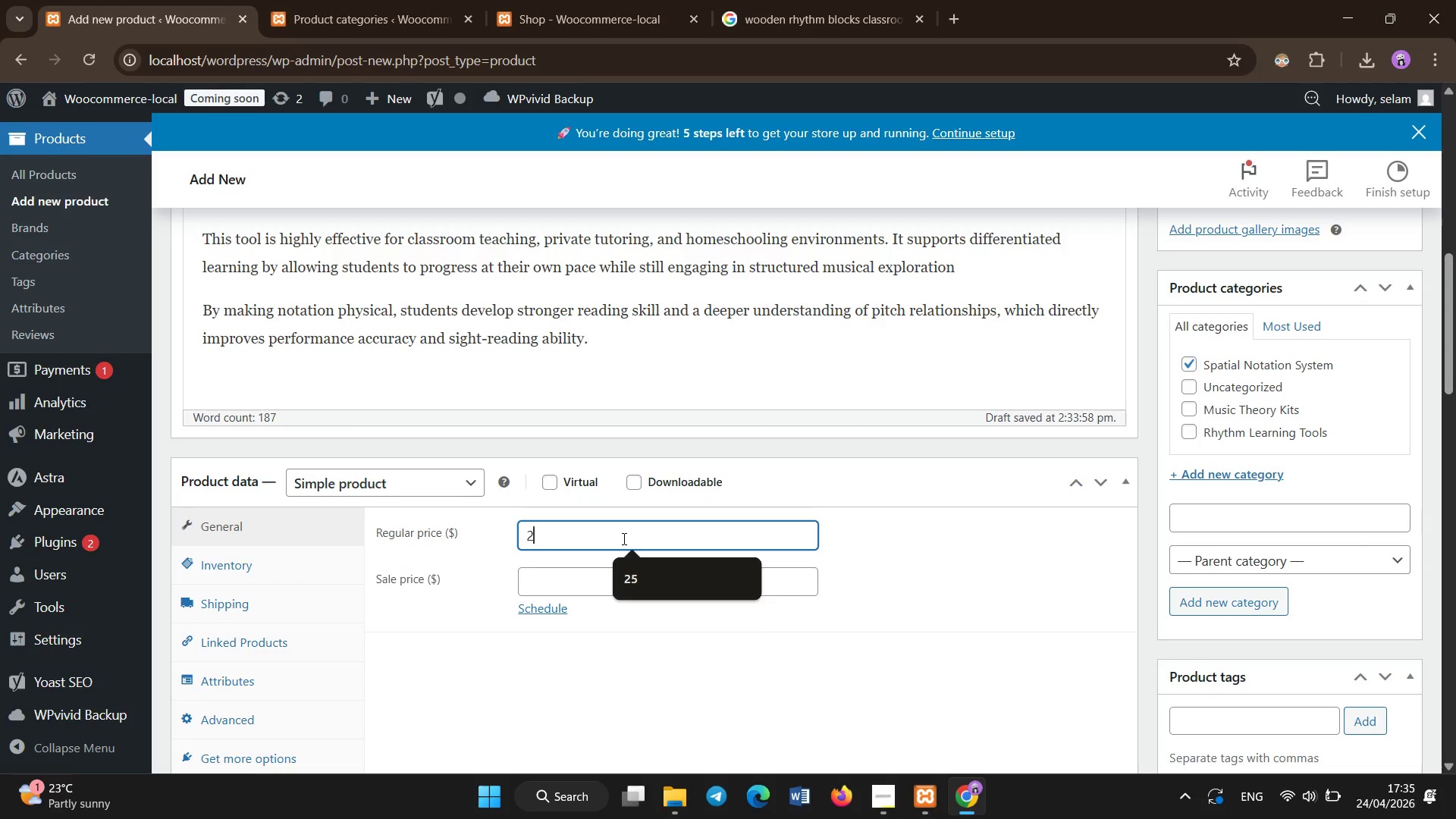 
type(28)
 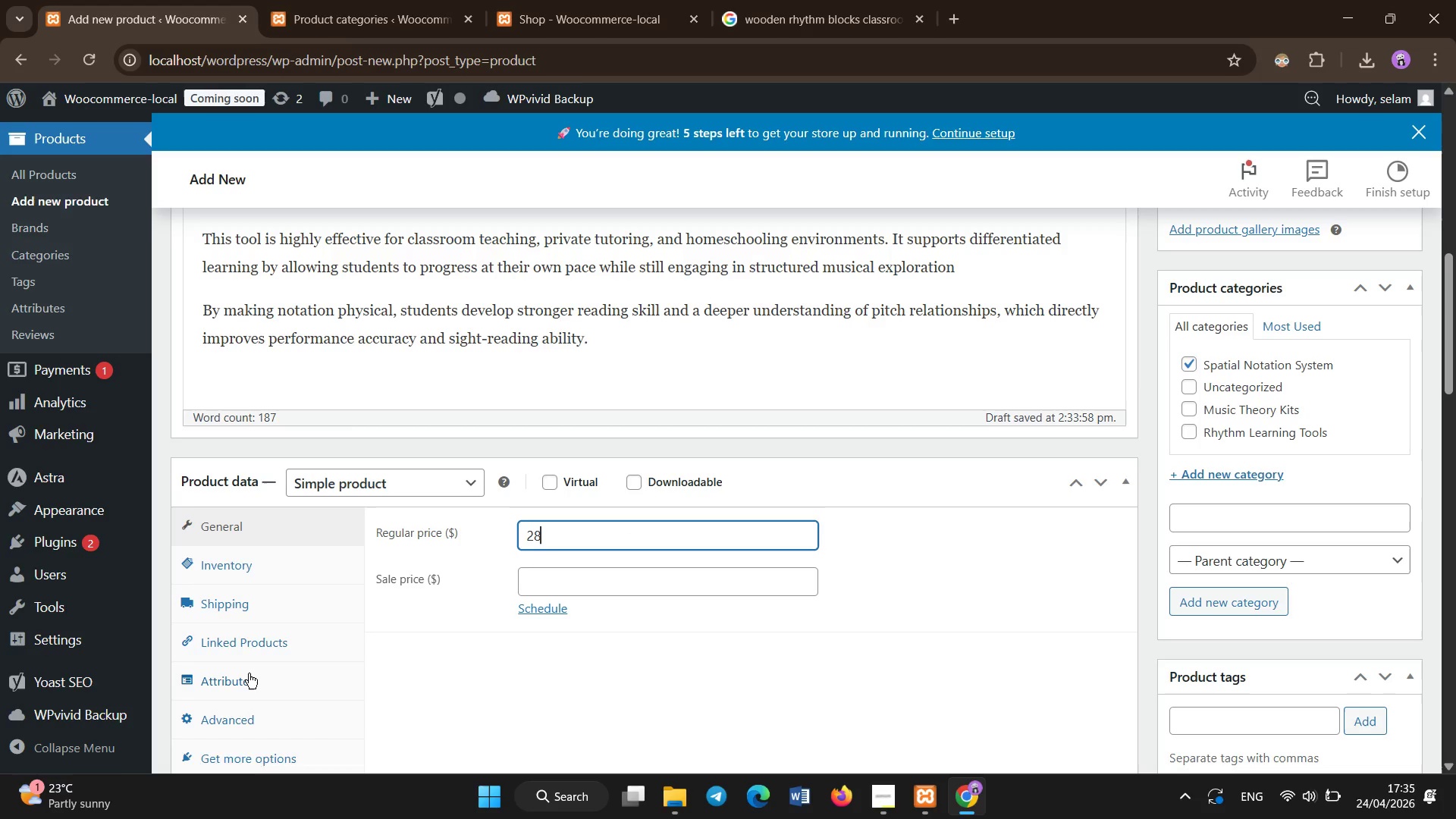 
left_click([249, 673])
 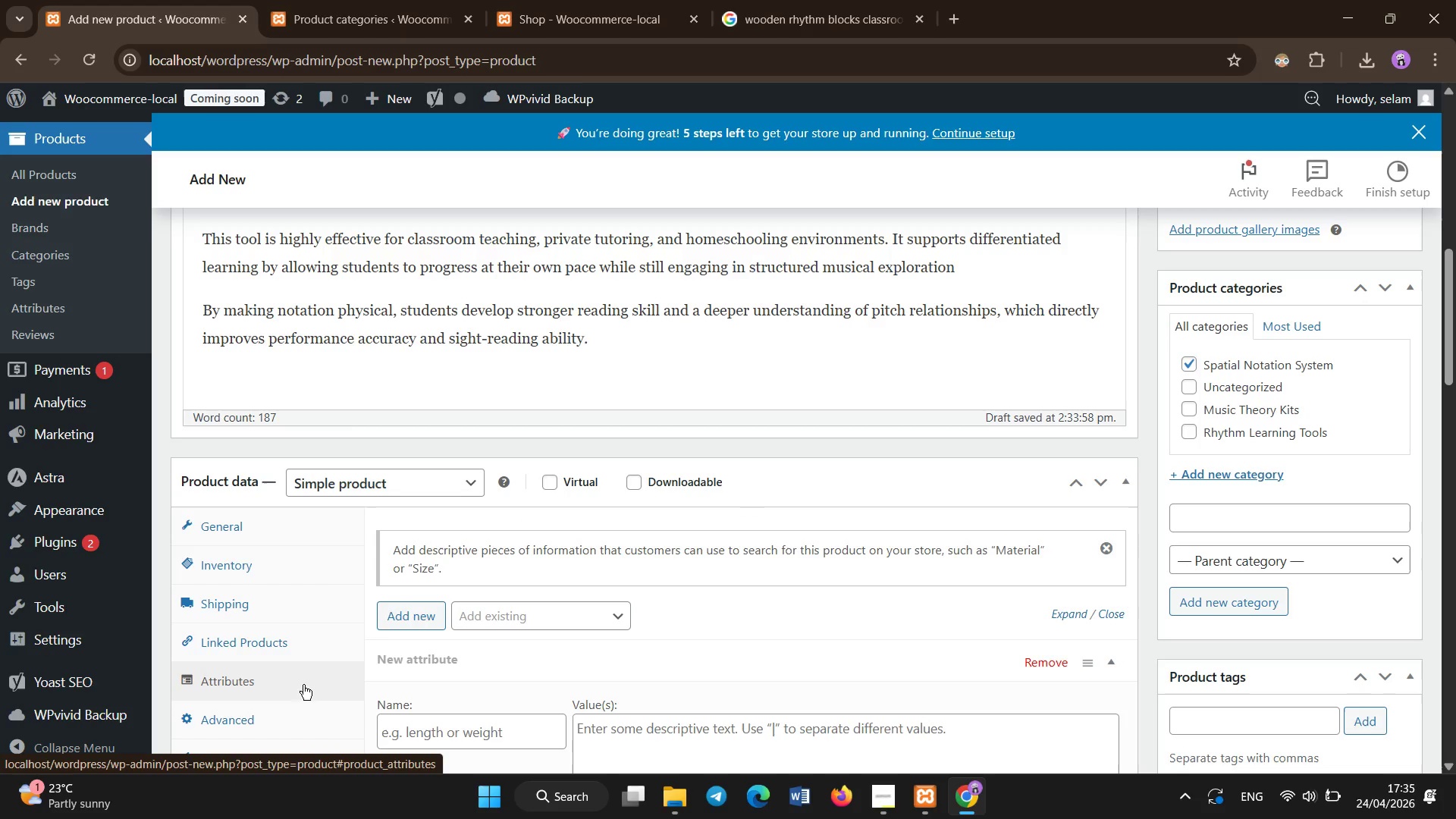 
scroll: coordinate [458, 674], scroll_direction: down, amount: 3.0
 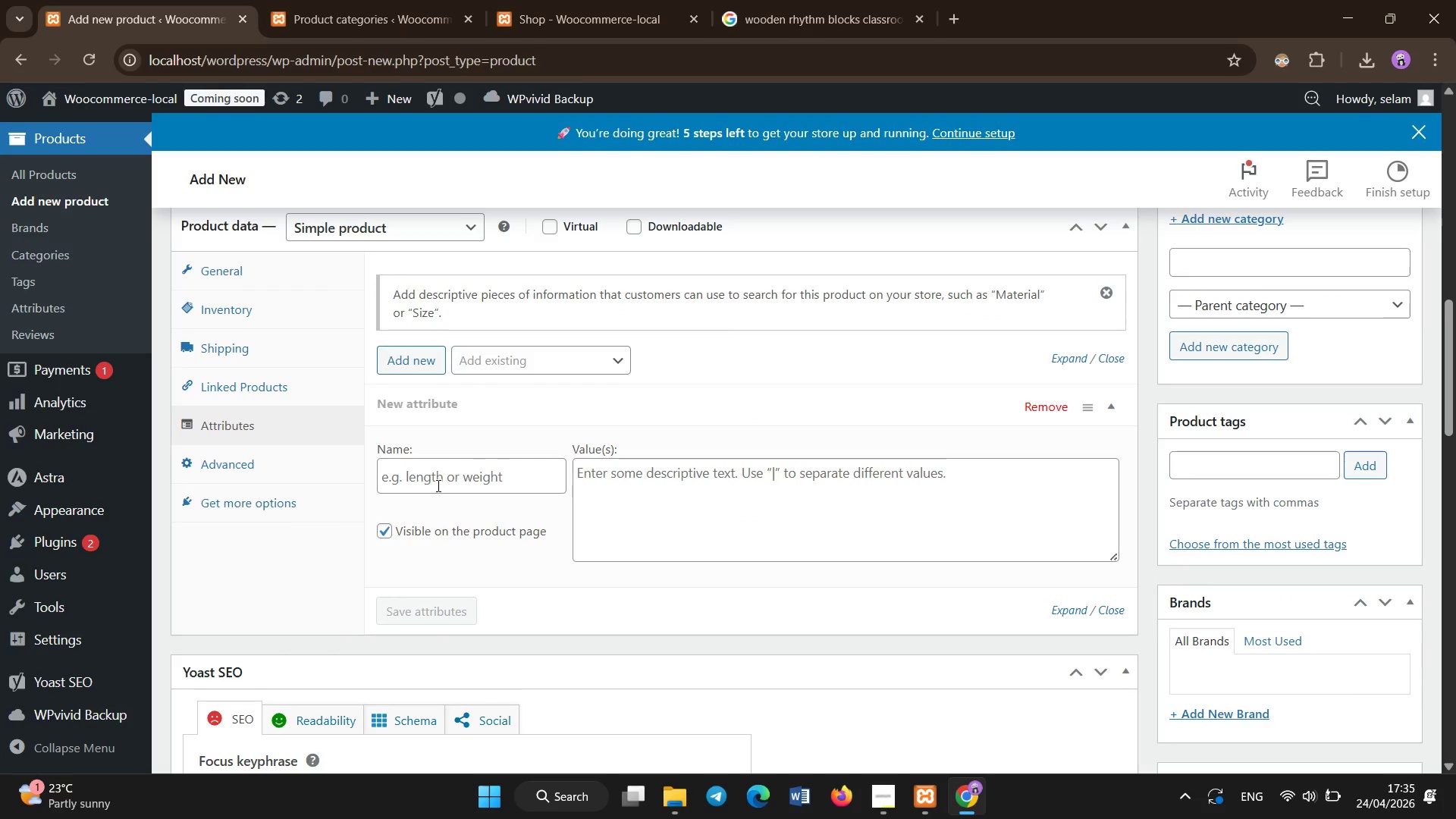 
left_click([438, 487])
 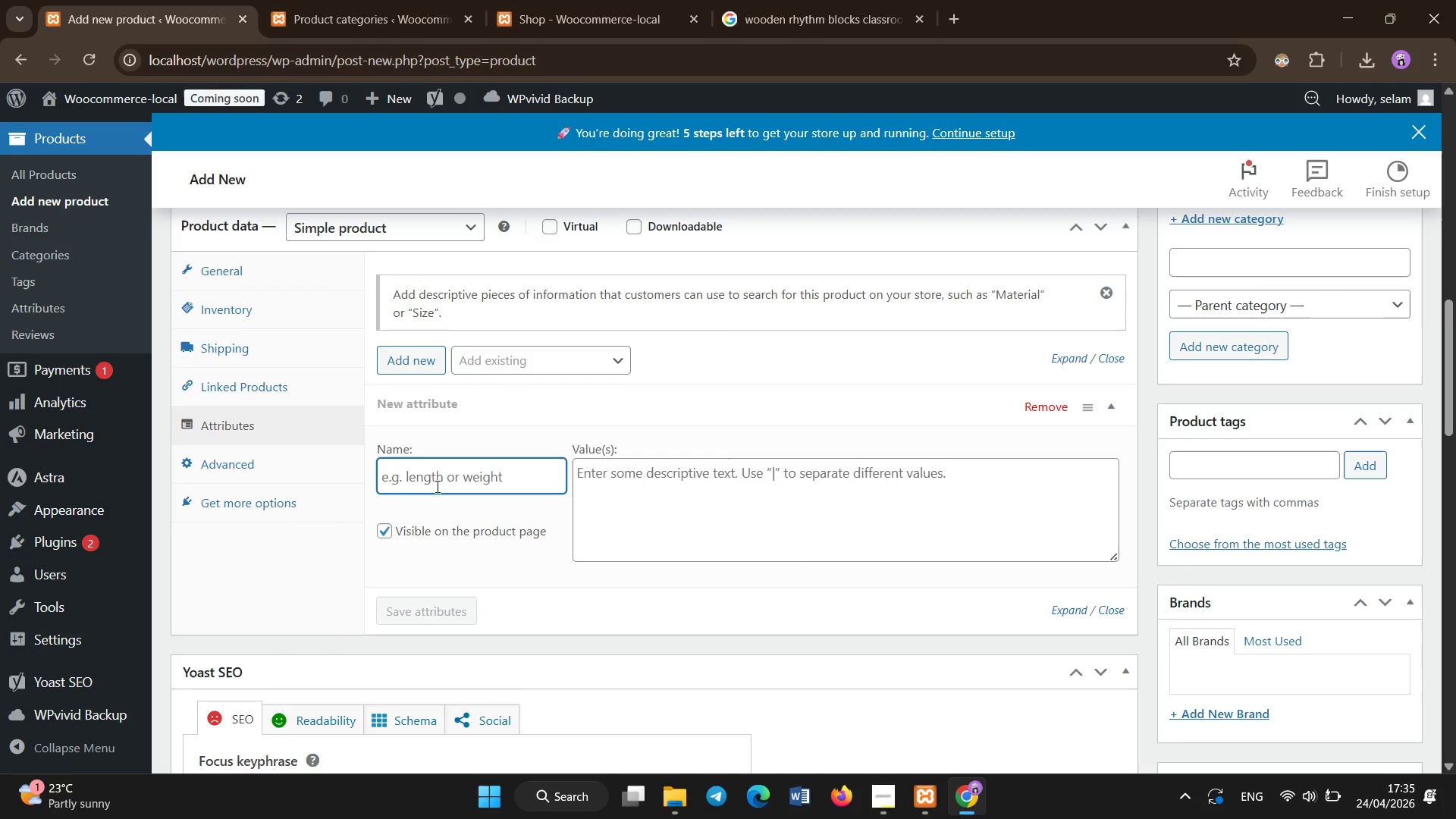 
type(Grade Level)
 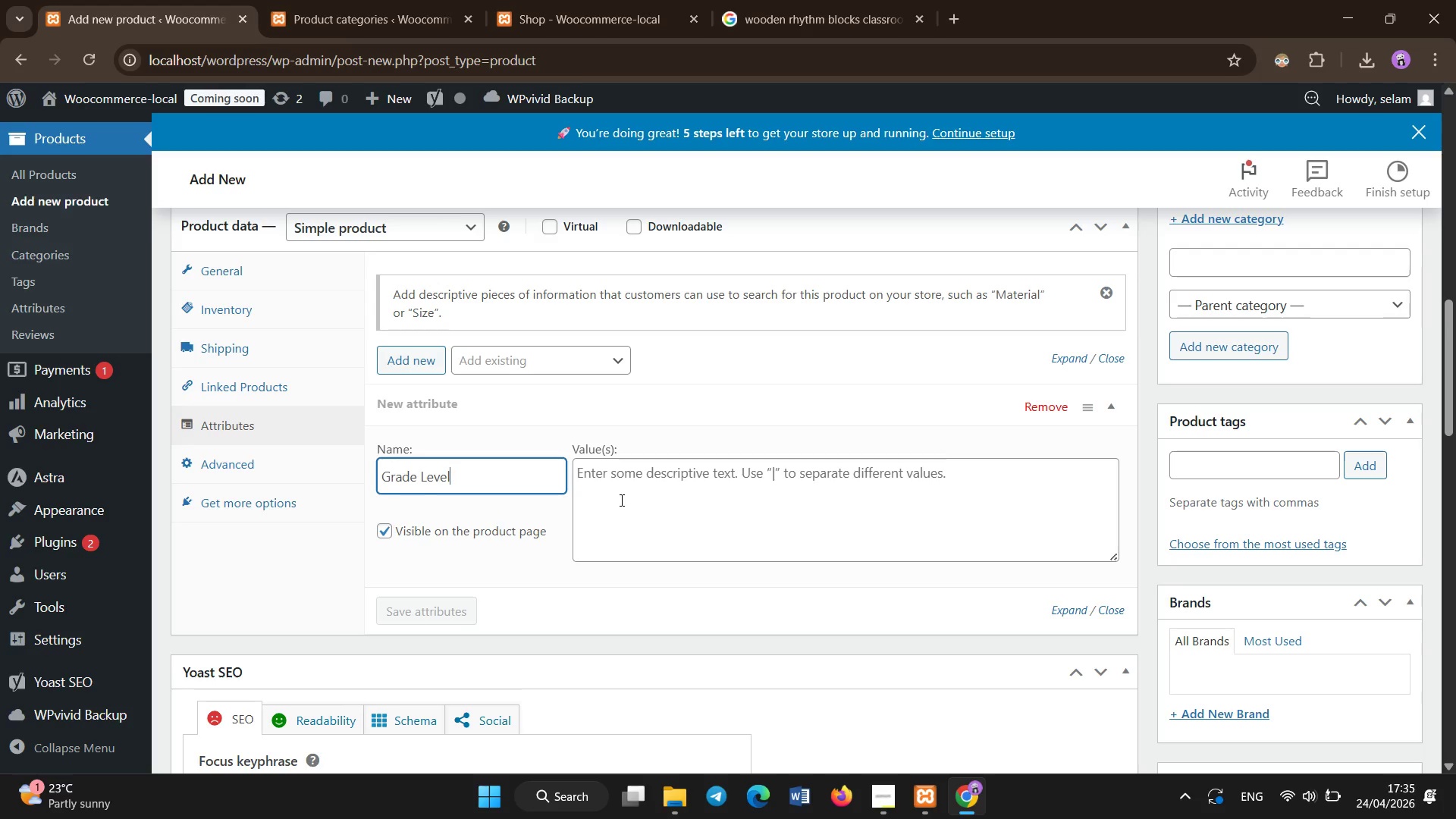 
left_click([622, 500])
 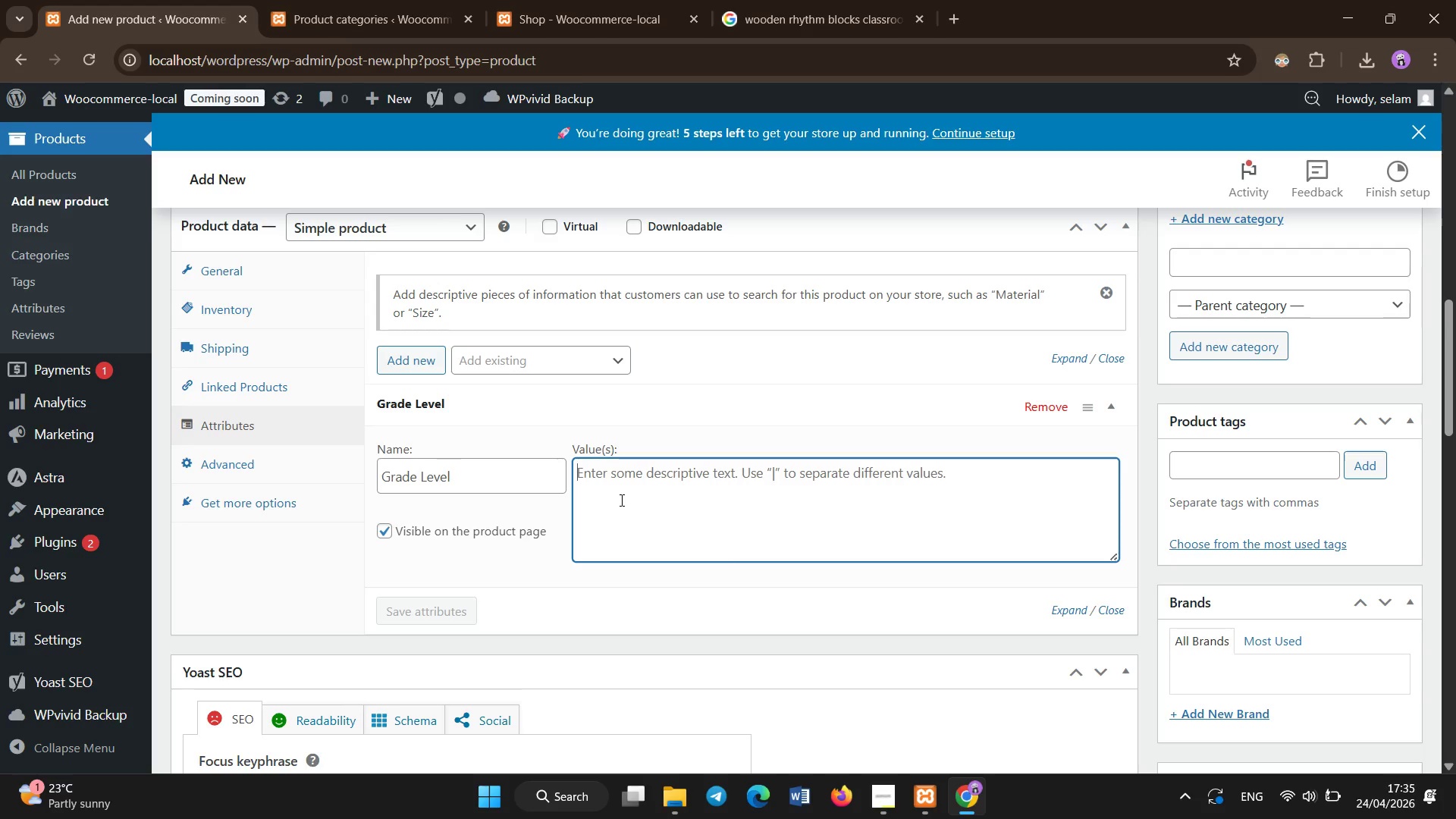 
type(Beginner)
key(Backspace)
key(Backspace)
type(er | Intermediate)
 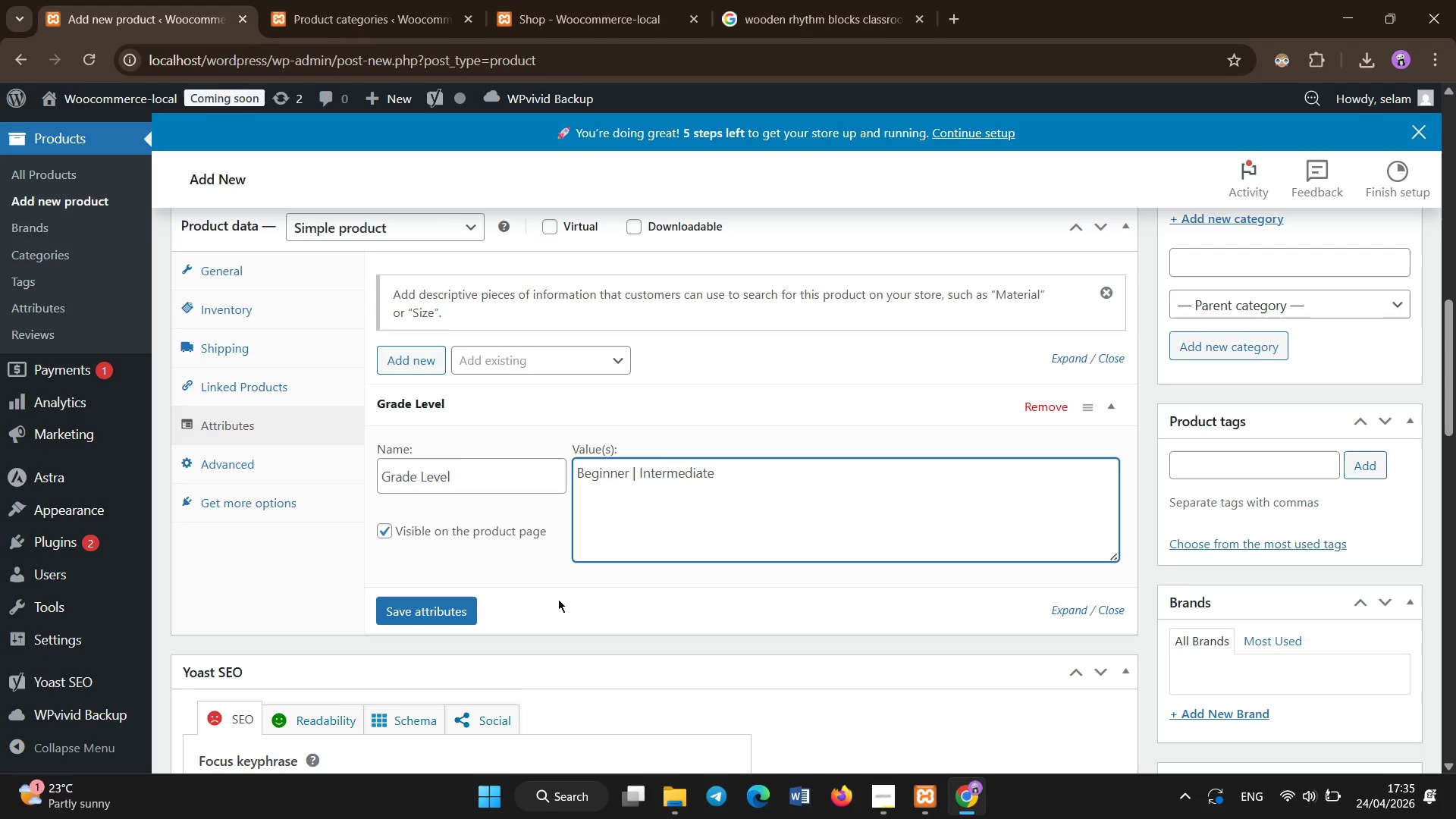 
left_click([466, 613])
 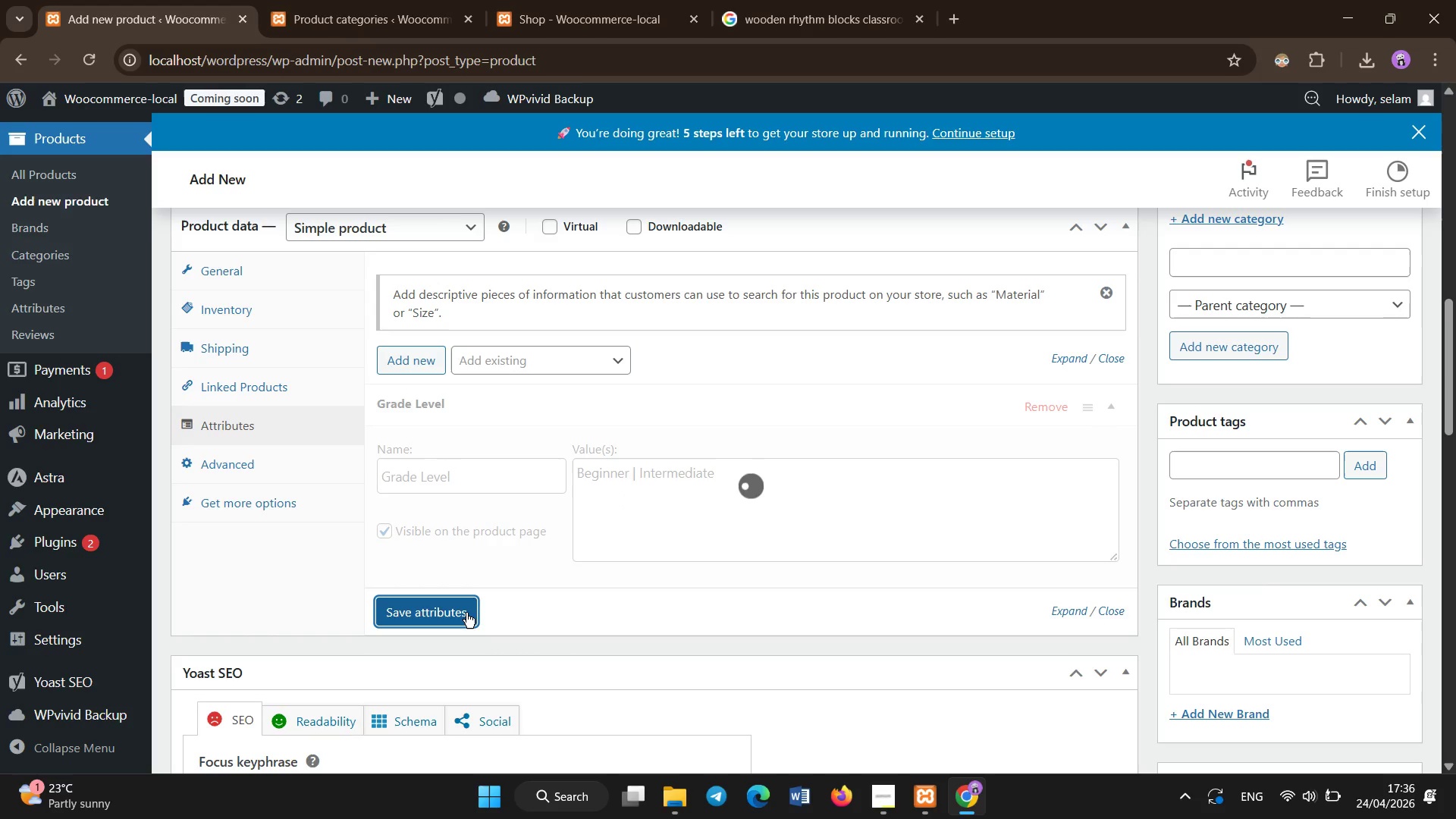 
wait(9.83)
 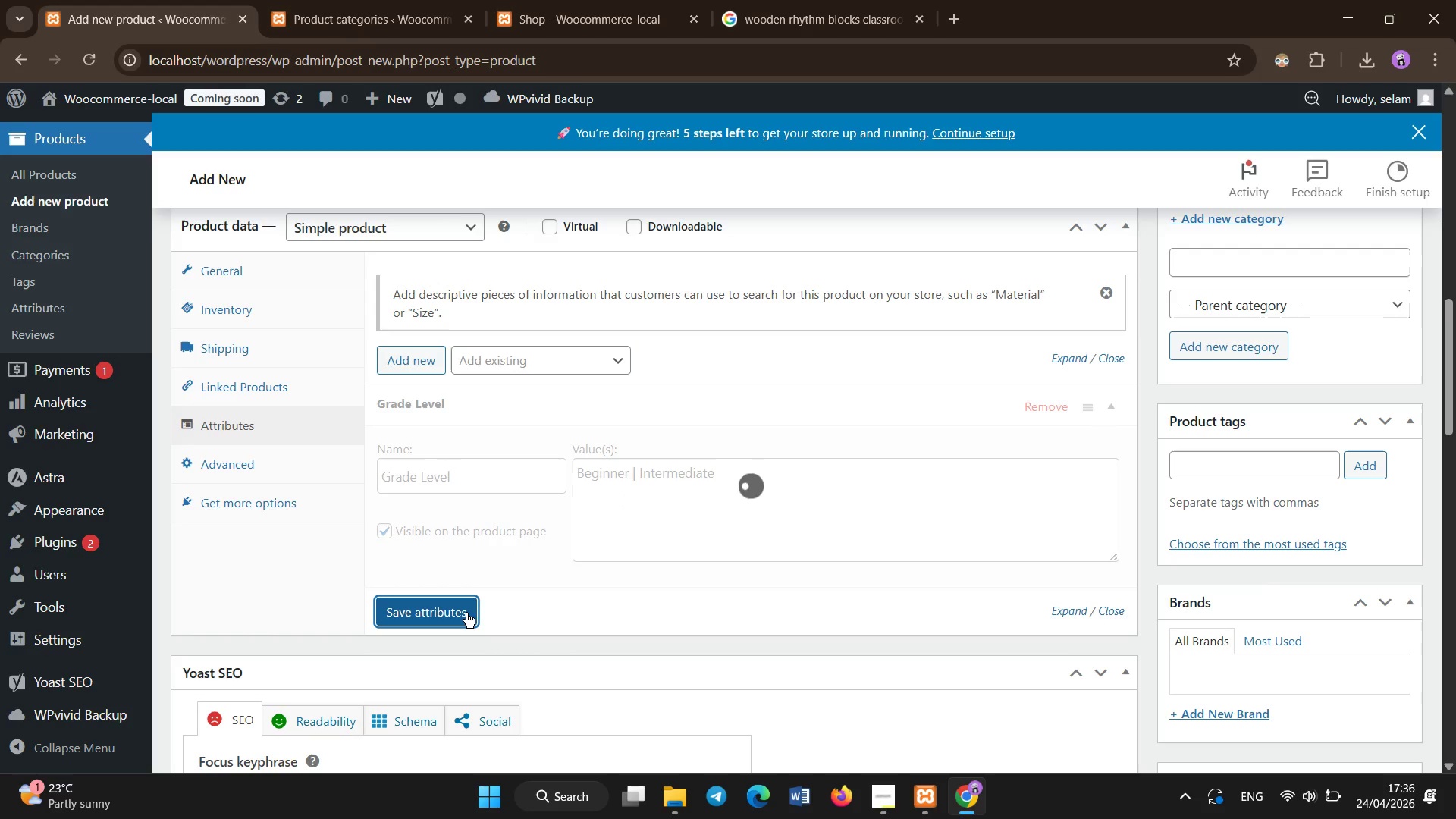 
left_click([431, 372])
 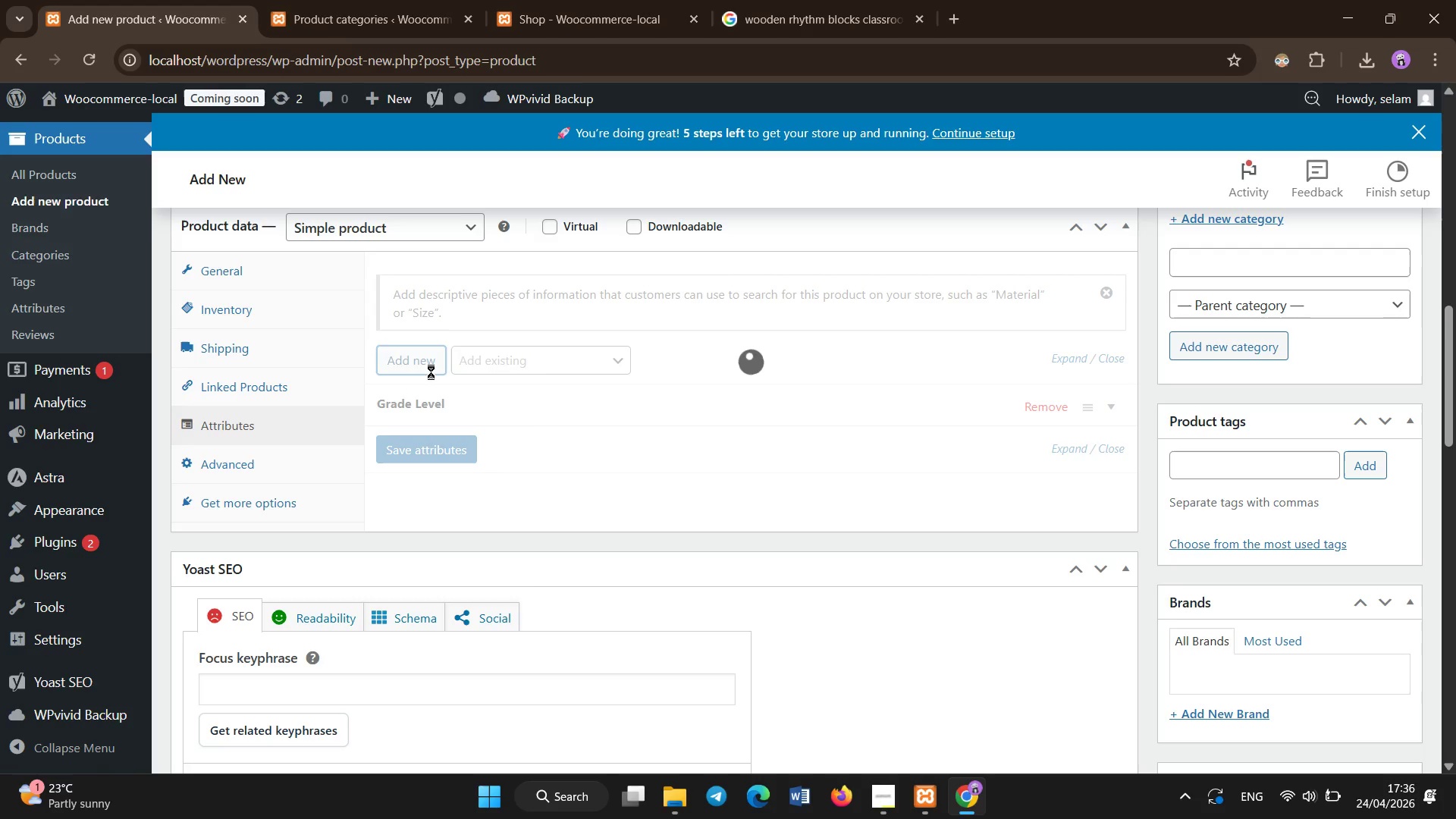 
mouse_move([555, 495])
 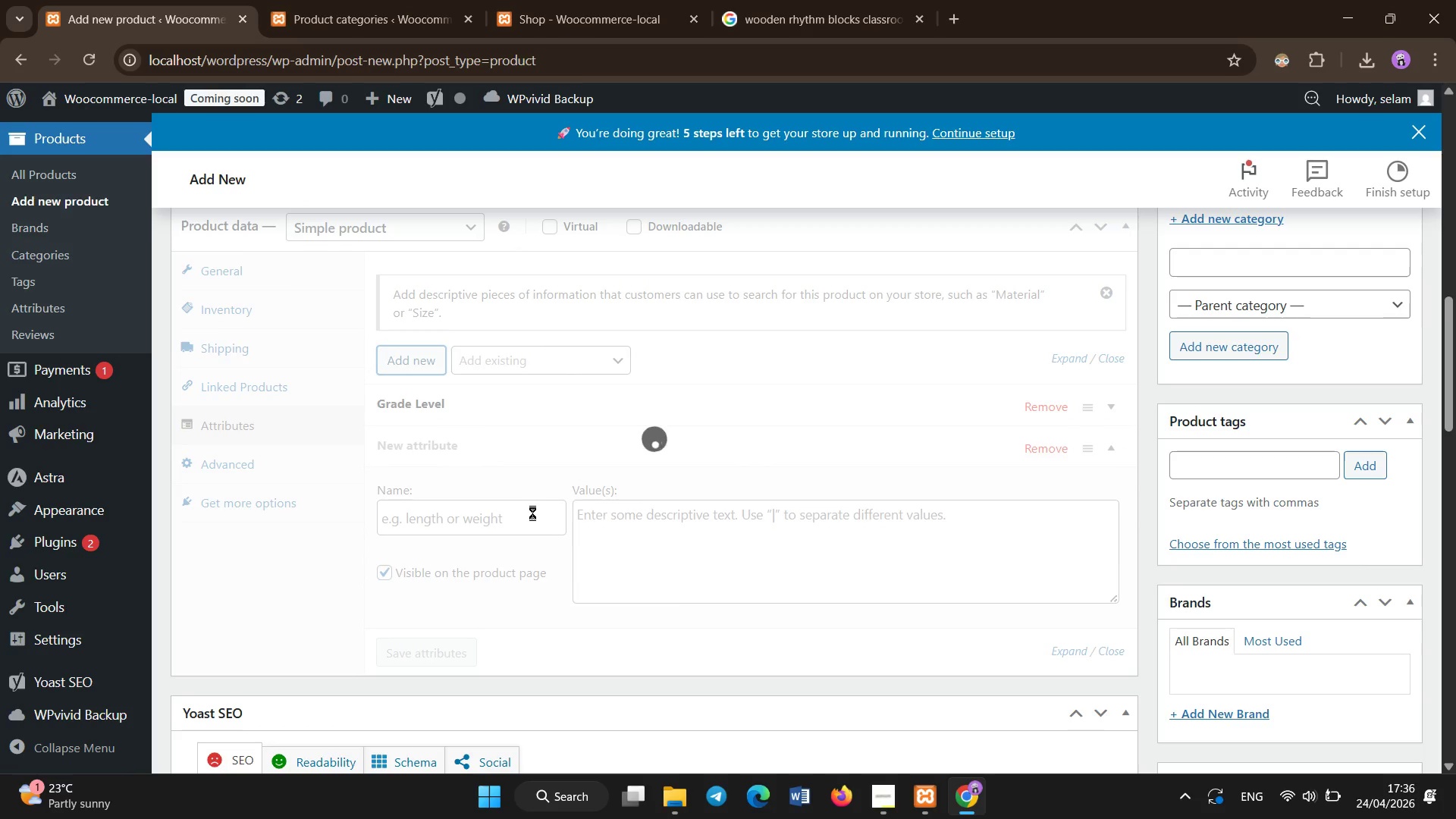 
left_click([532, 513])
 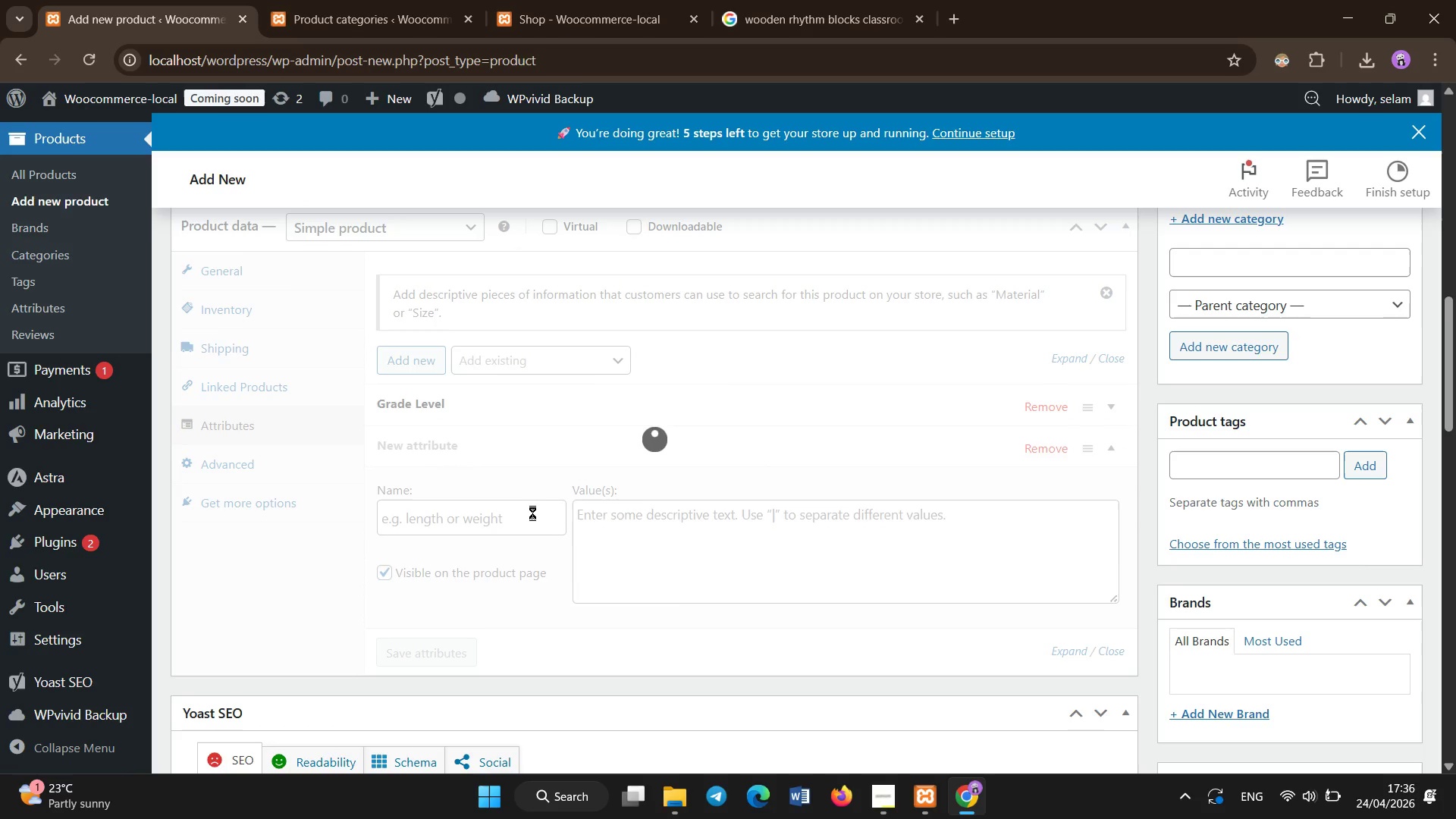 
type(Ins)
 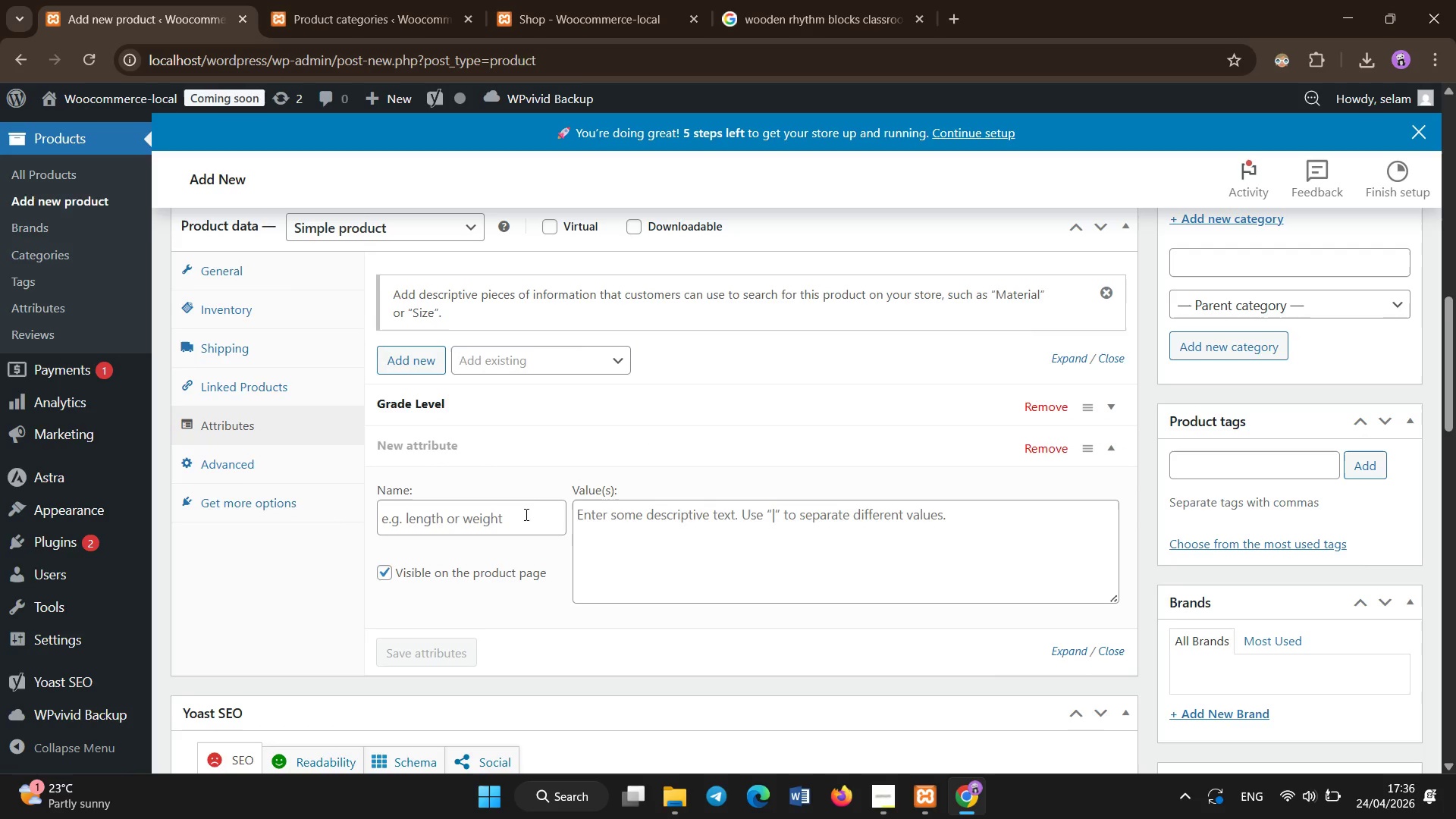 
left_click([524, 516])
 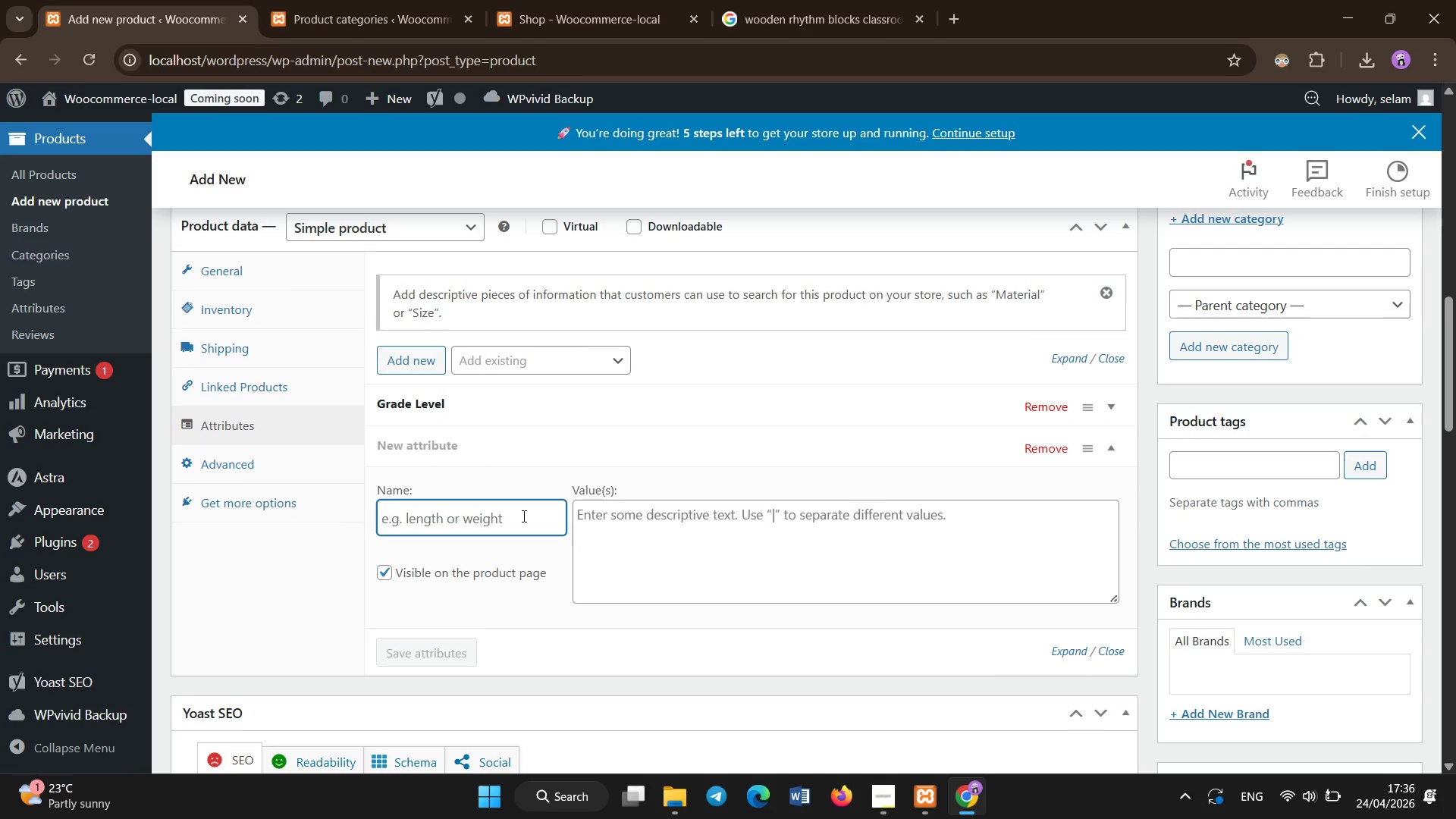 
type(Instrument Type)
 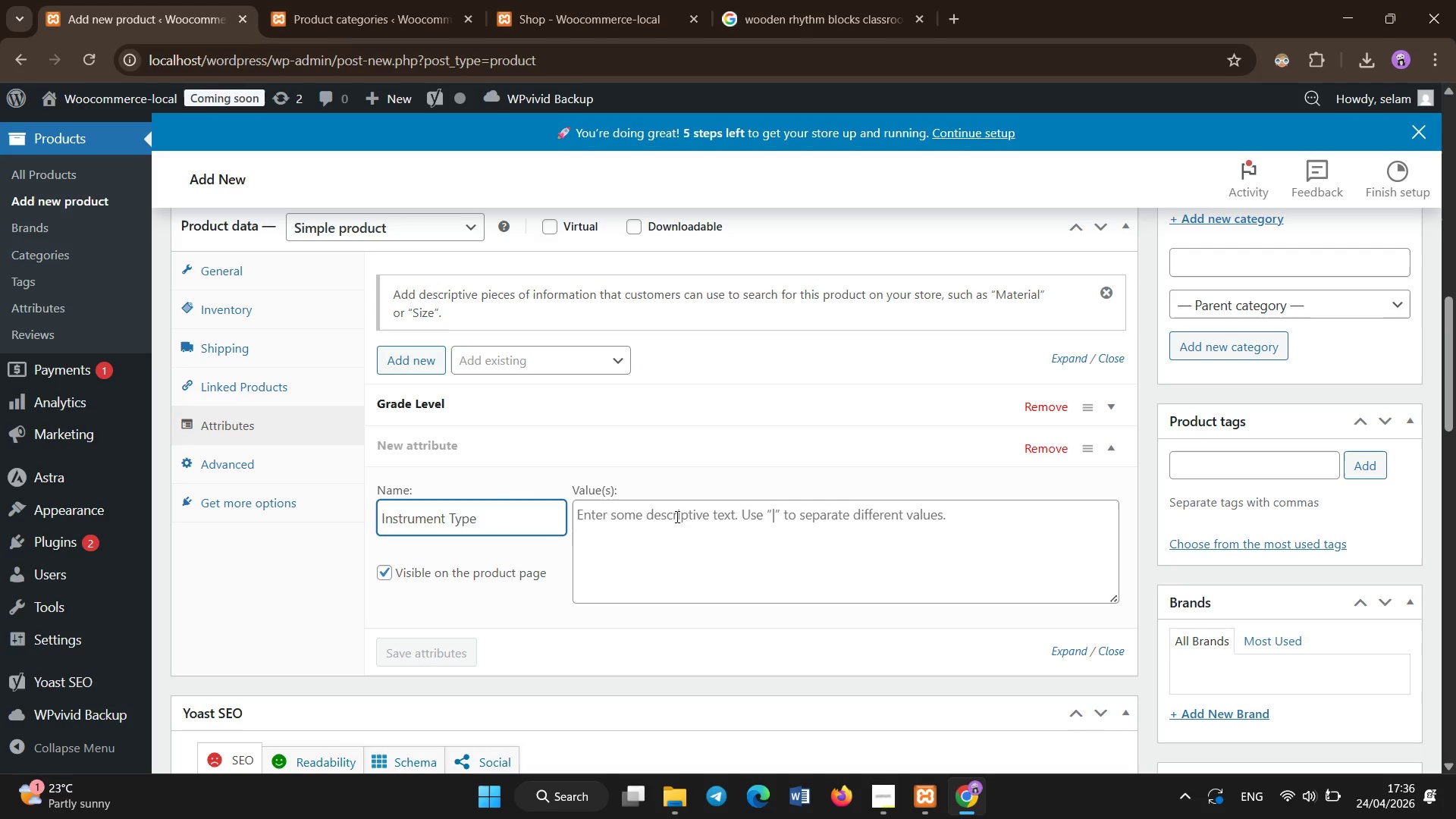 
left_click([686, 518])
 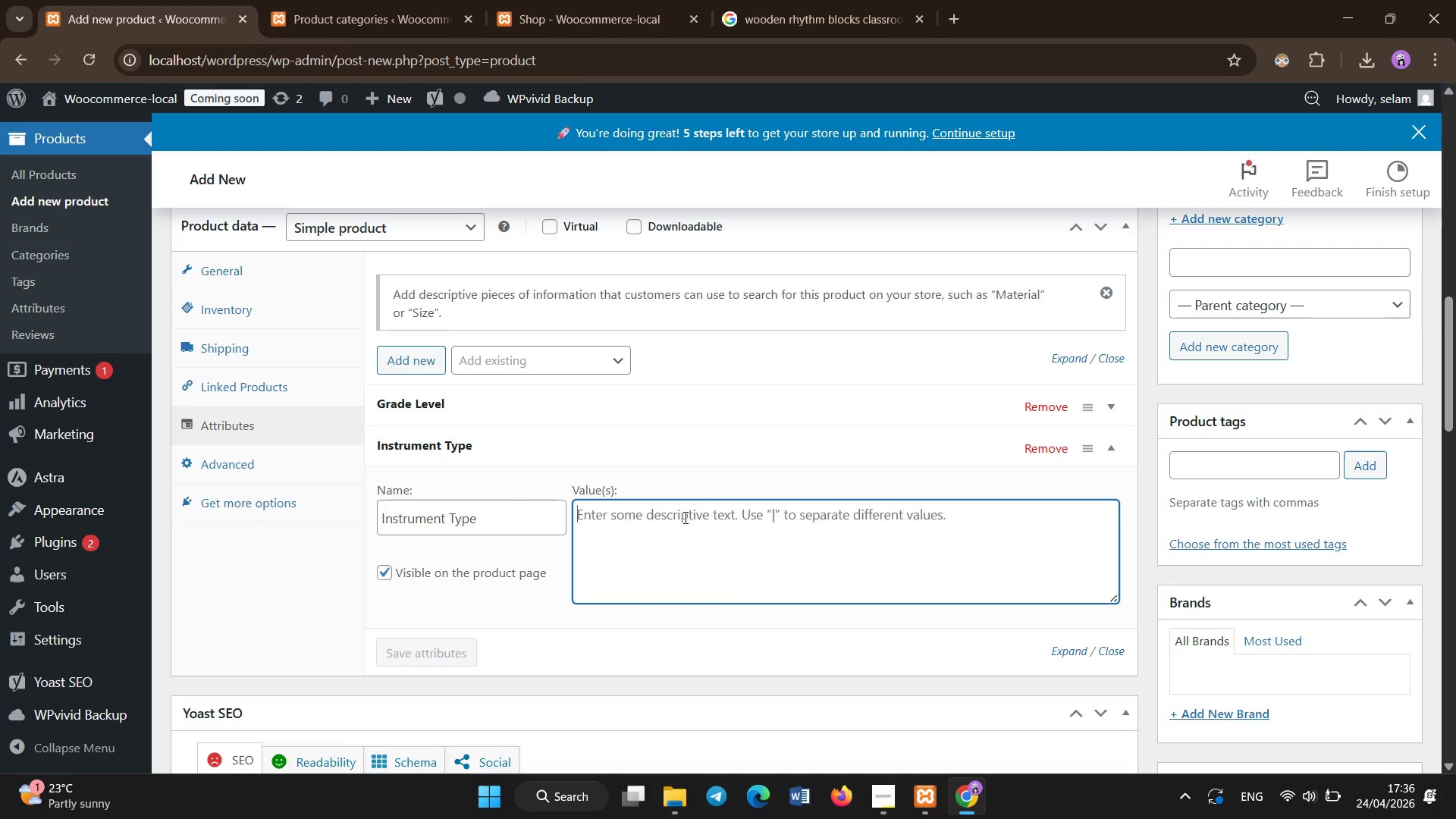 
type(General Music | Piano)
 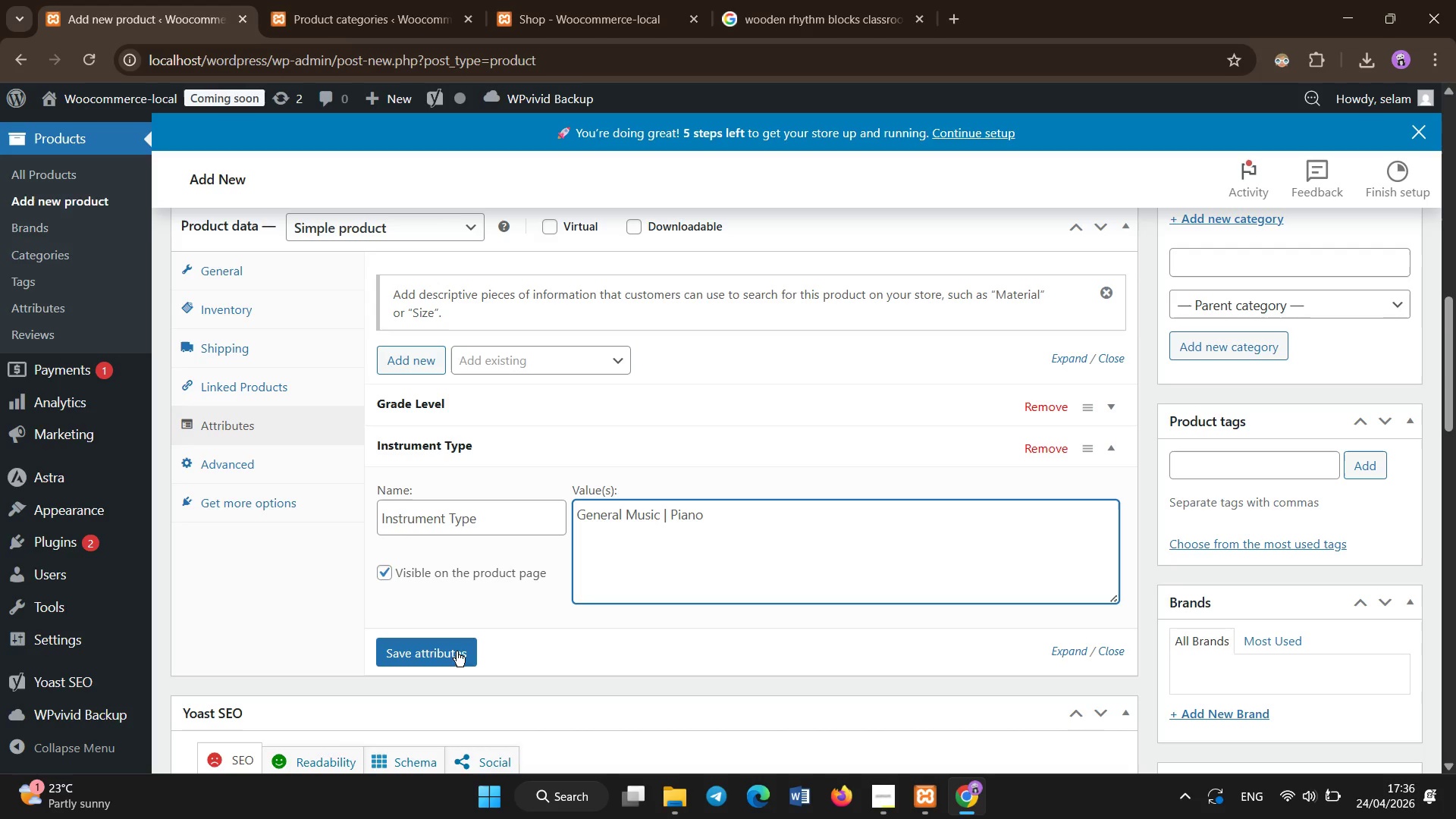 
left_click([426, 664])
 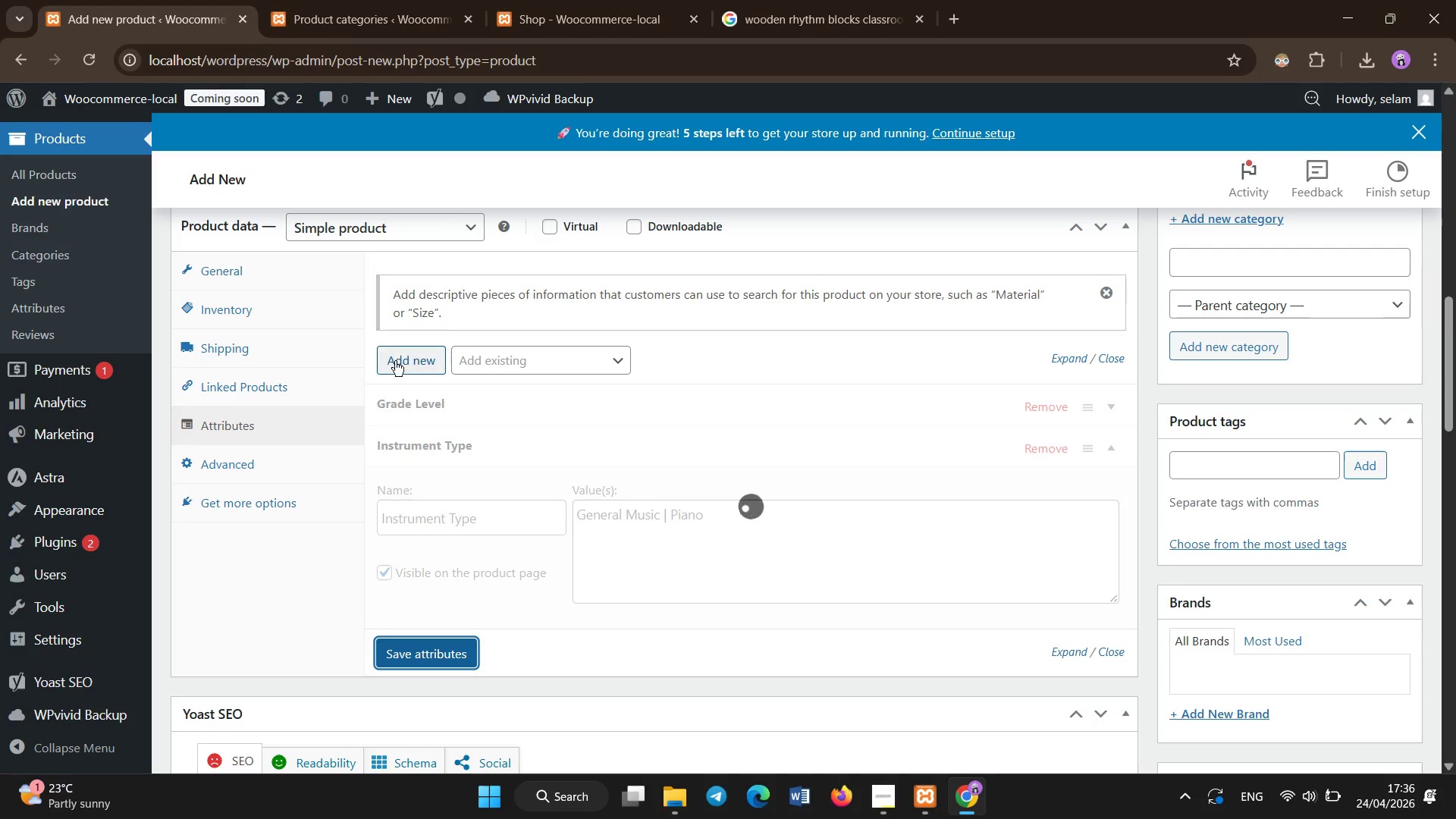 
left_click([395, 362])
 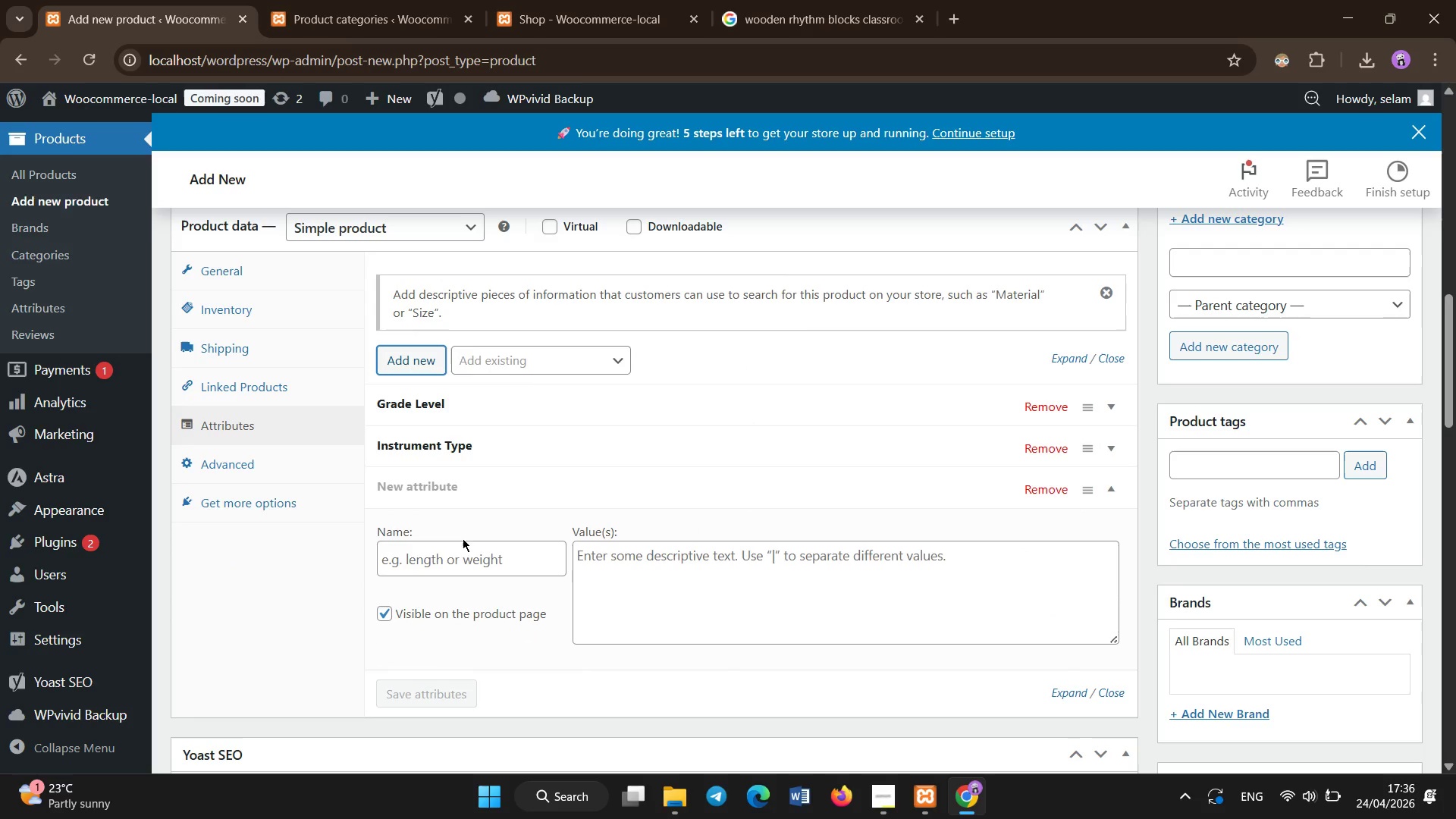 
left_click([458, 550])
 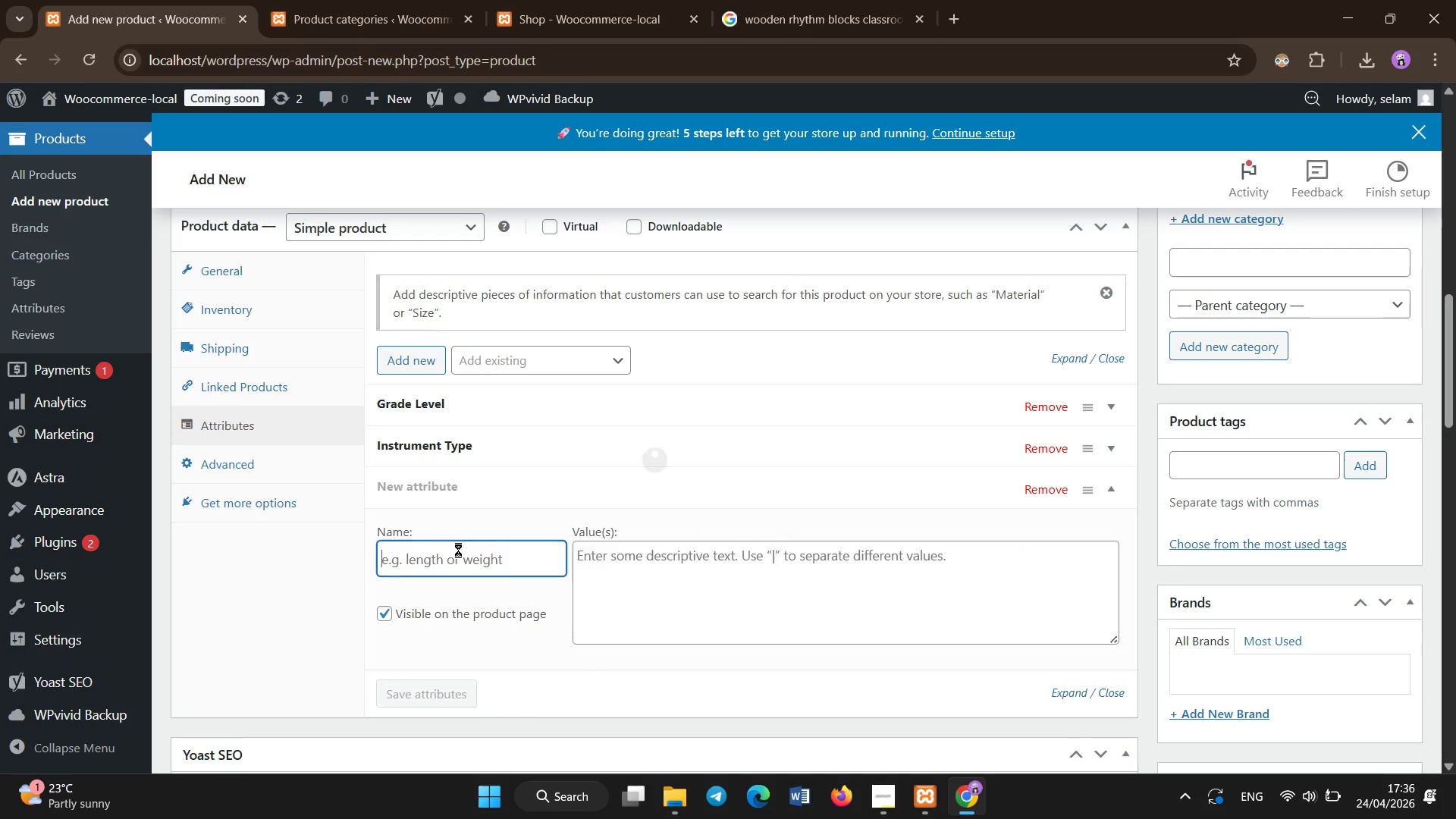 
type(Learning Method)
 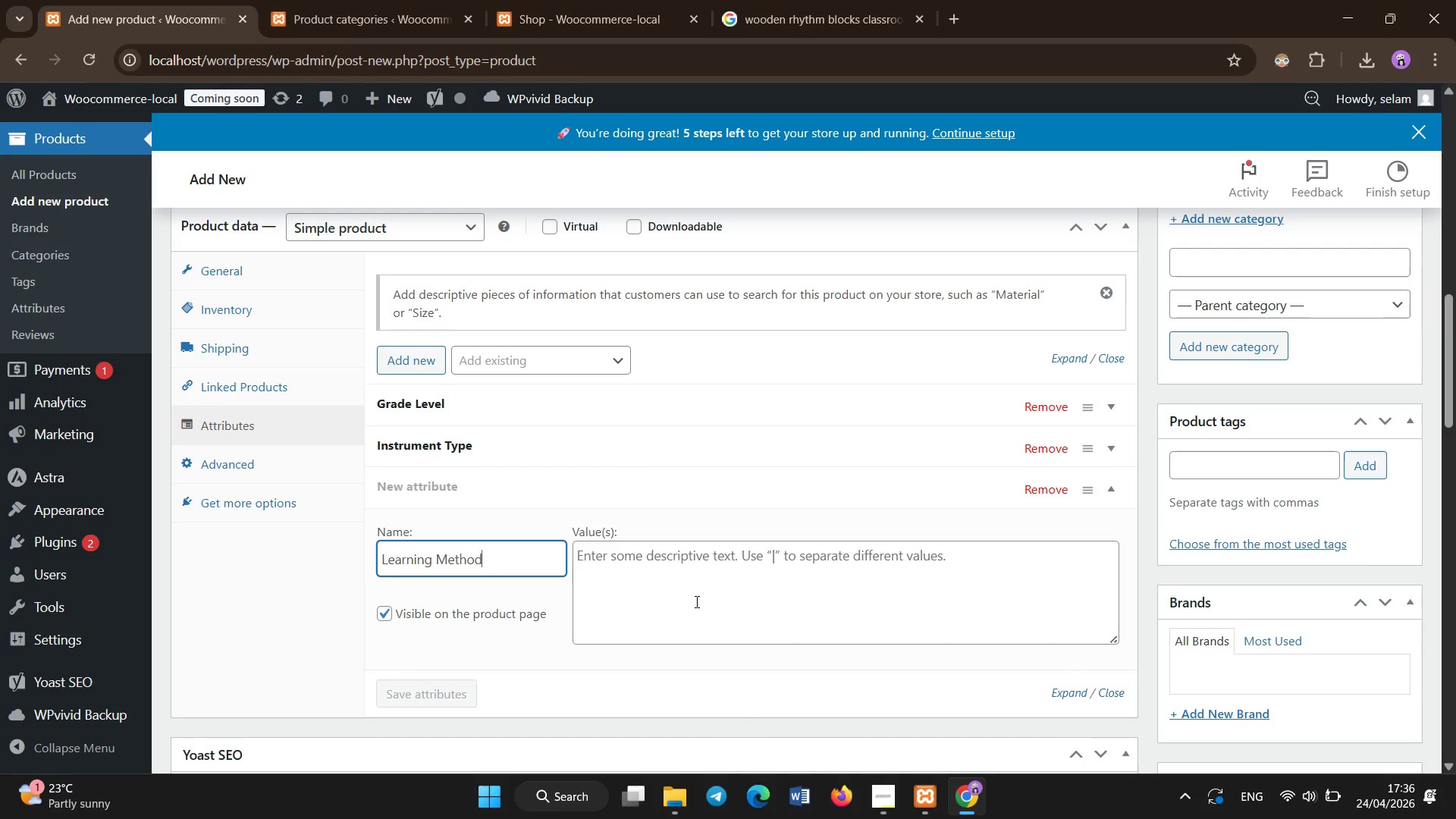 
left_click([697, 602])
 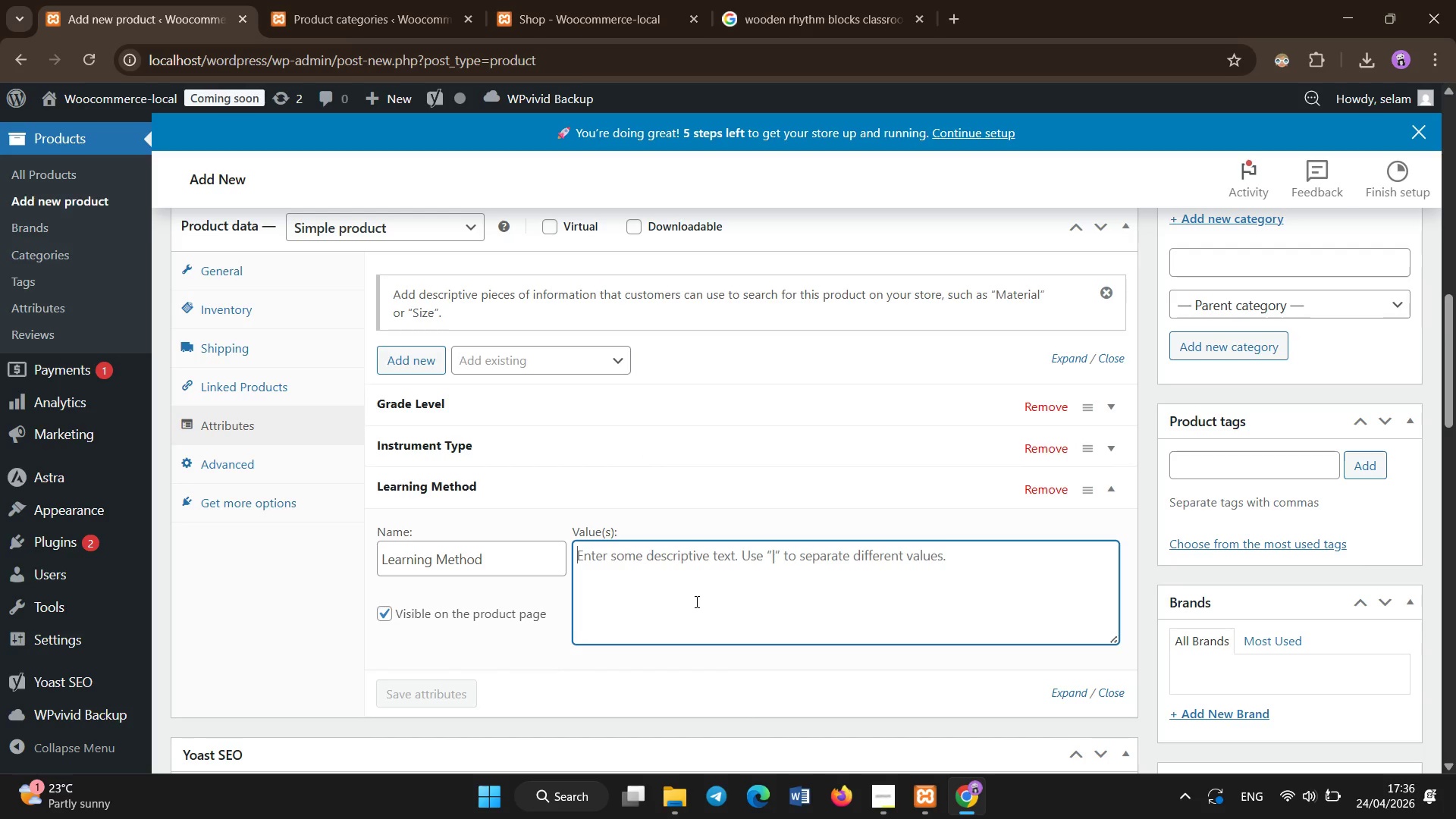 
type(Visual | Kinesthetic)
 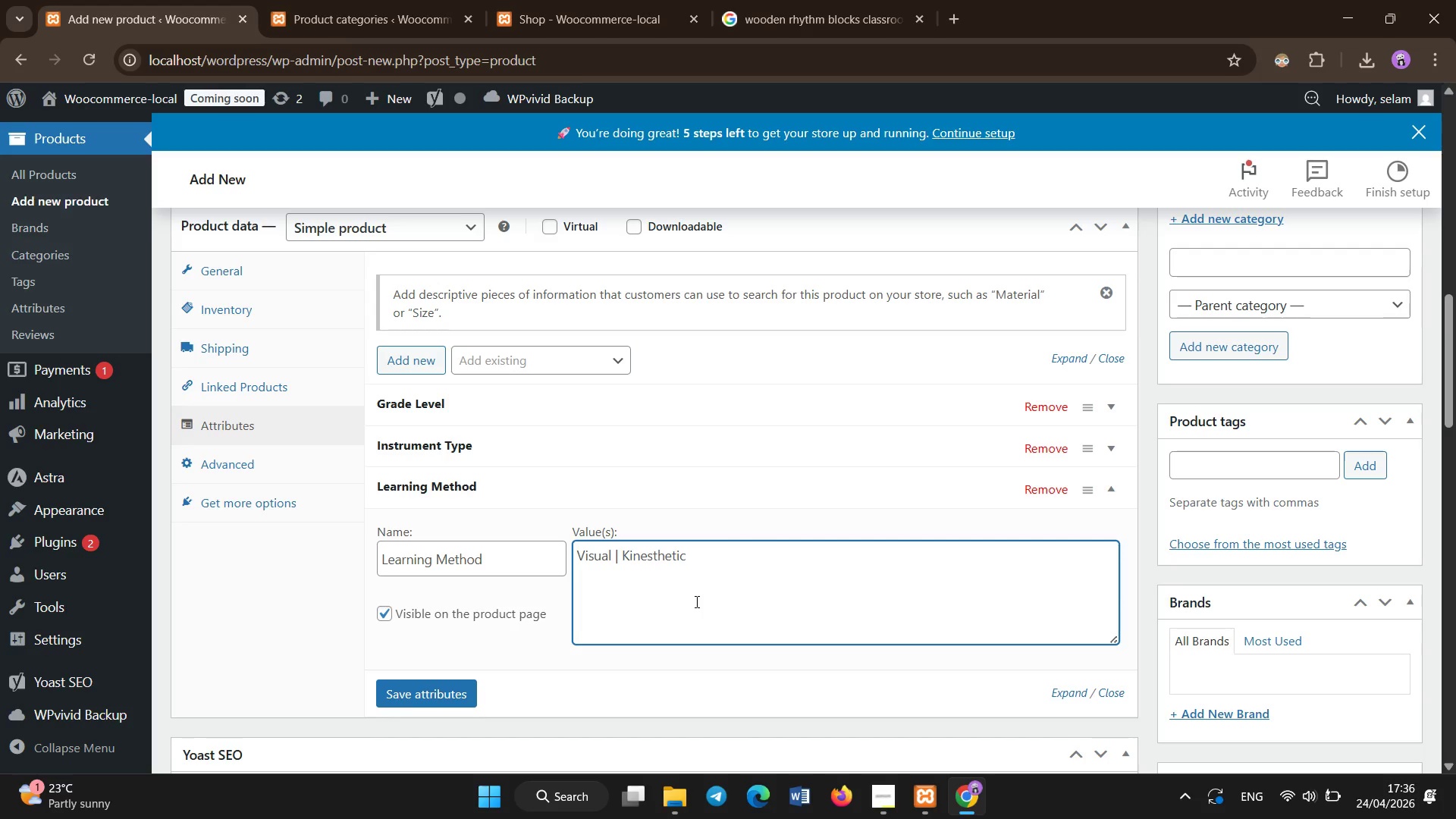 
left_click([466, 686])
 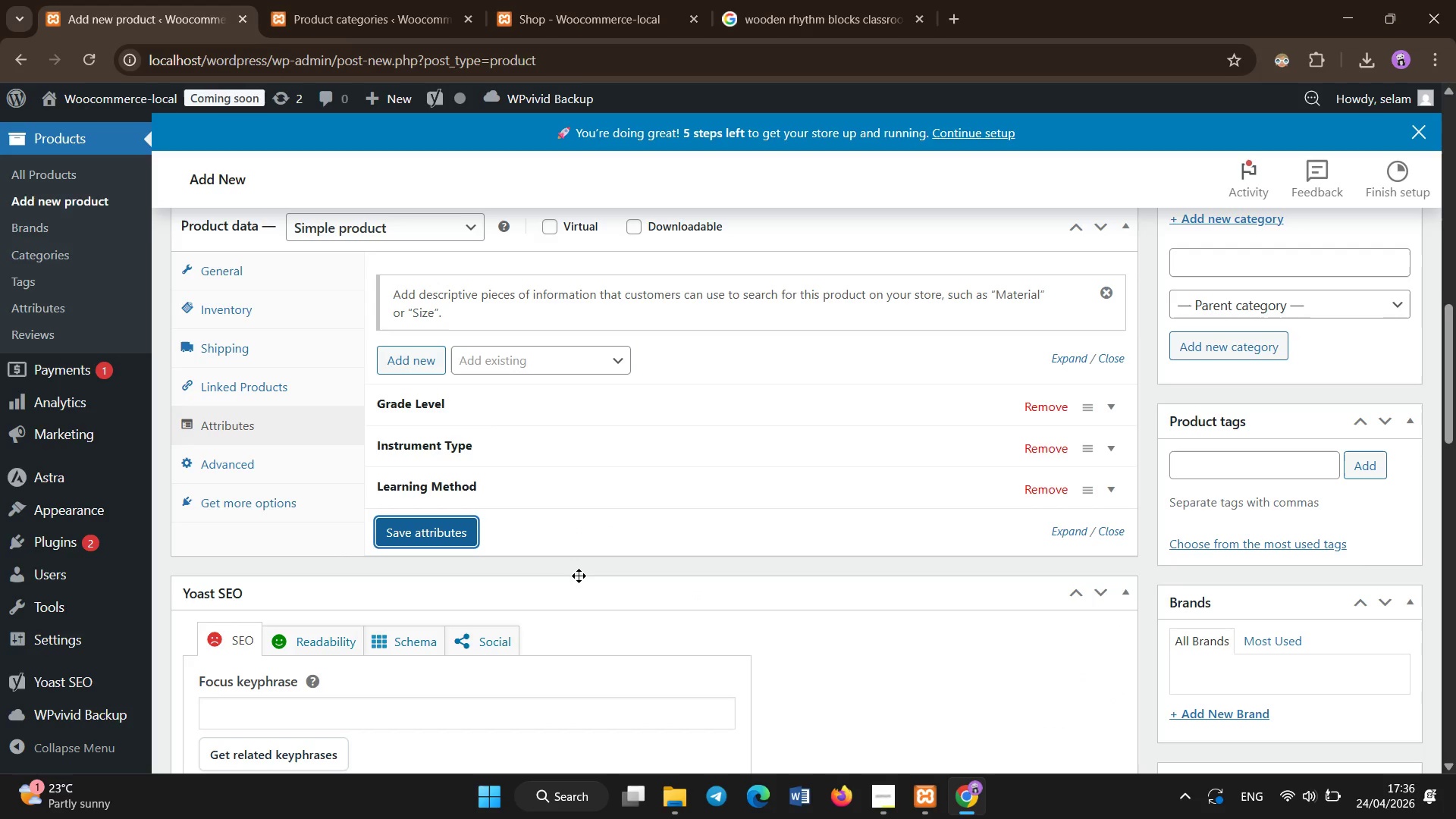 
scroll: coordinate [579, 576], scroll_direction: down, amount: 1.0
 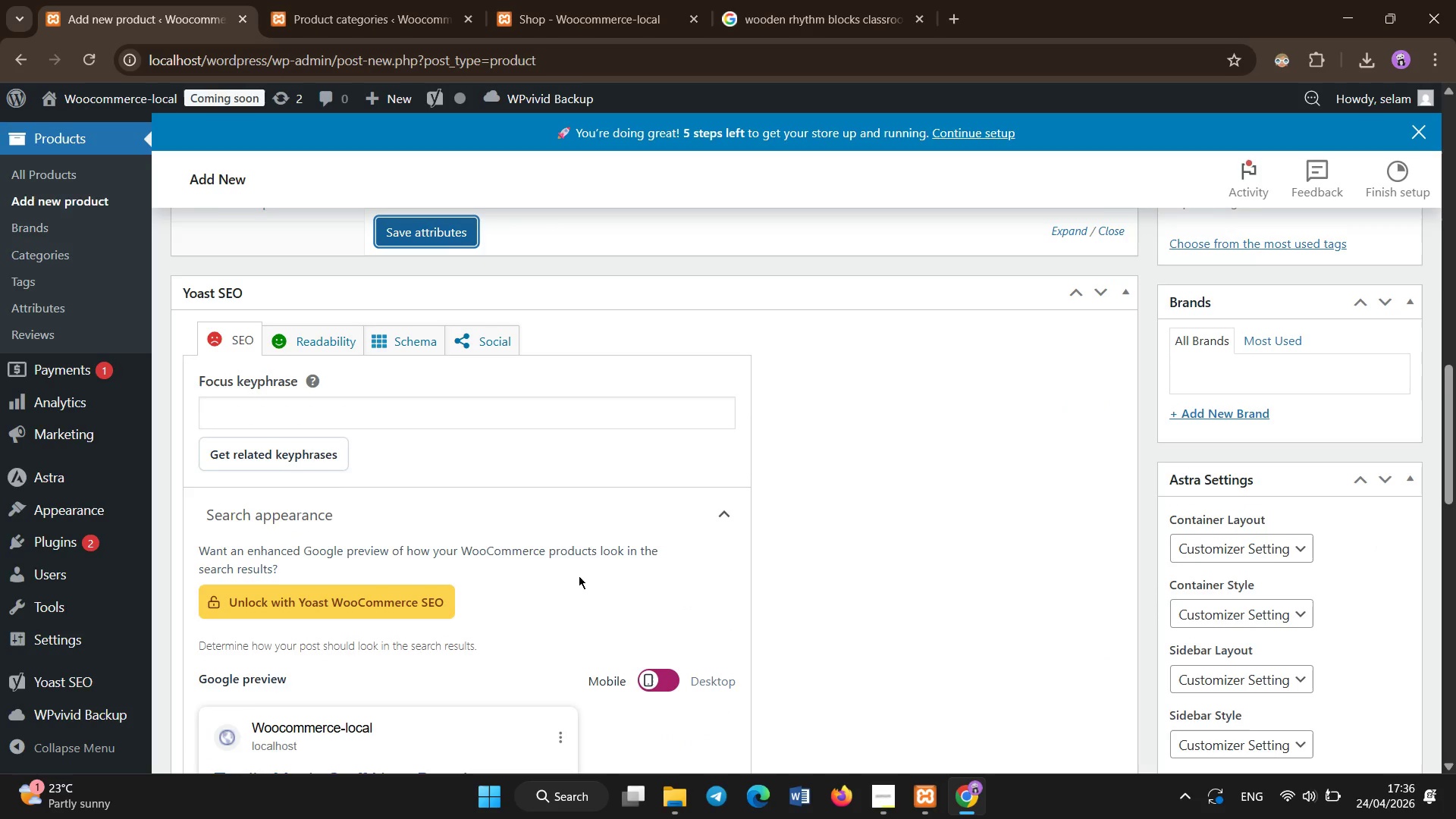 
scroll: coordinate [579, 576], scroll_direction: none, amount: 0.0
 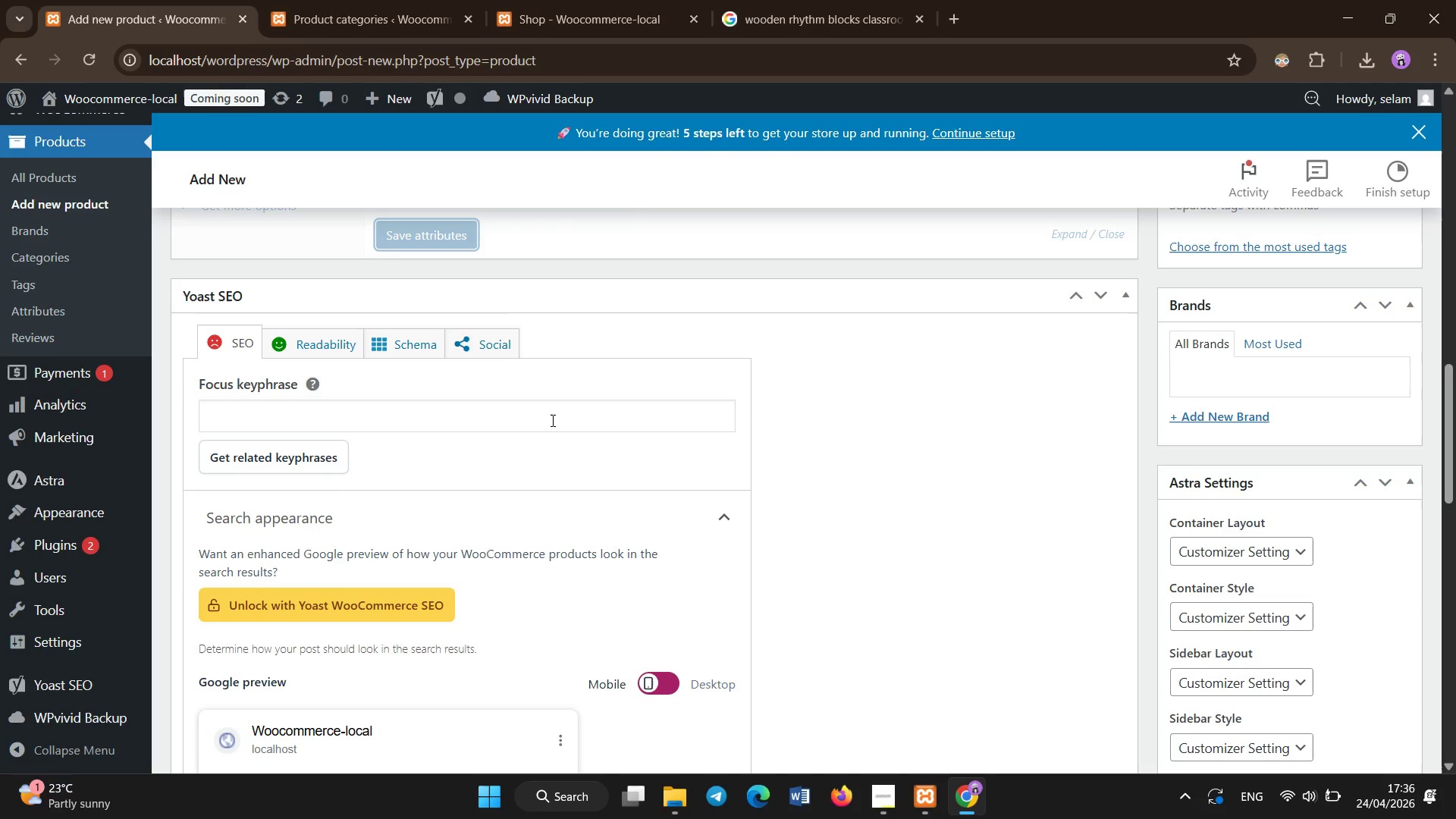 
left_click([553, 421])
 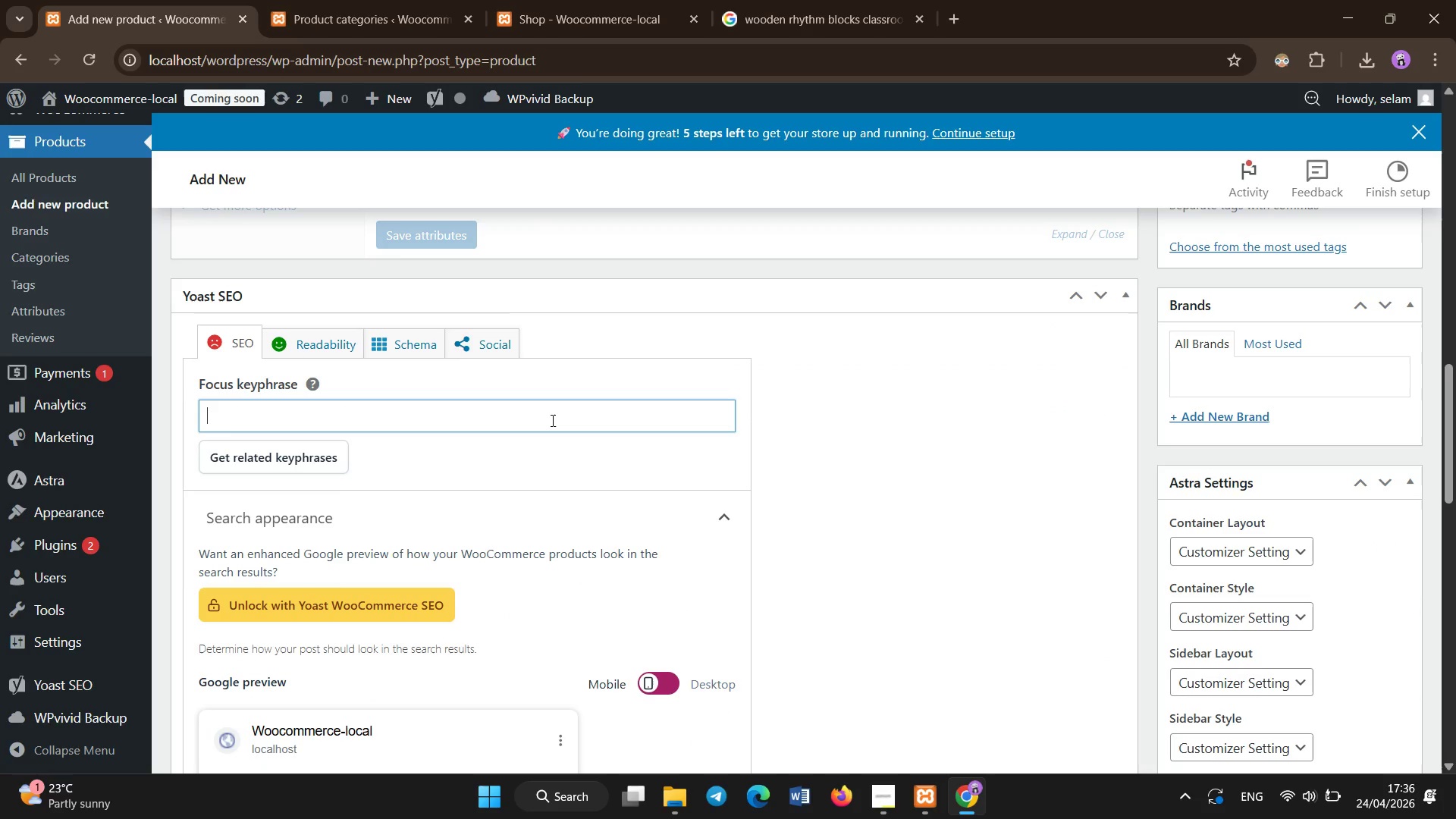 
type(Music Staff Note Board | Visual & Kinesthetic Notation Learning Tools)
key(Backspace)
 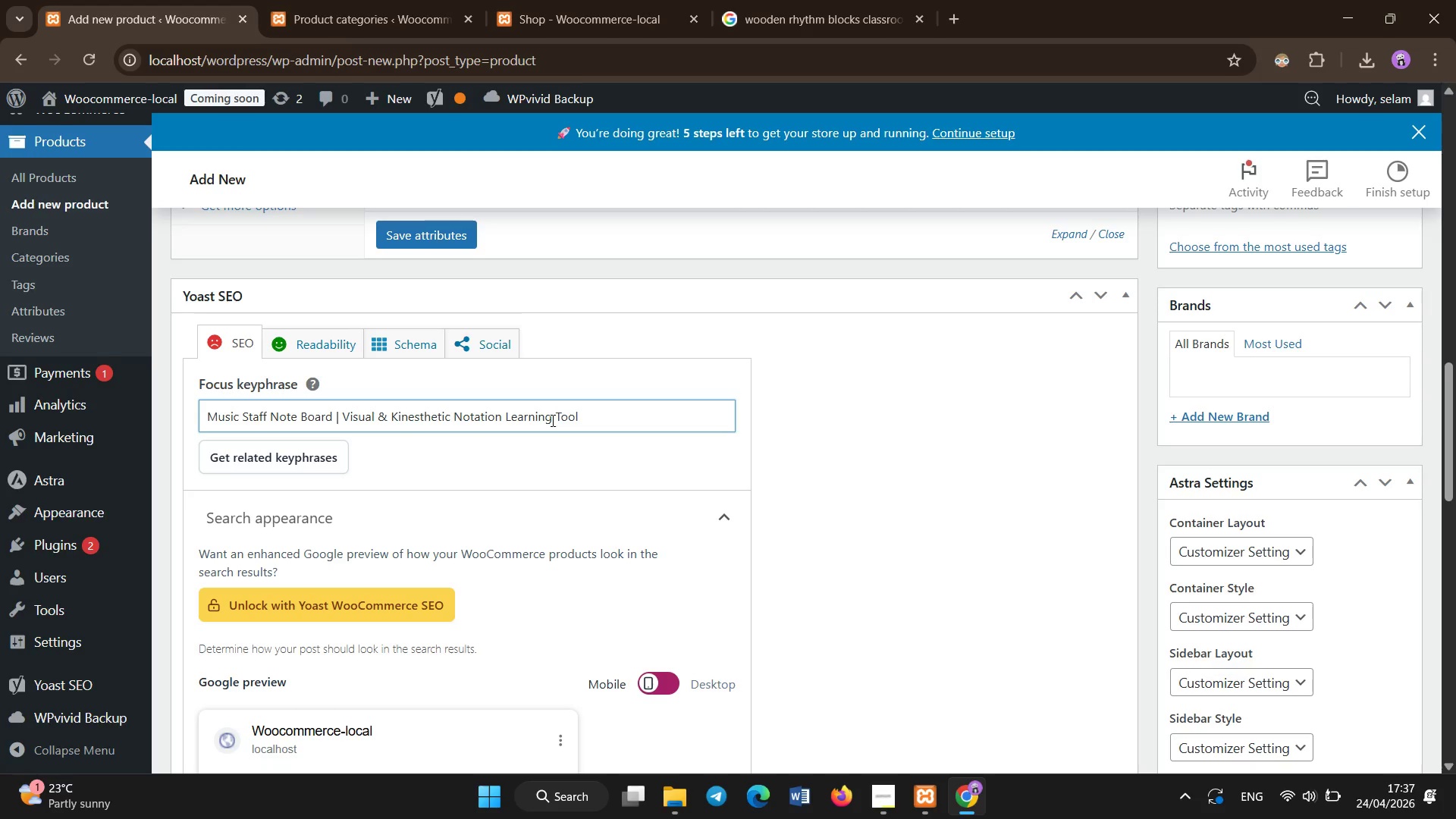 
scroll: coordinate [553, 421], scroll_direction: down, amount: 4.0
 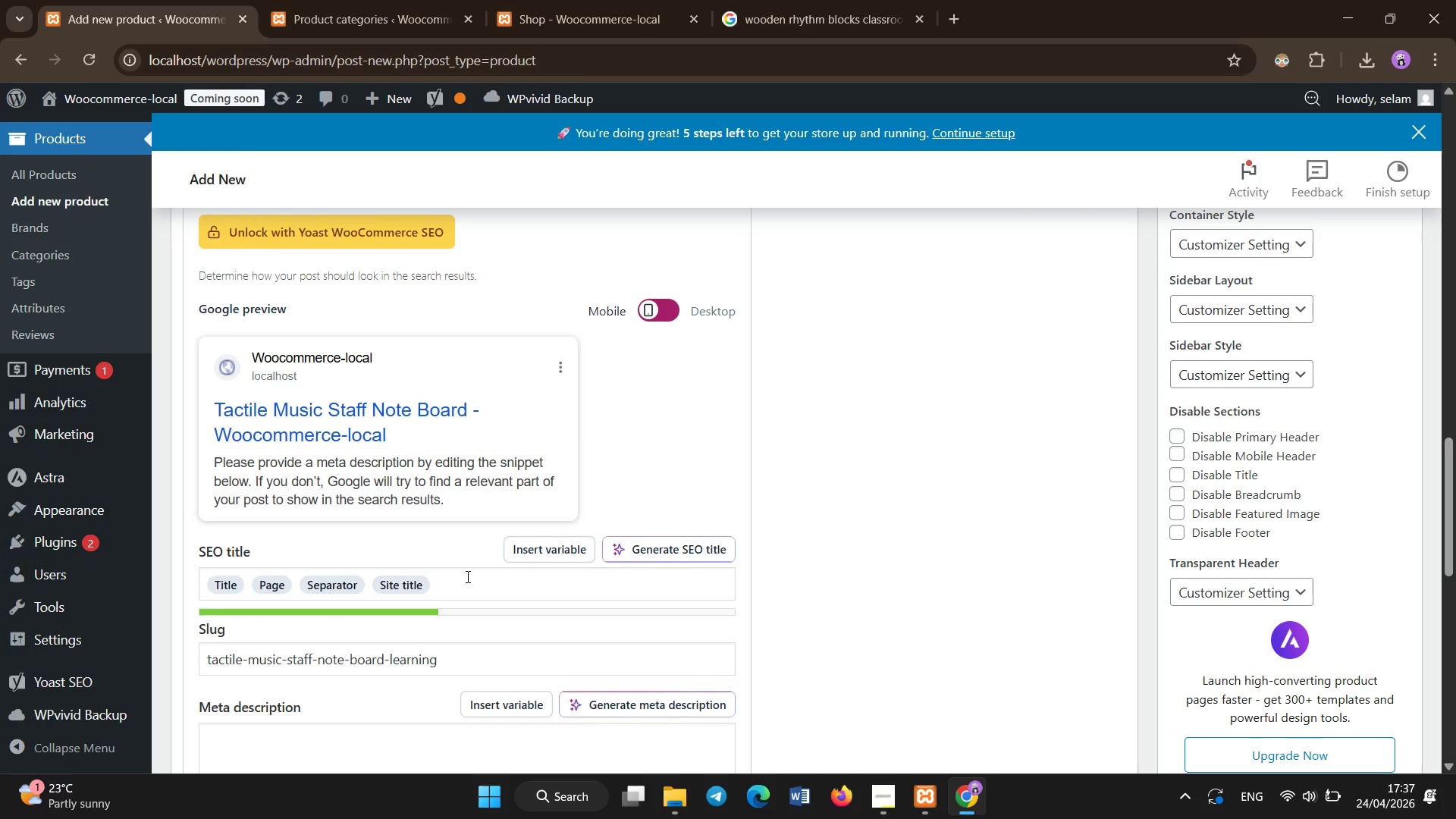 
left_click([468, 577])
 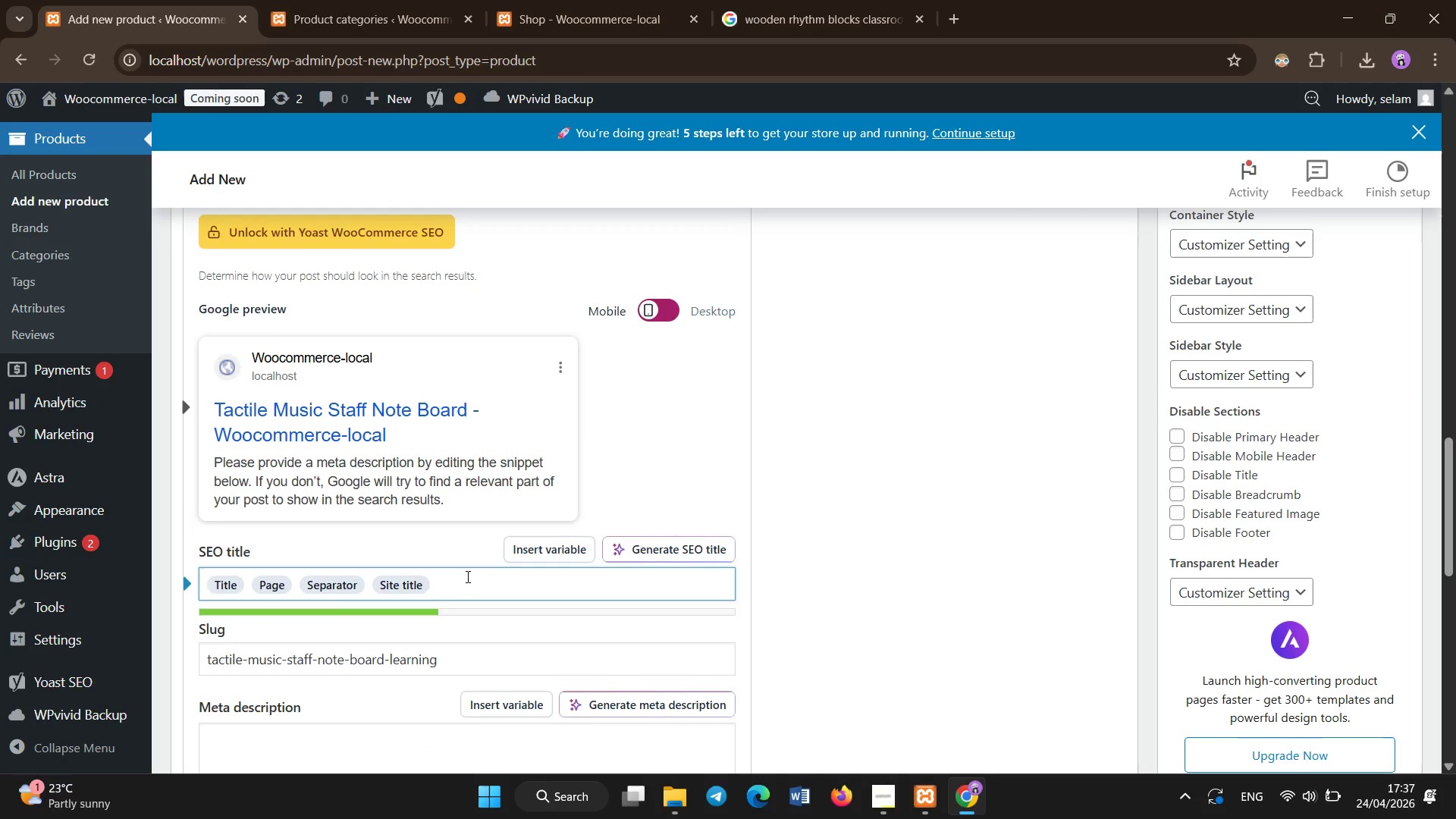 
key(Backspace)
 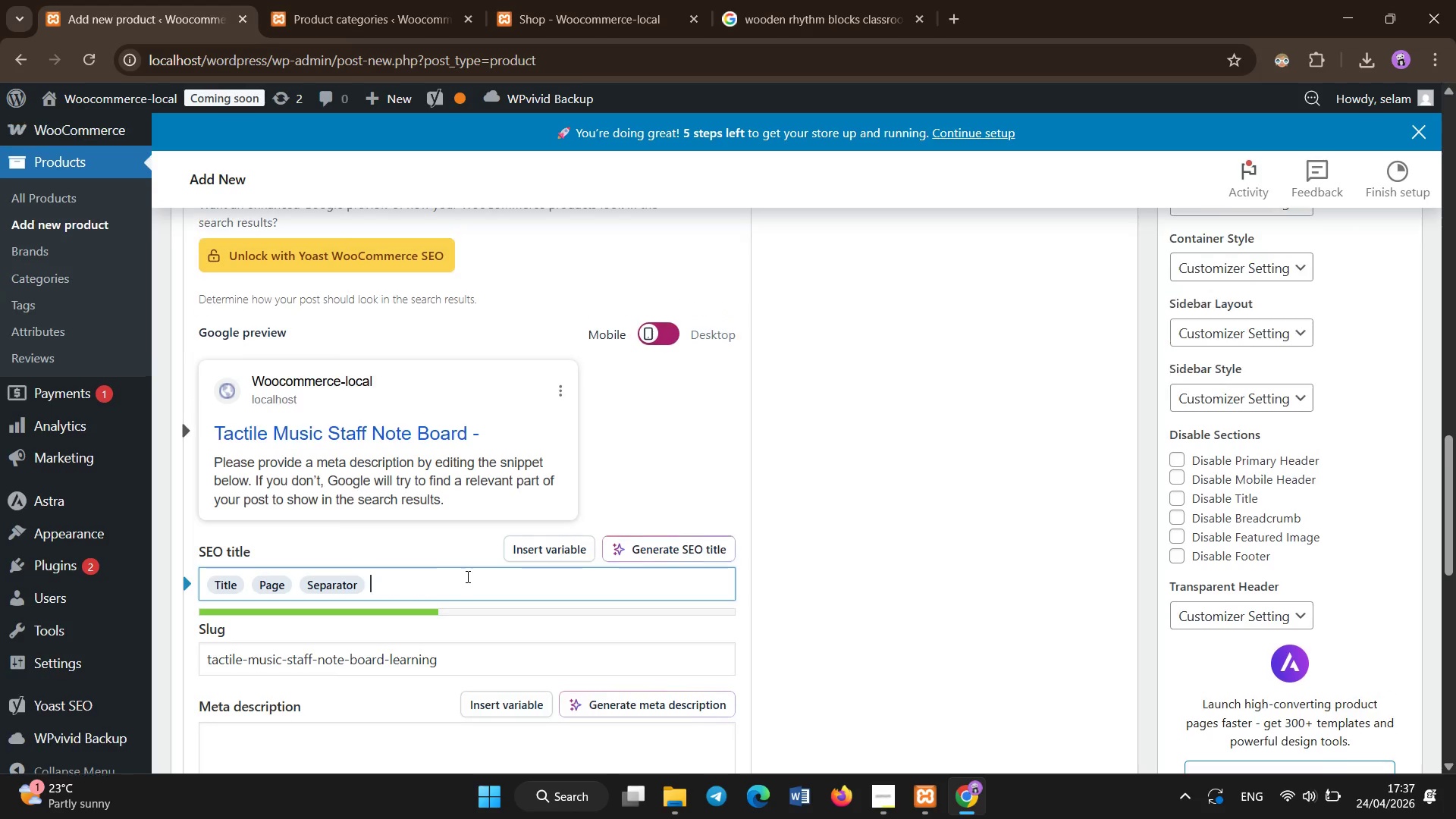 
key(Backspace)
 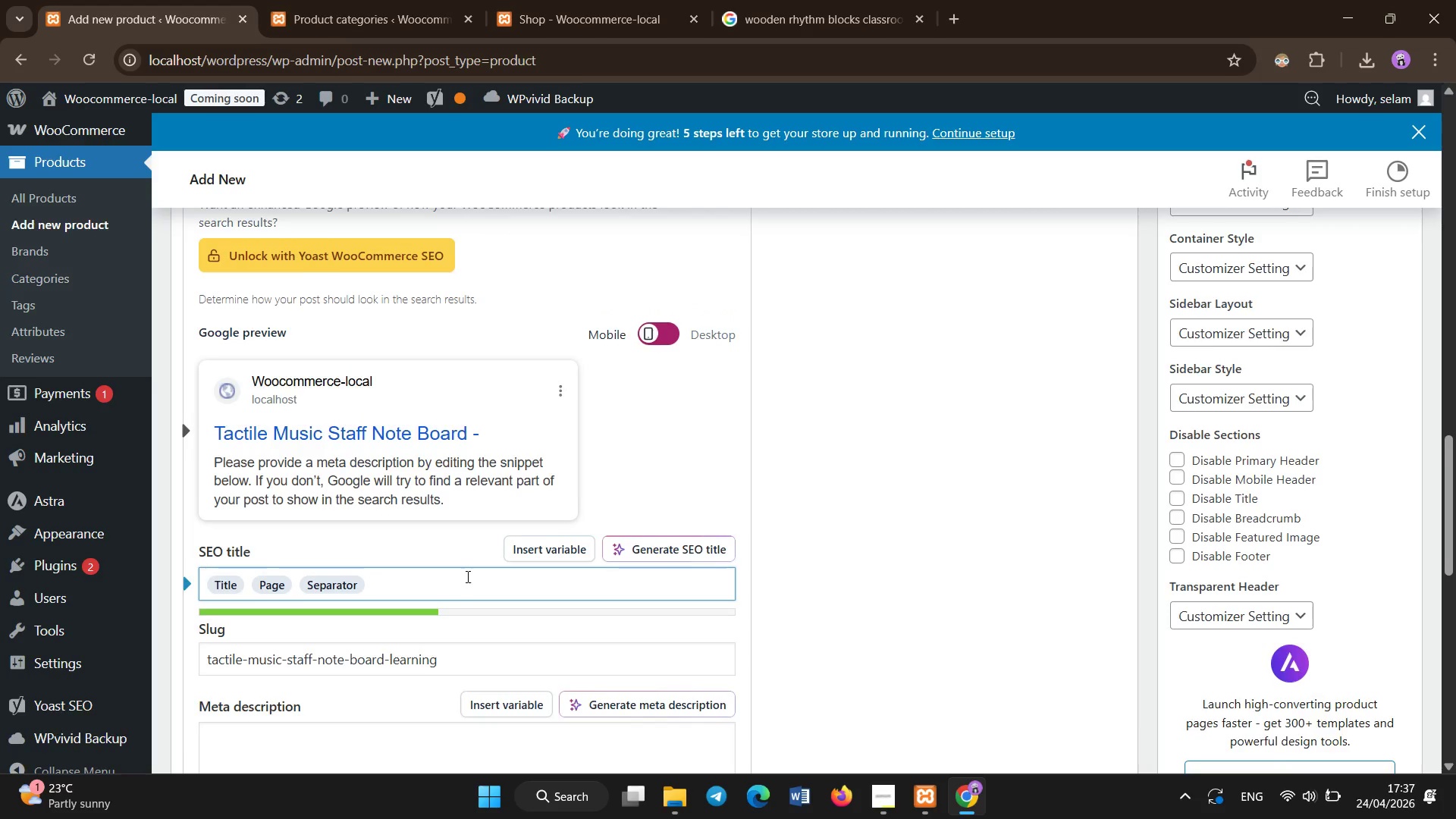 
scroll: coordinate [468, 577], scroll_direction: down, amount: 2.0
 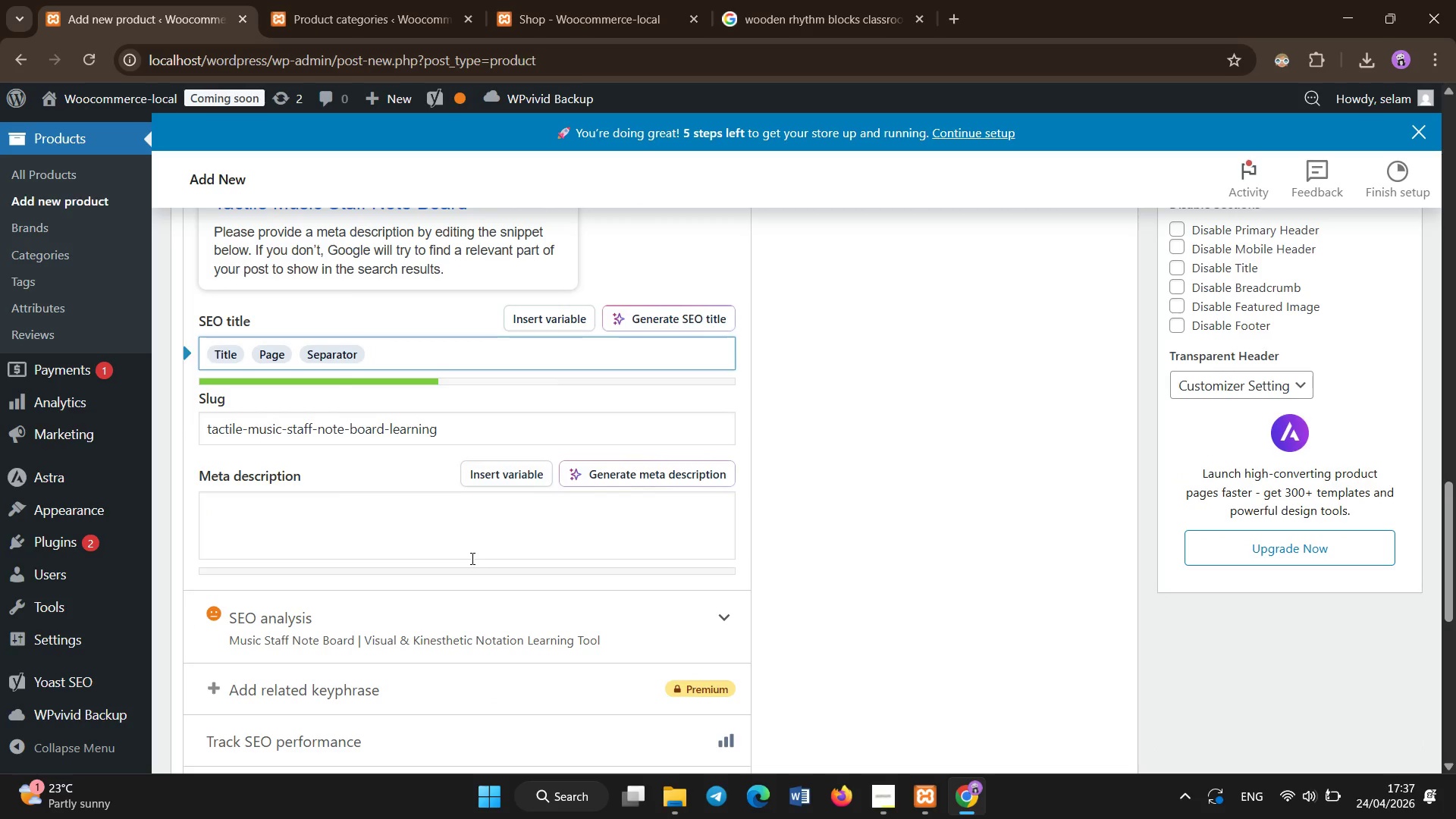 
left_click([472, 559])
 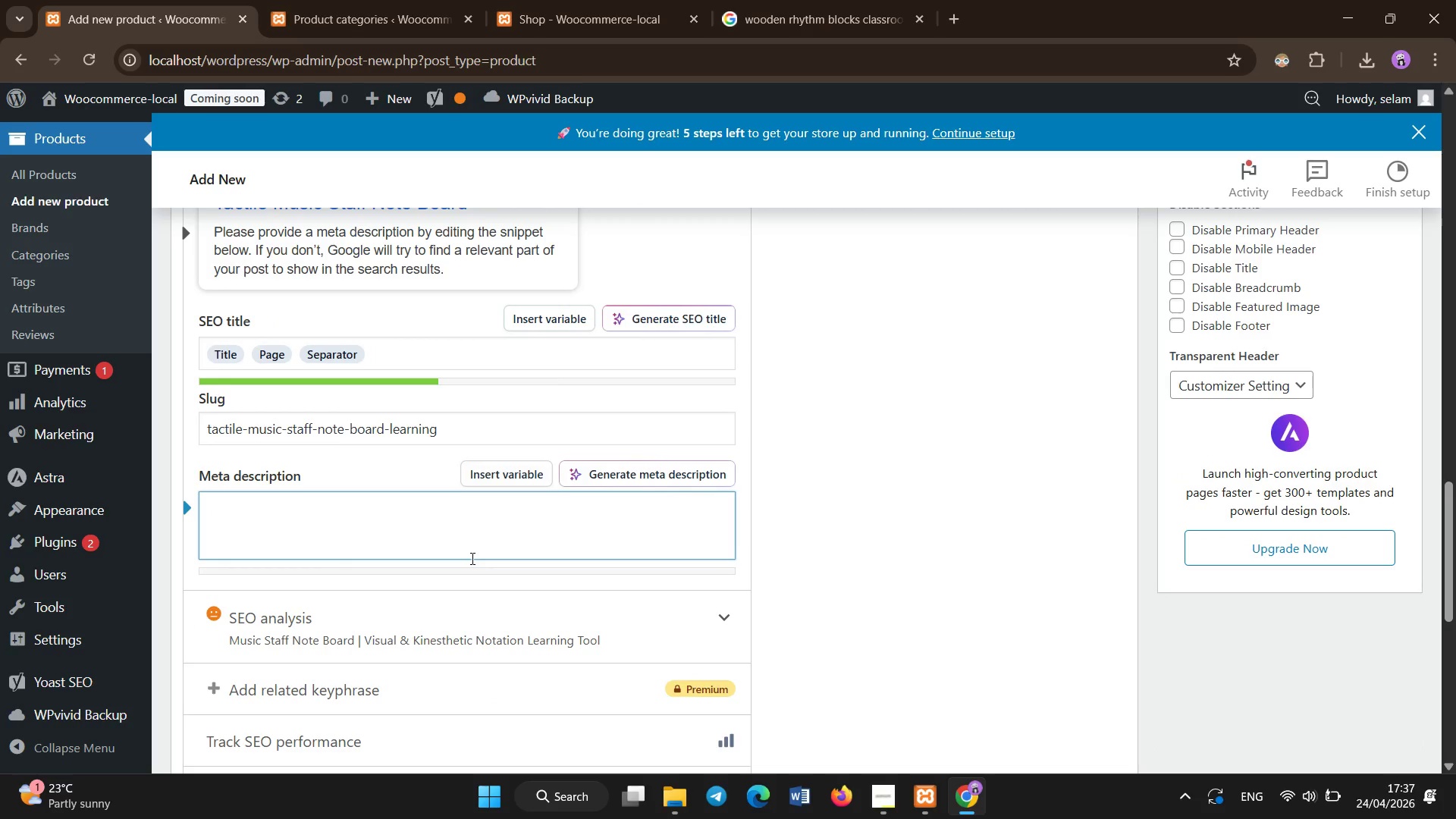 
type(Interactive staff board for teaching music notaion through hands )
key(Backspace)
type(-on placement and visual pitch understanding.)
 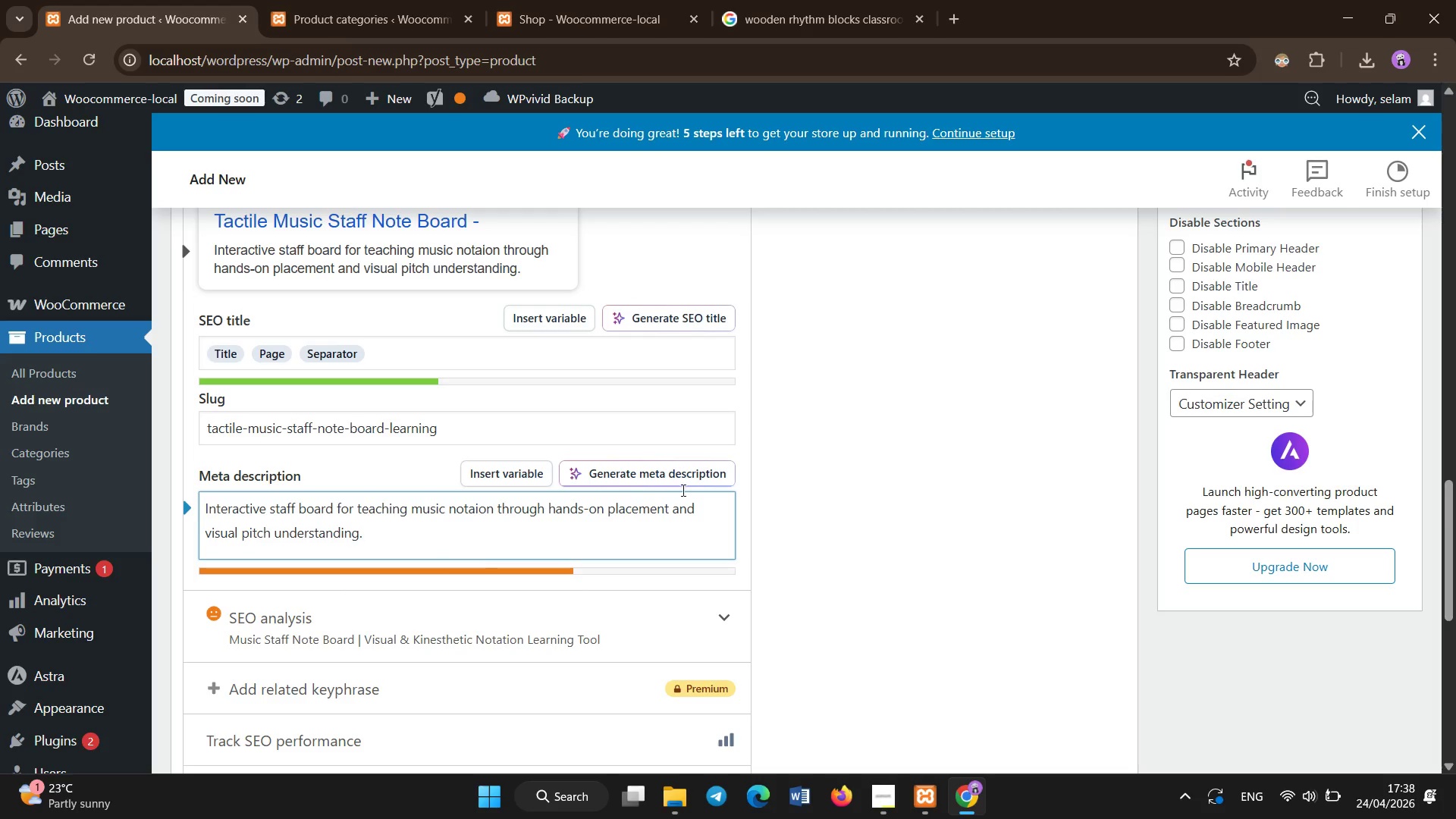 
left_click([992, 439])
 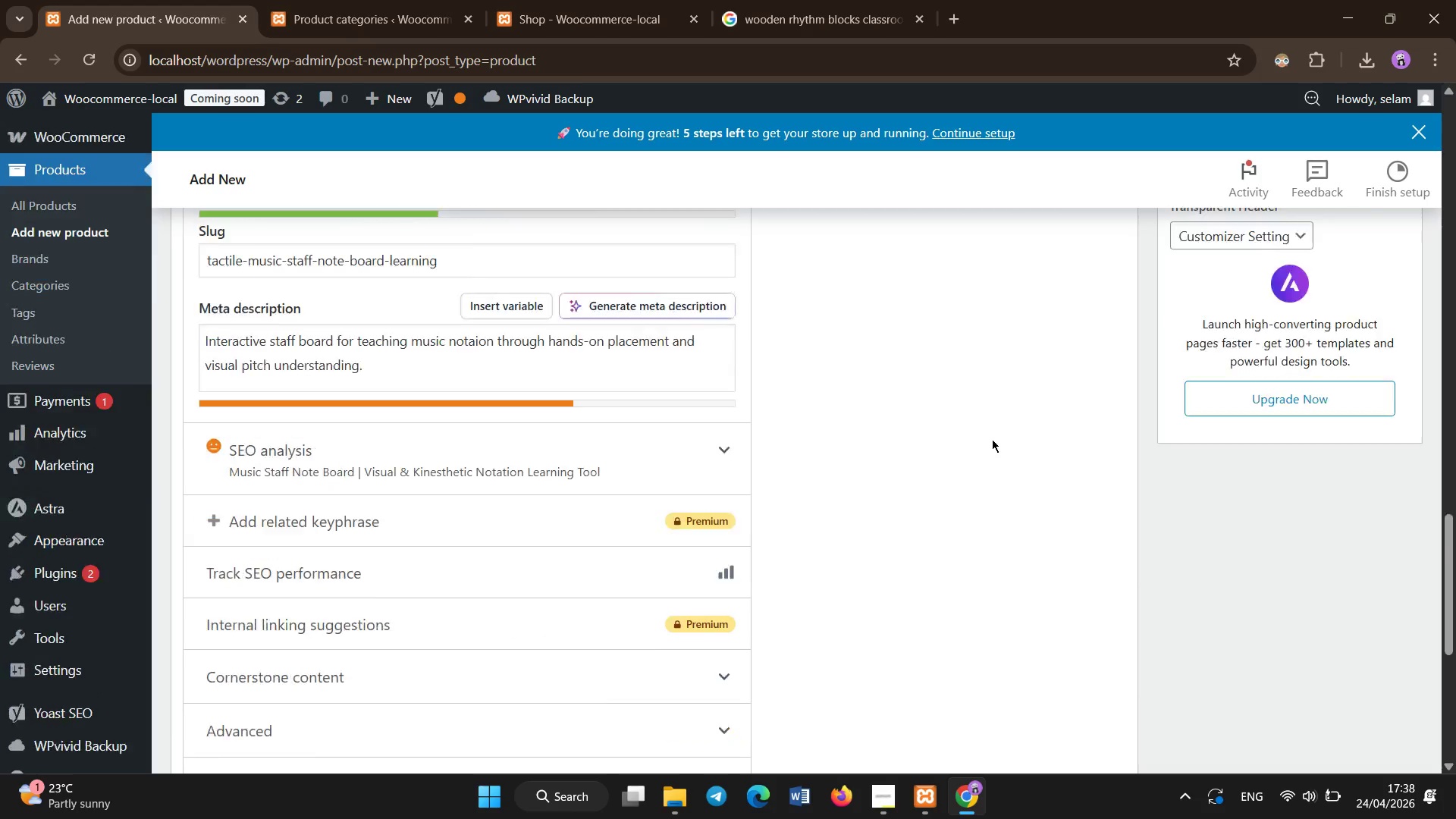 
scroll: coordinate [992, 439], scroll_direction: up, amount: 4.0
 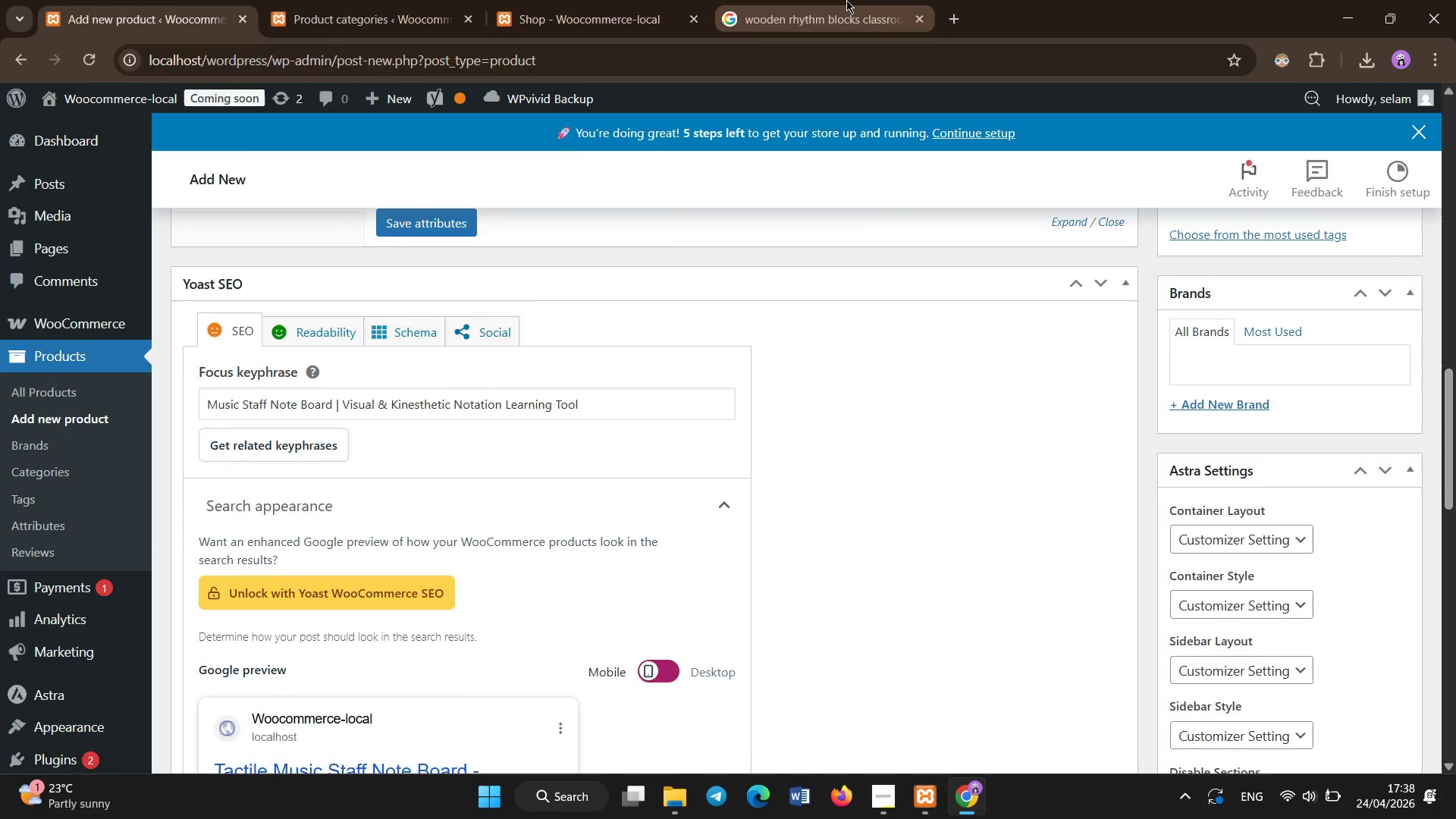 
left_click([846, 0])
 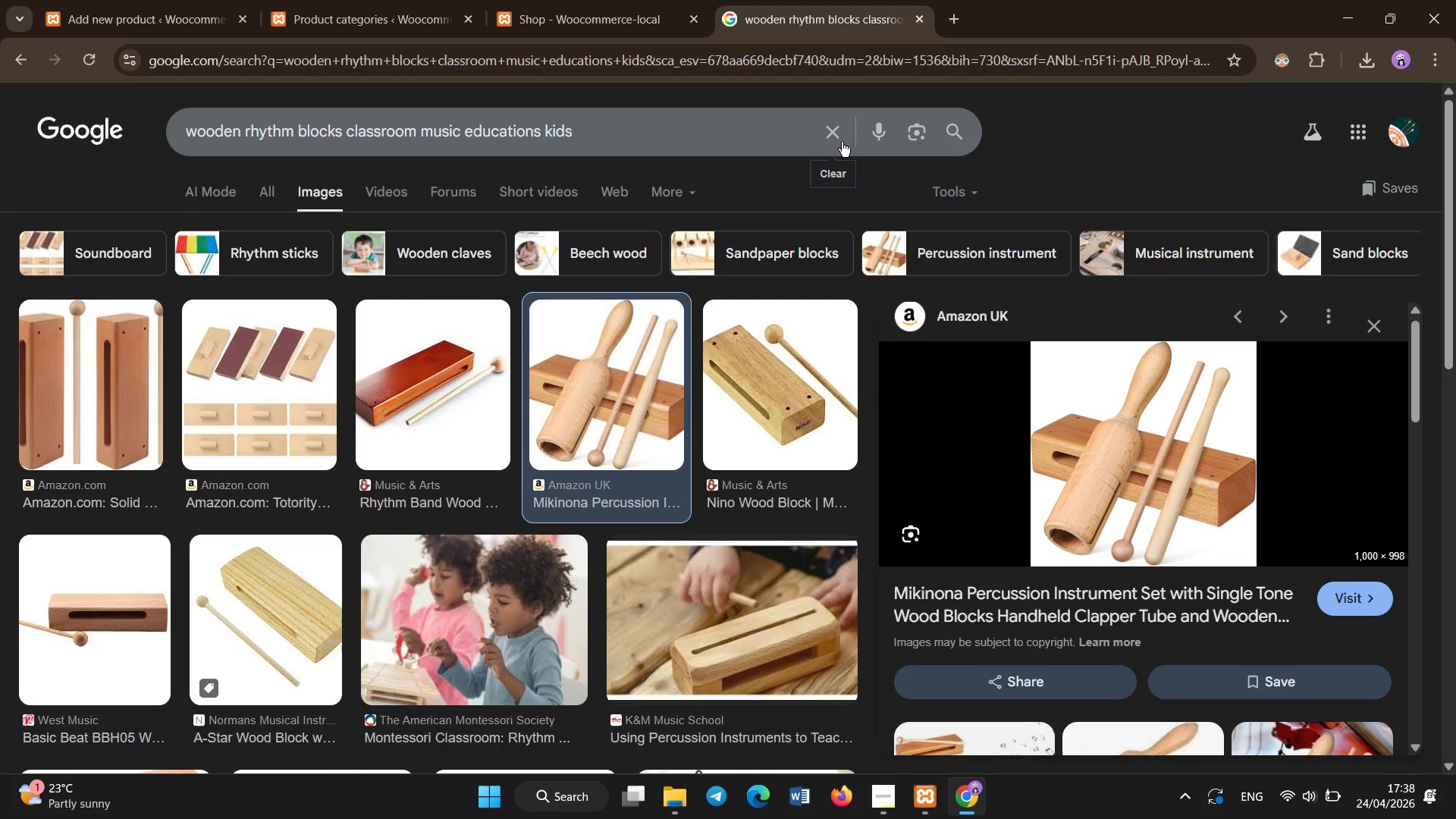 
left_click([839, 138])
 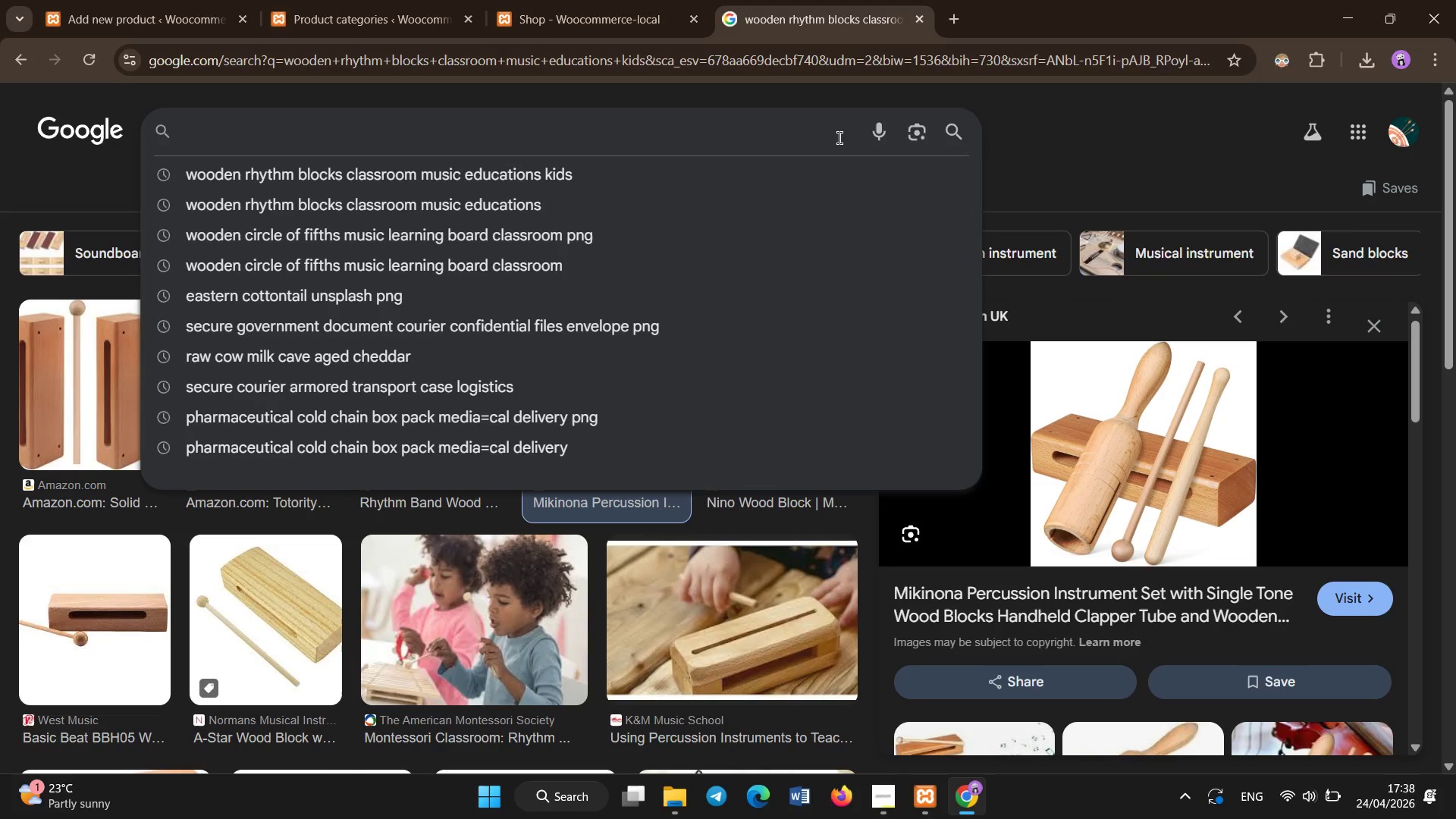 
type(music staff board notes learning classroom wooden tokens)
 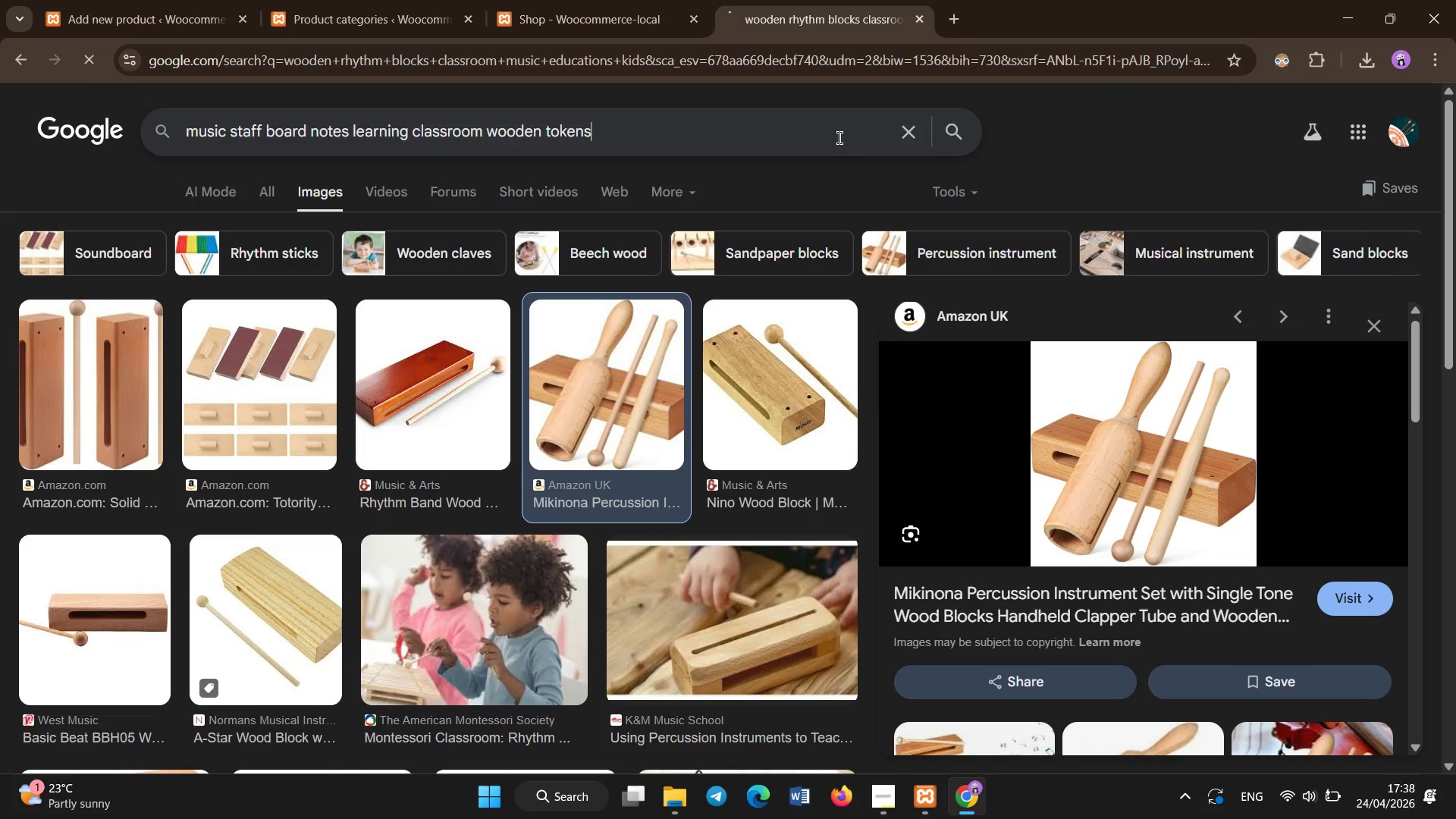 
key(Enter)
 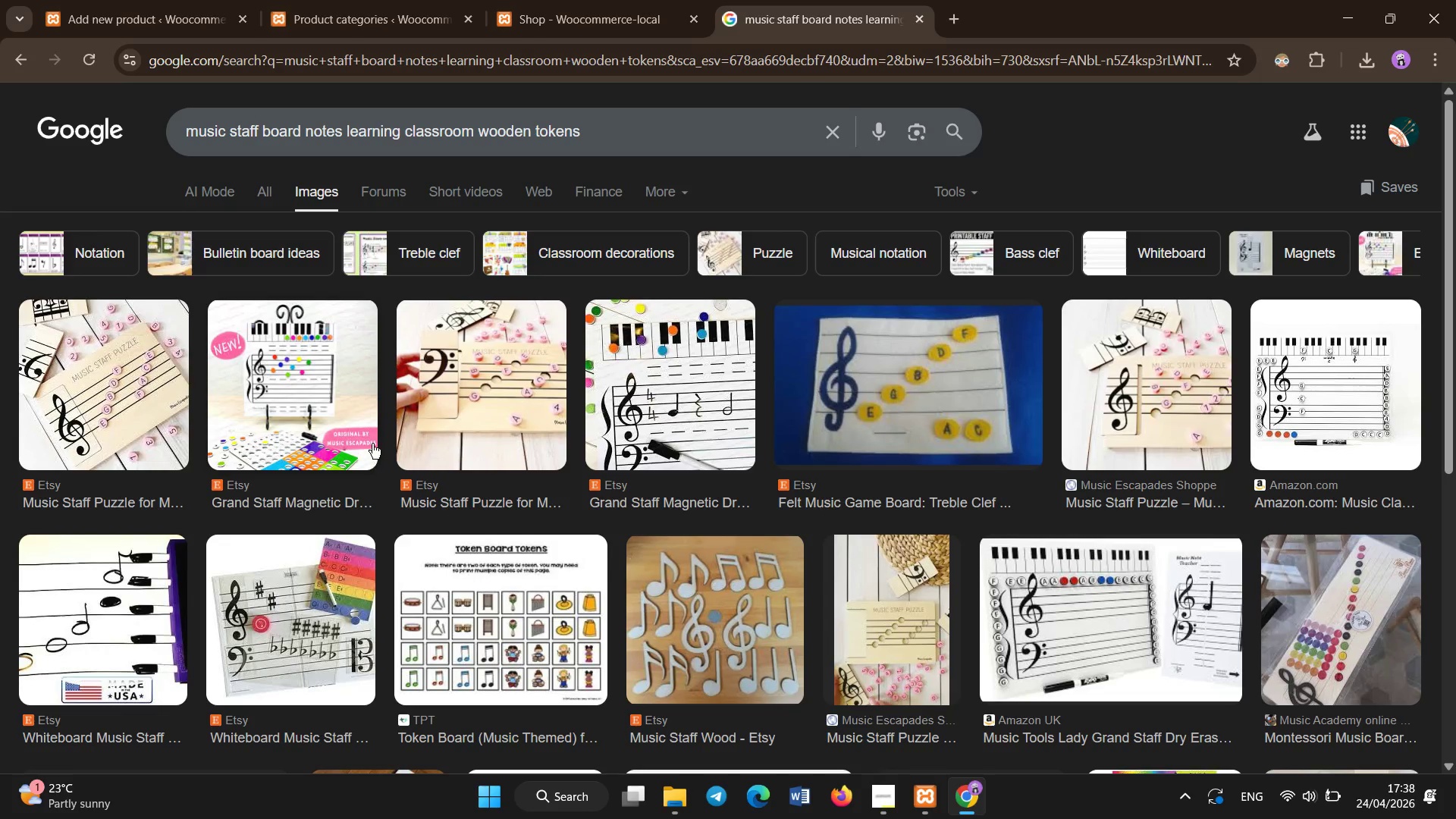 
wait(9.78)
 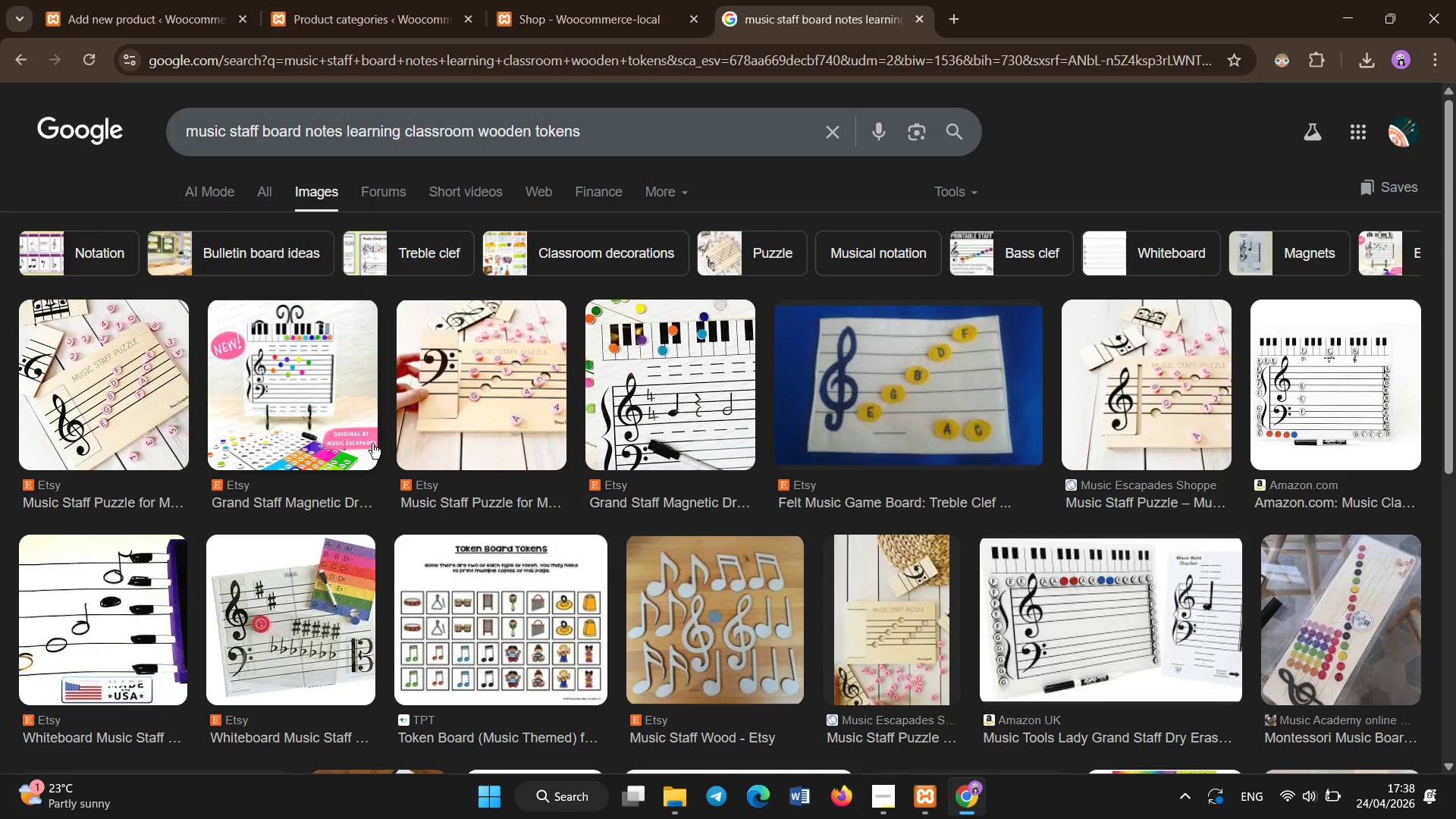 
right_click([1125, 447])
 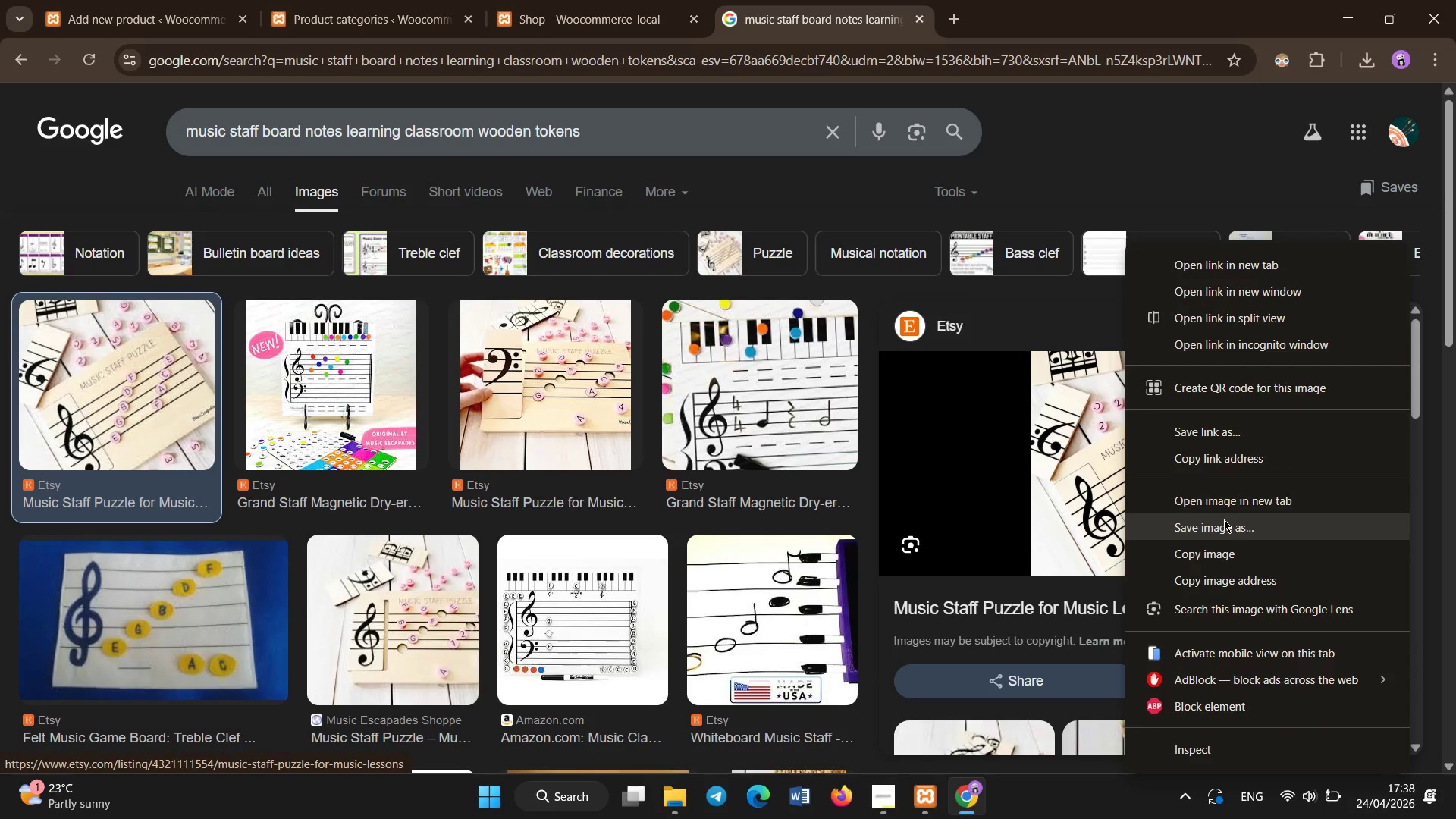 
left_click([1224, 519])
 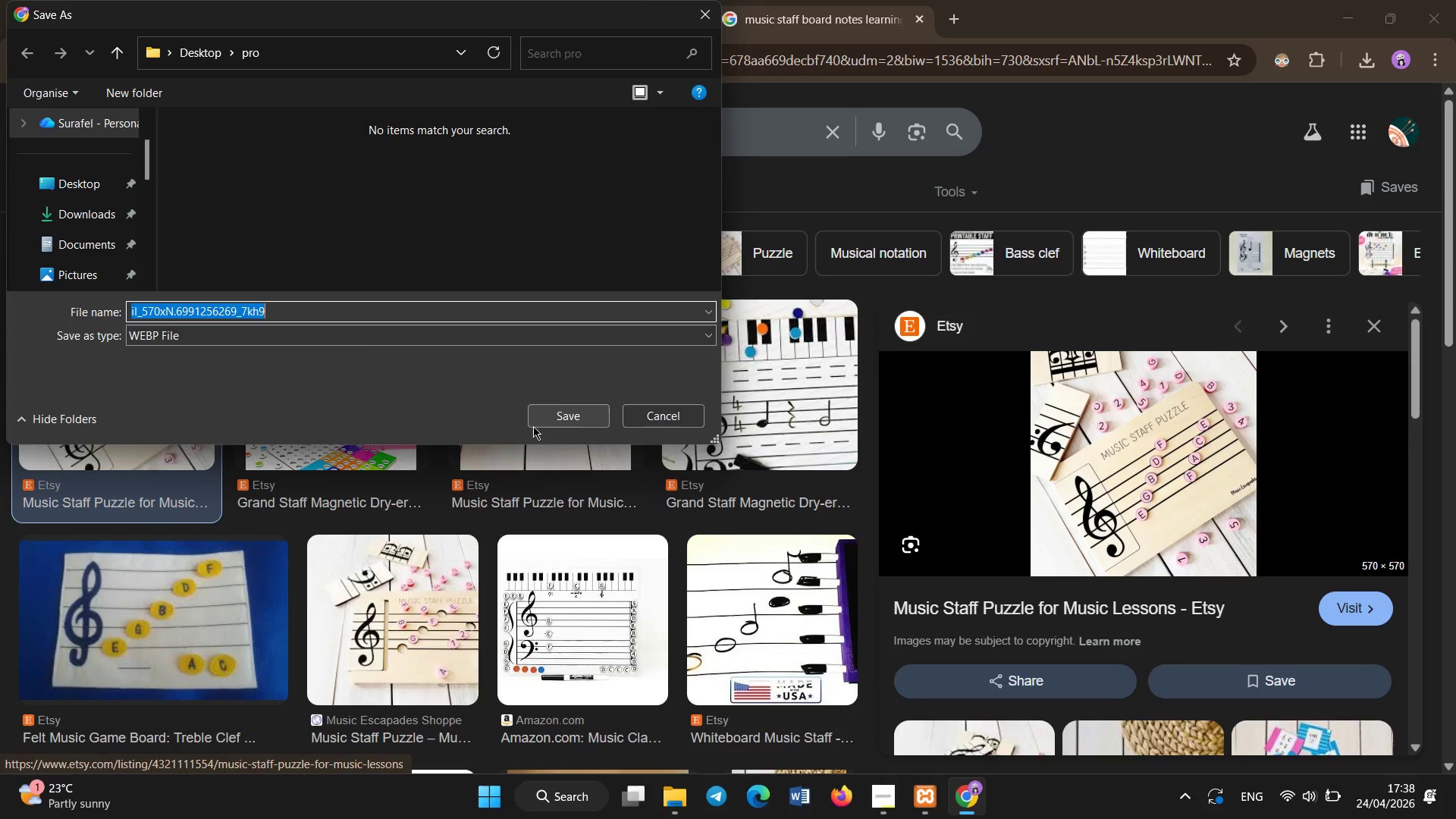 
left_click([641, 427])
 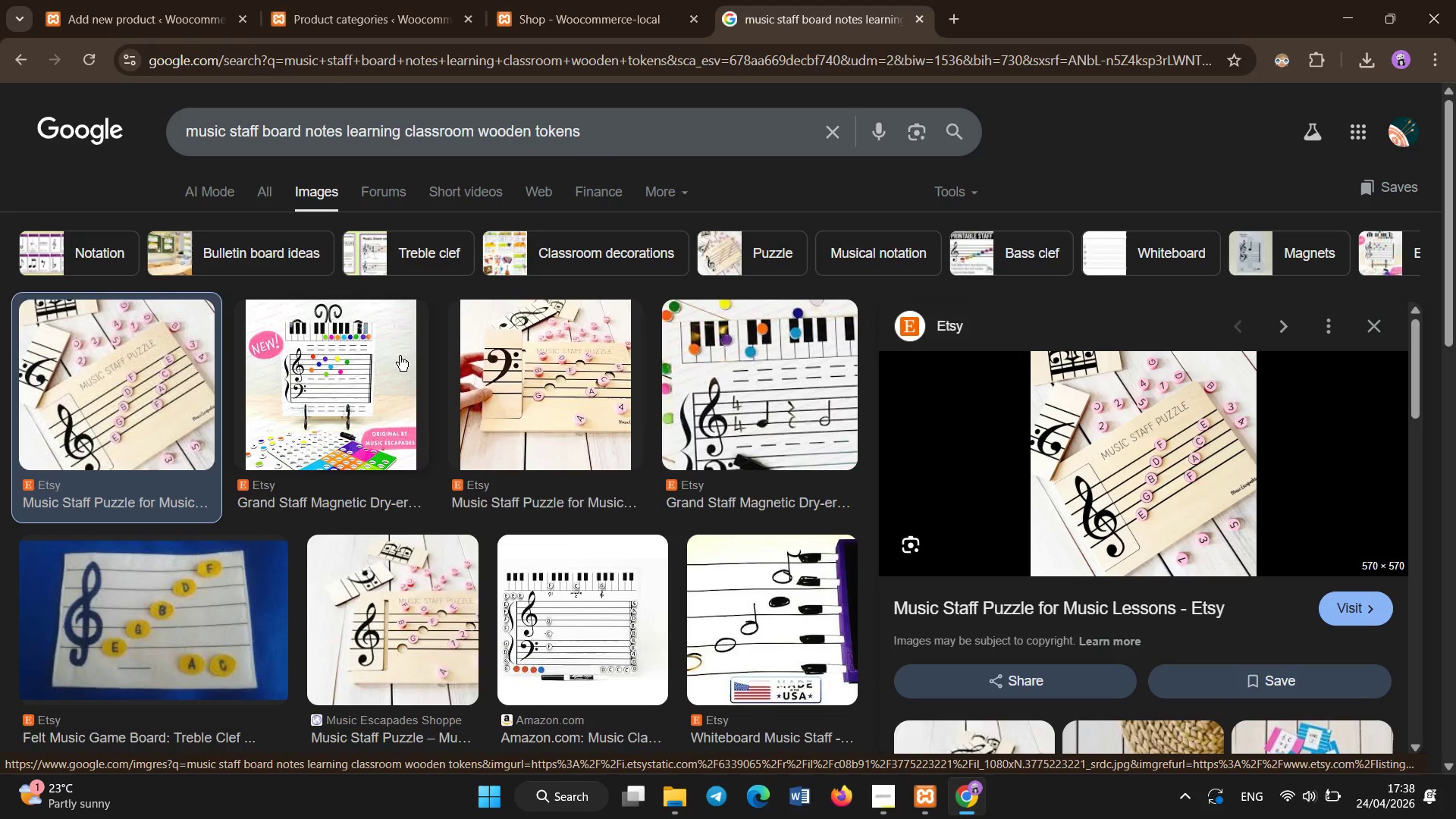 
right_click([400, 356])
 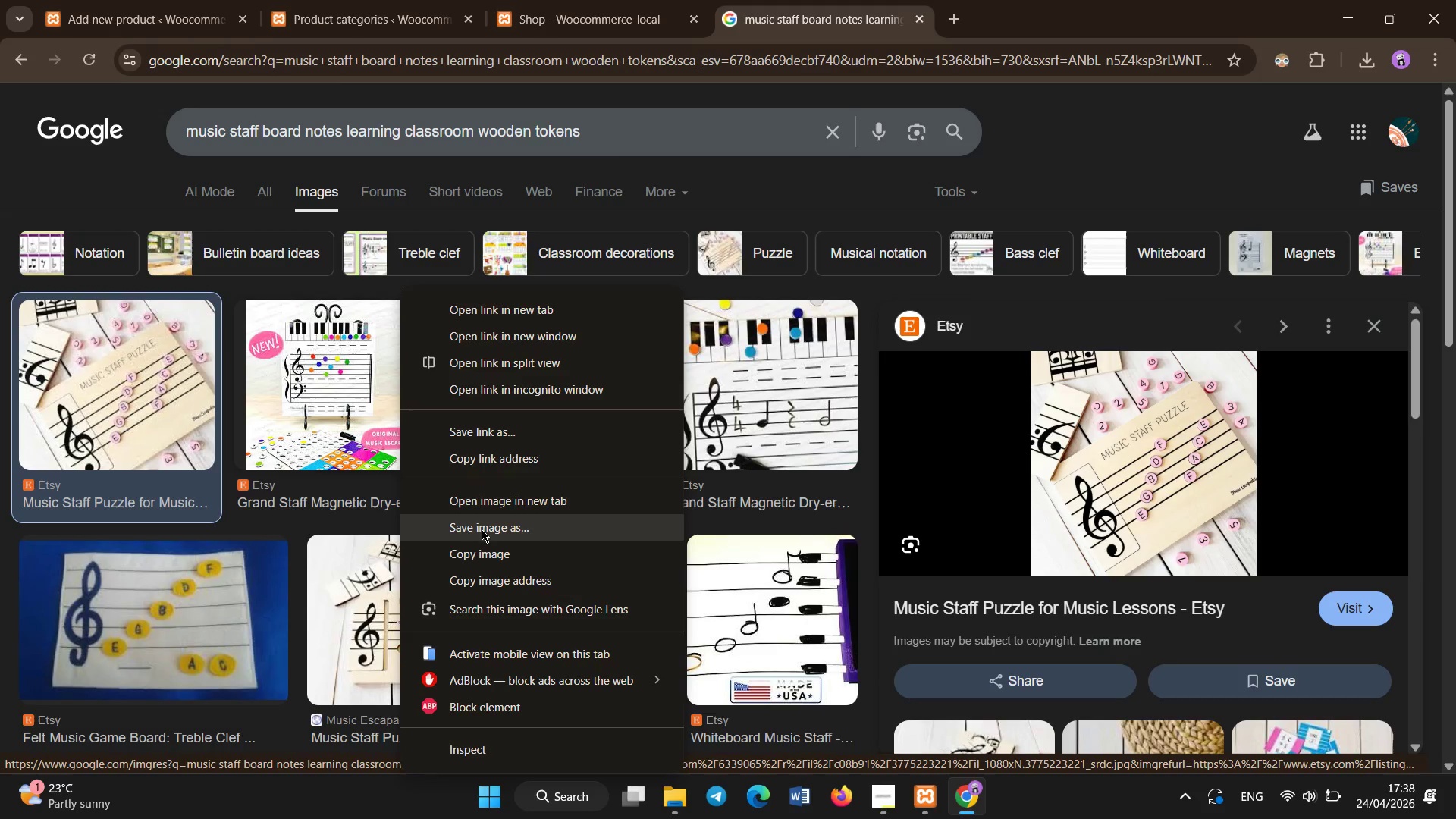 
left_click([485, 535])
 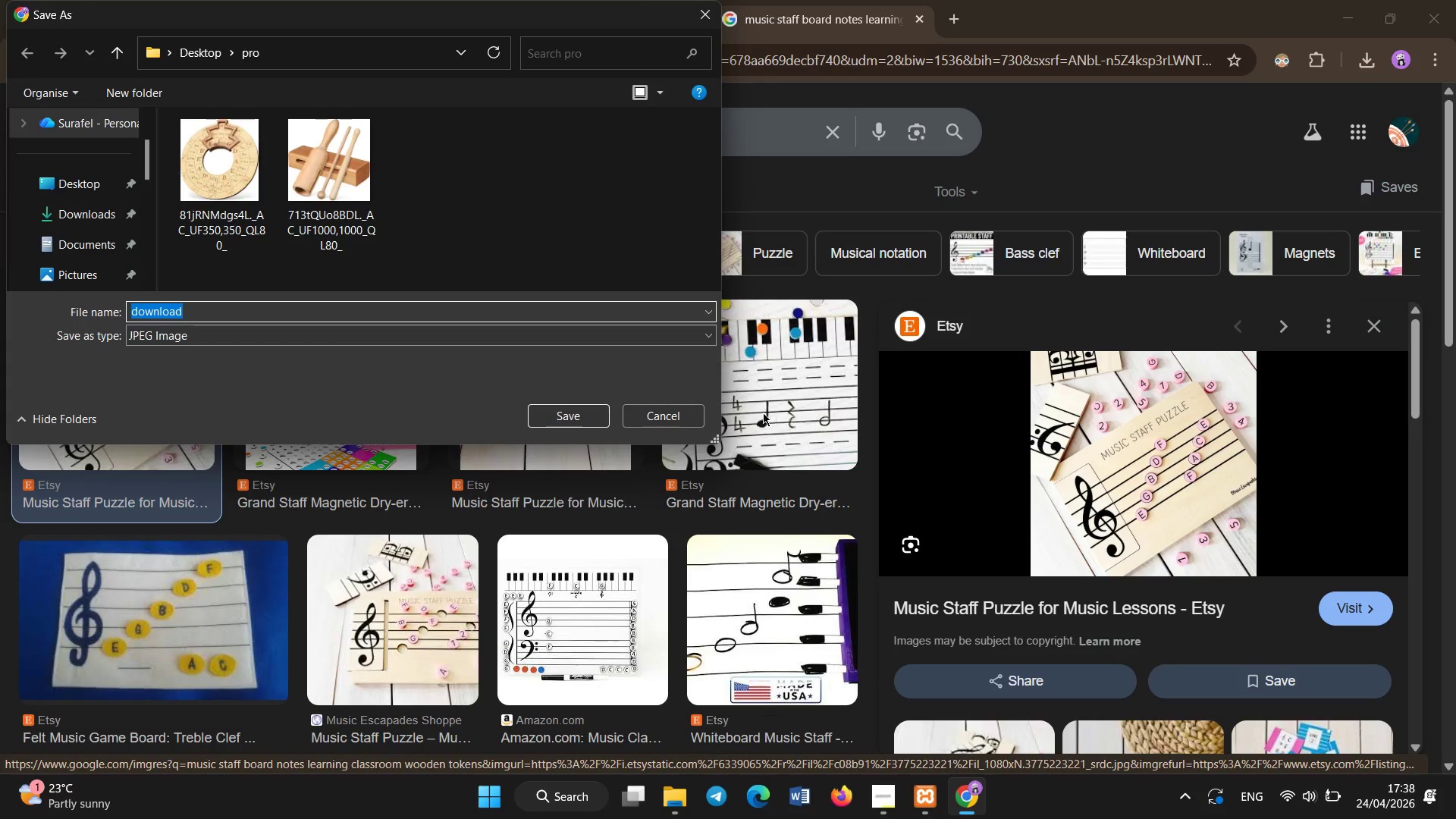 
left_click([651, 417])
 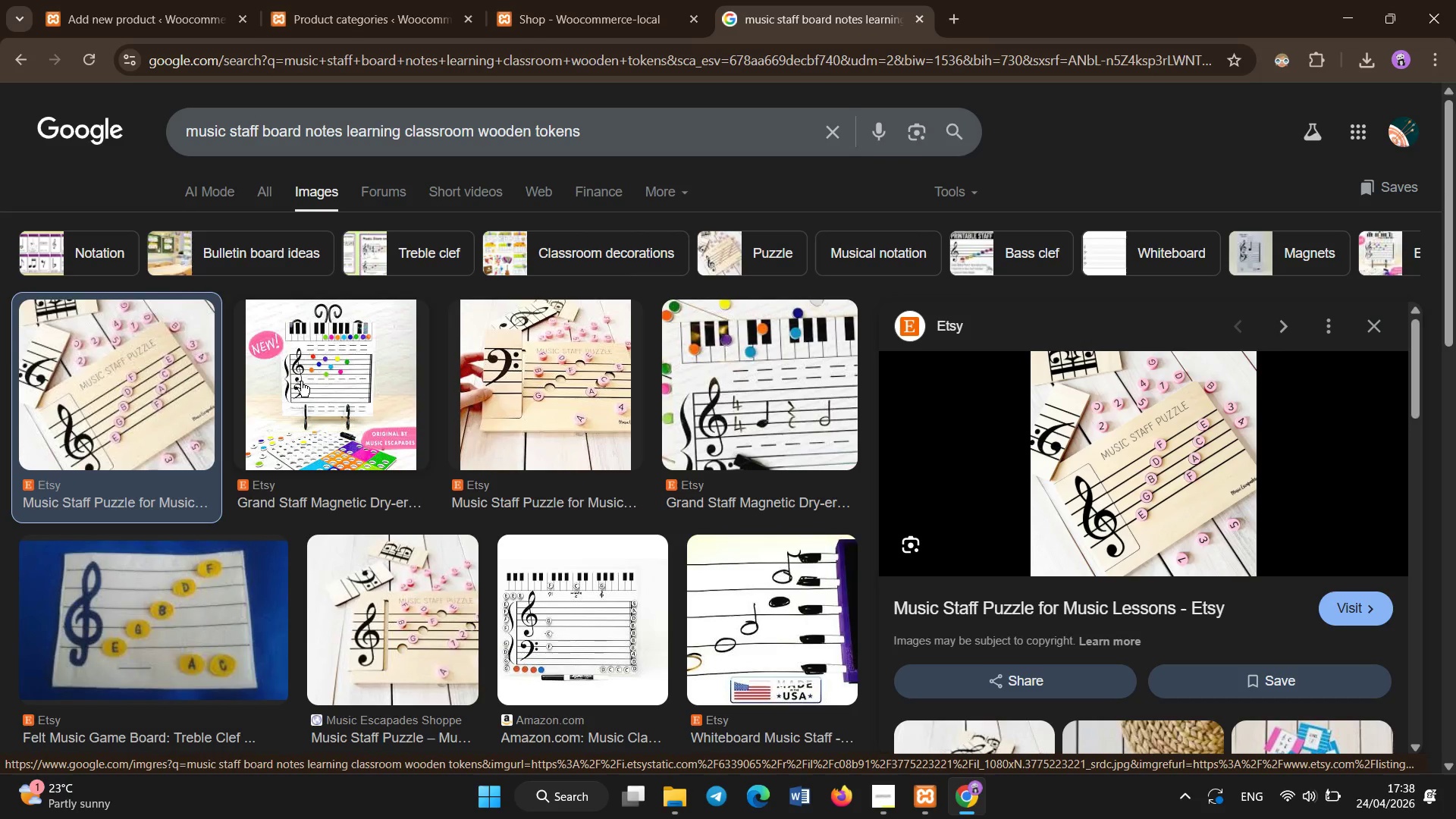 
left_click([302, 379])
 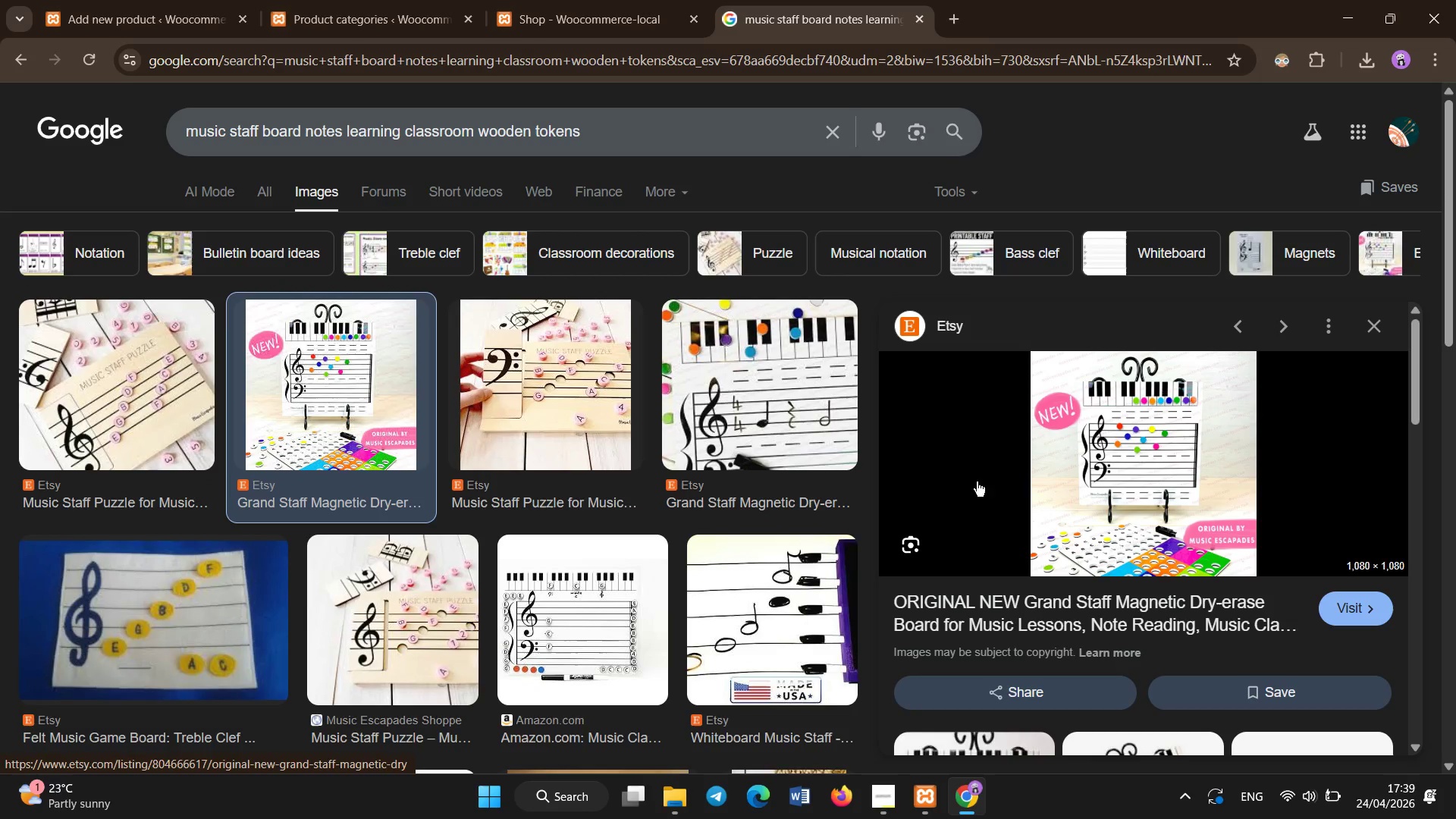 
left_click([610, 412])
 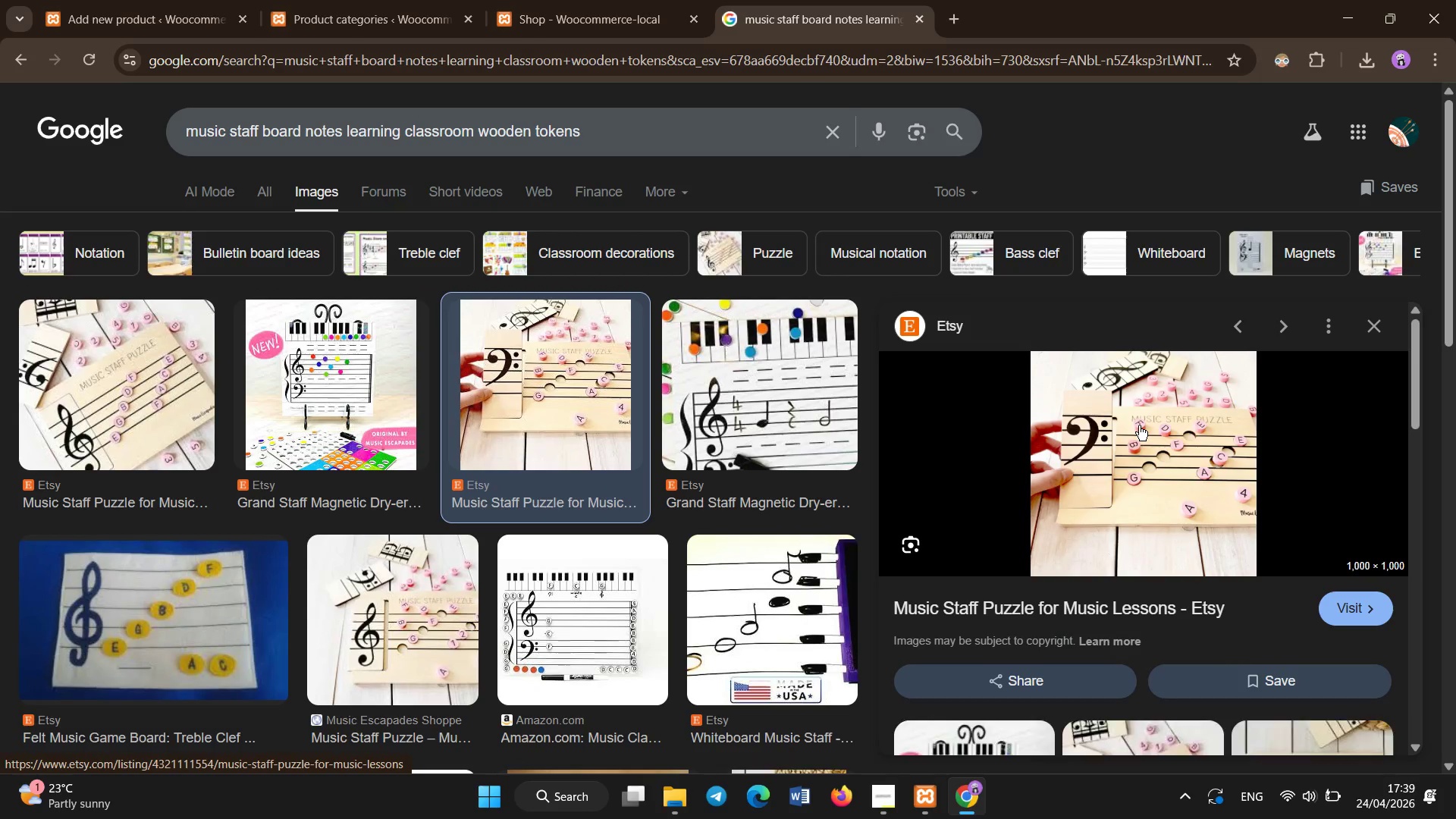 
right_click([1139, 425])
 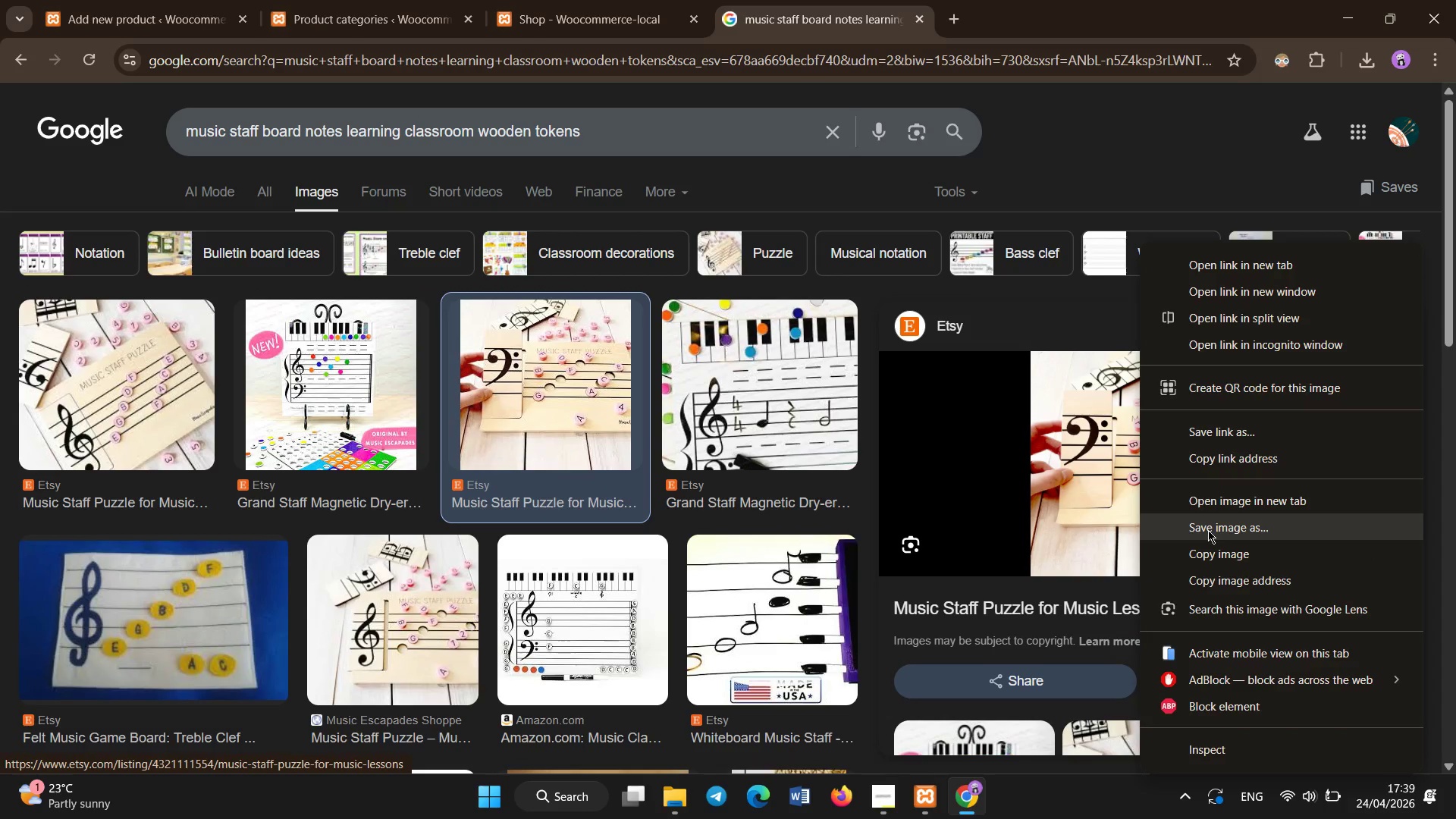 
left_click([1208, 530])
 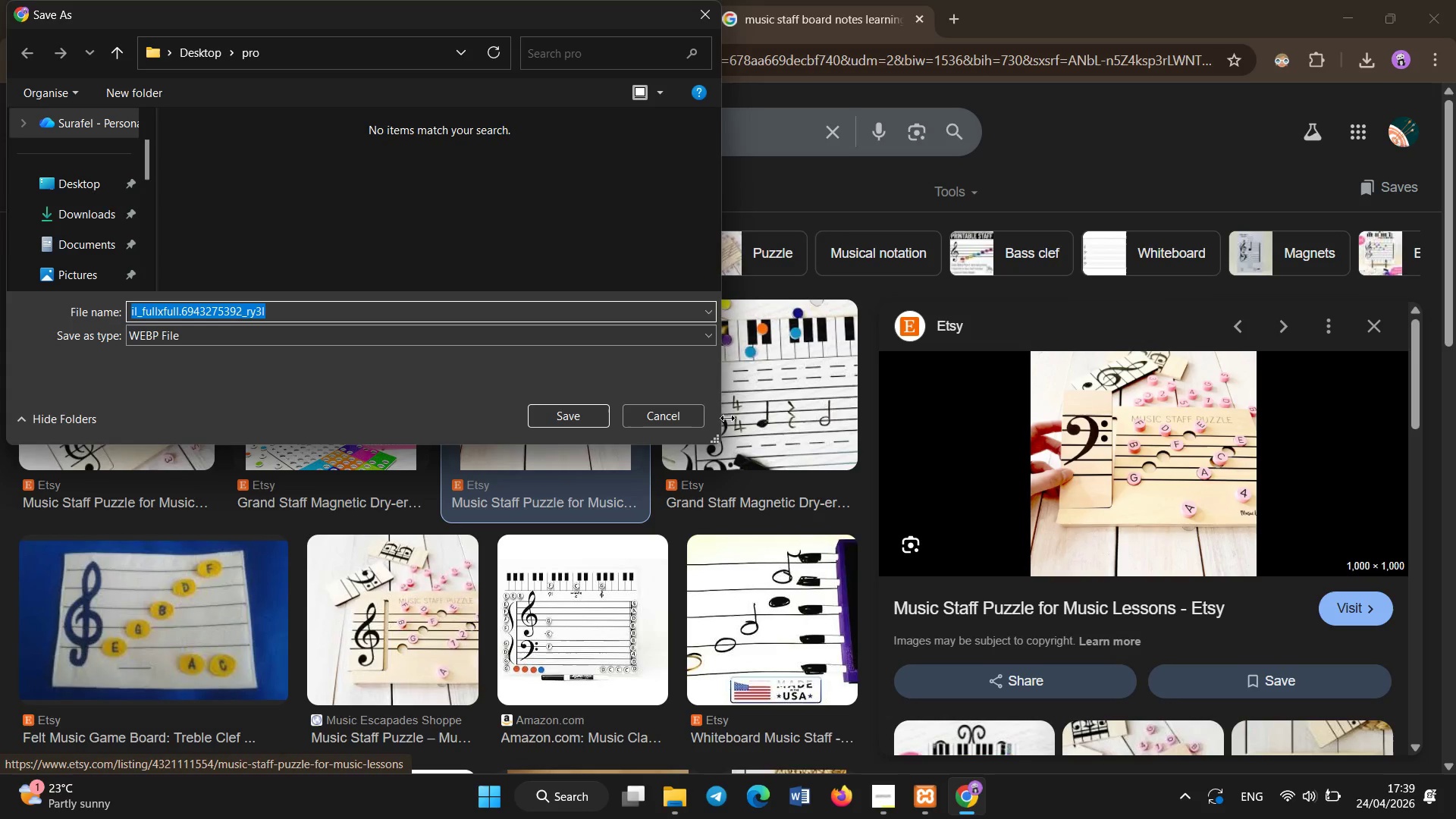 
left_click([694, 406])
 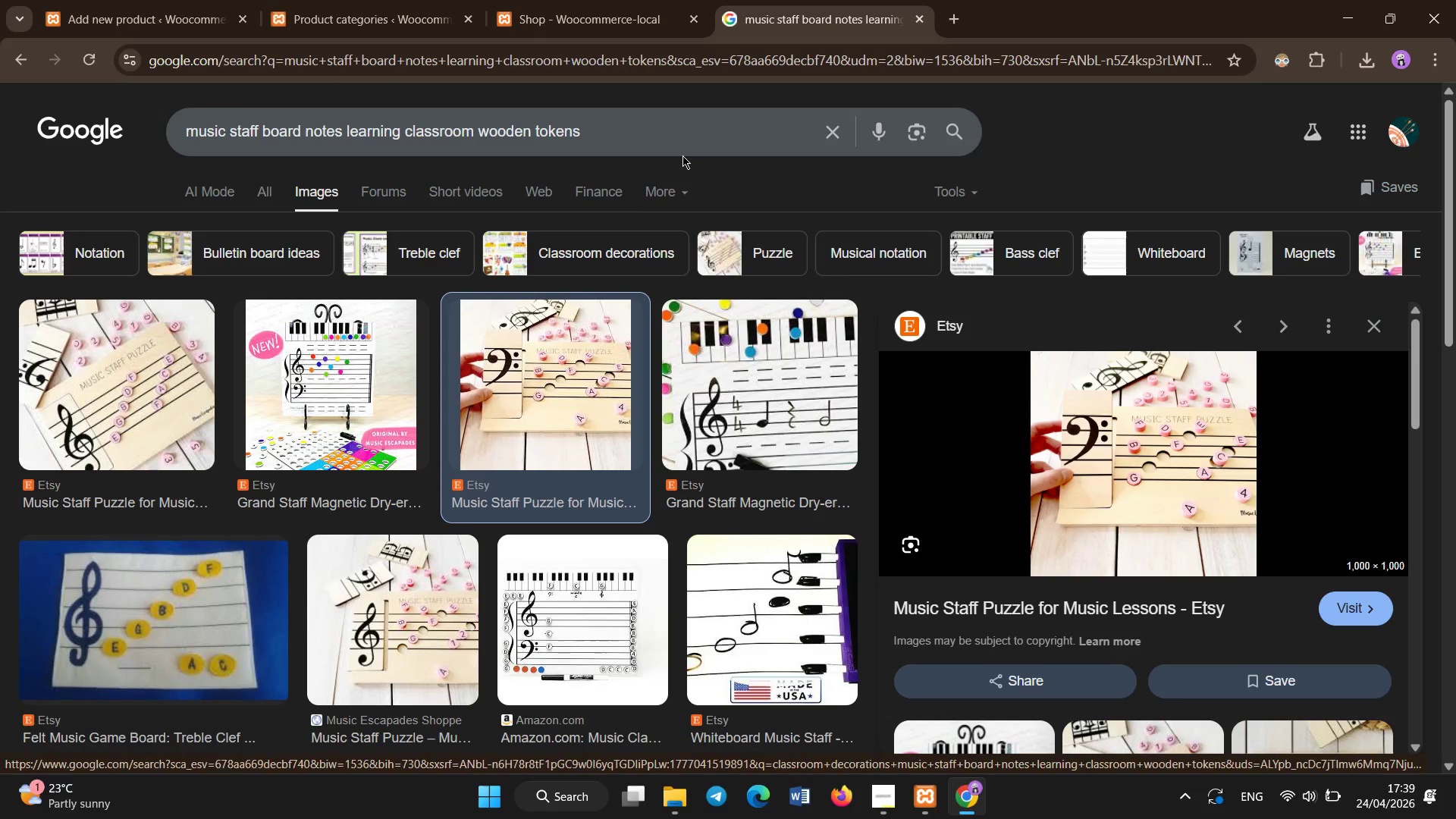 
left_click([682, 149])
 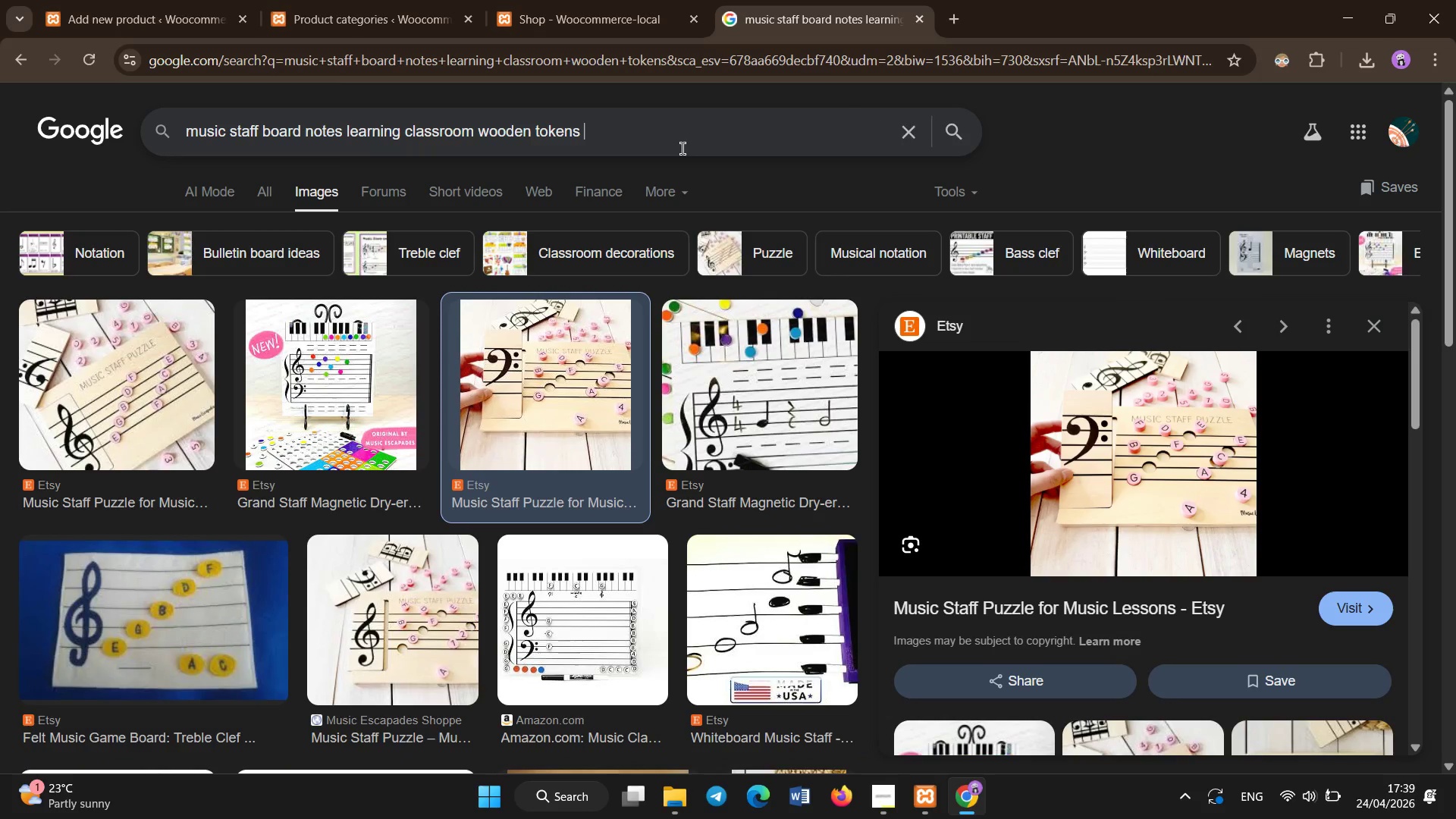 
type( png)
 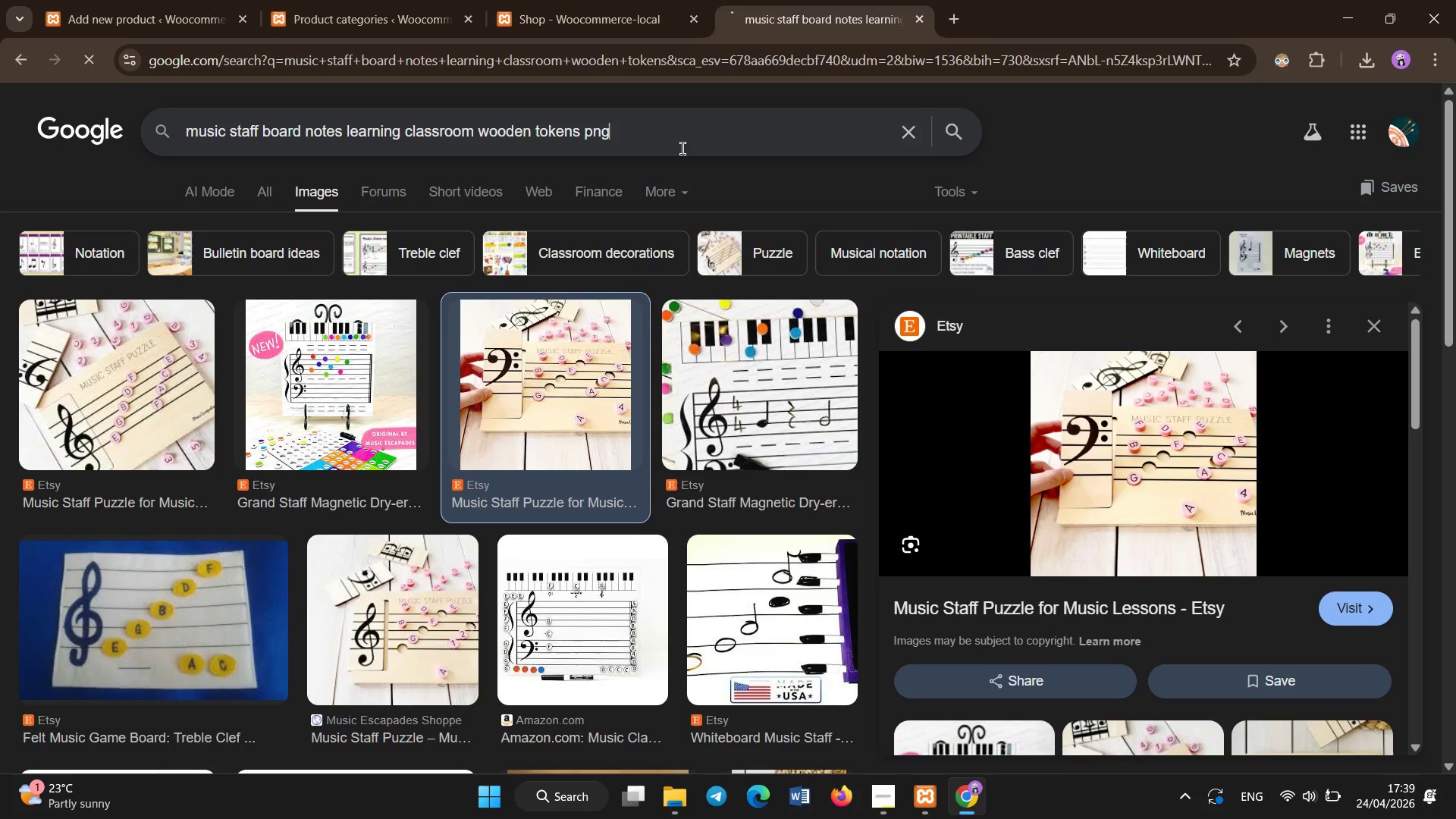 
key(Enter)
 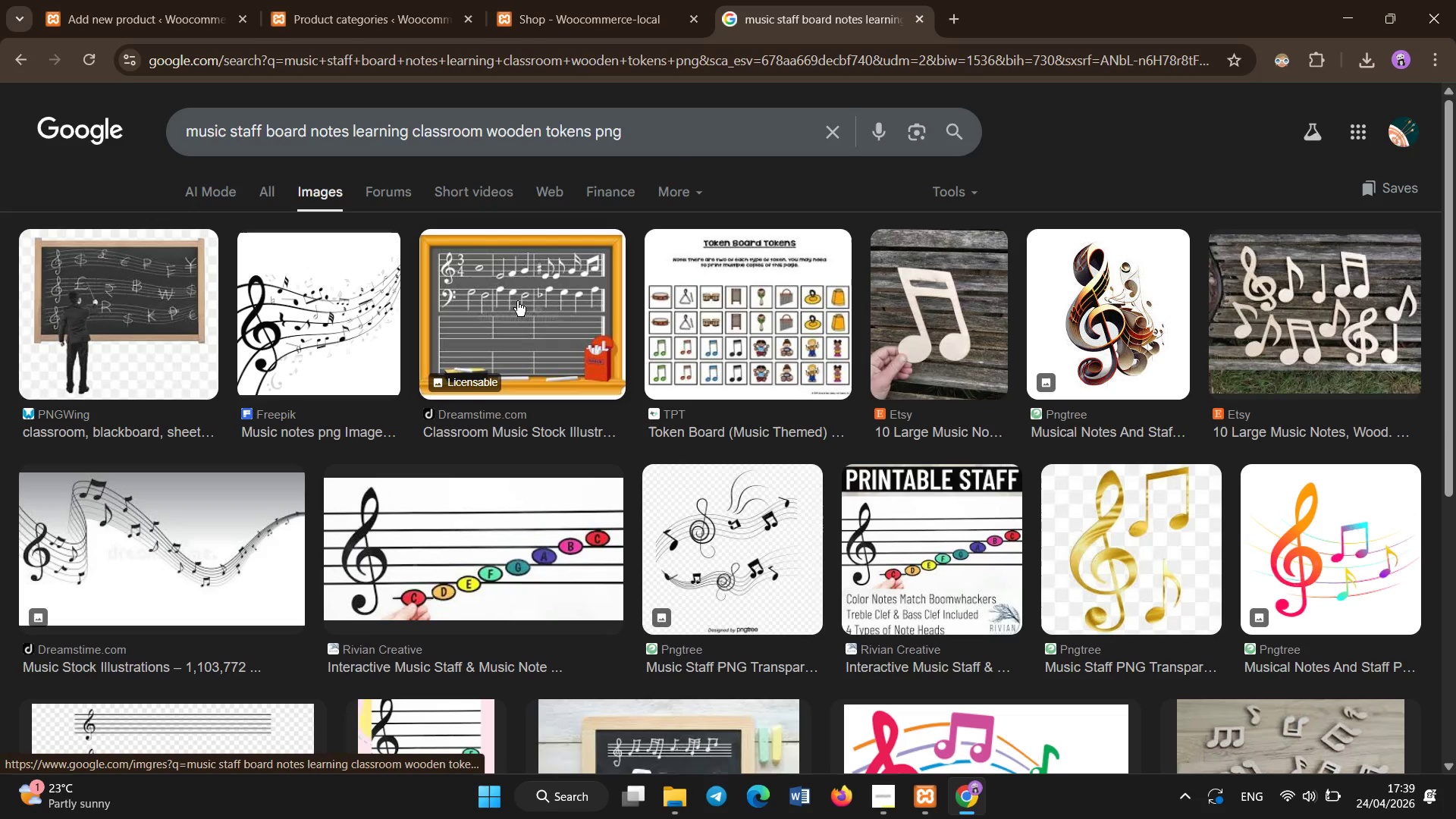 
left_click([517, 301])
 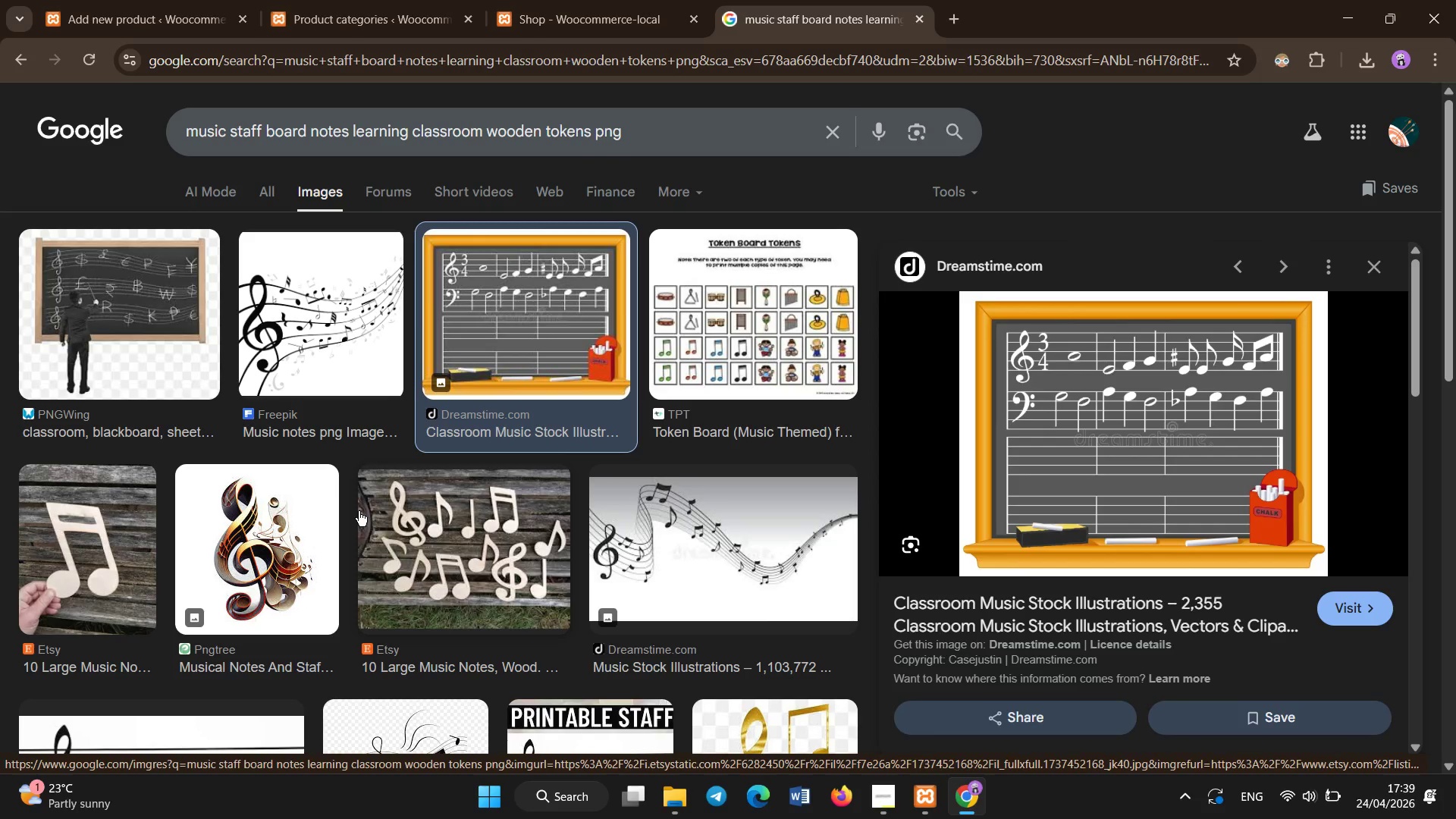 
scroll: coordinate [359, 510], scroll_direction: none, amount: 0.0
 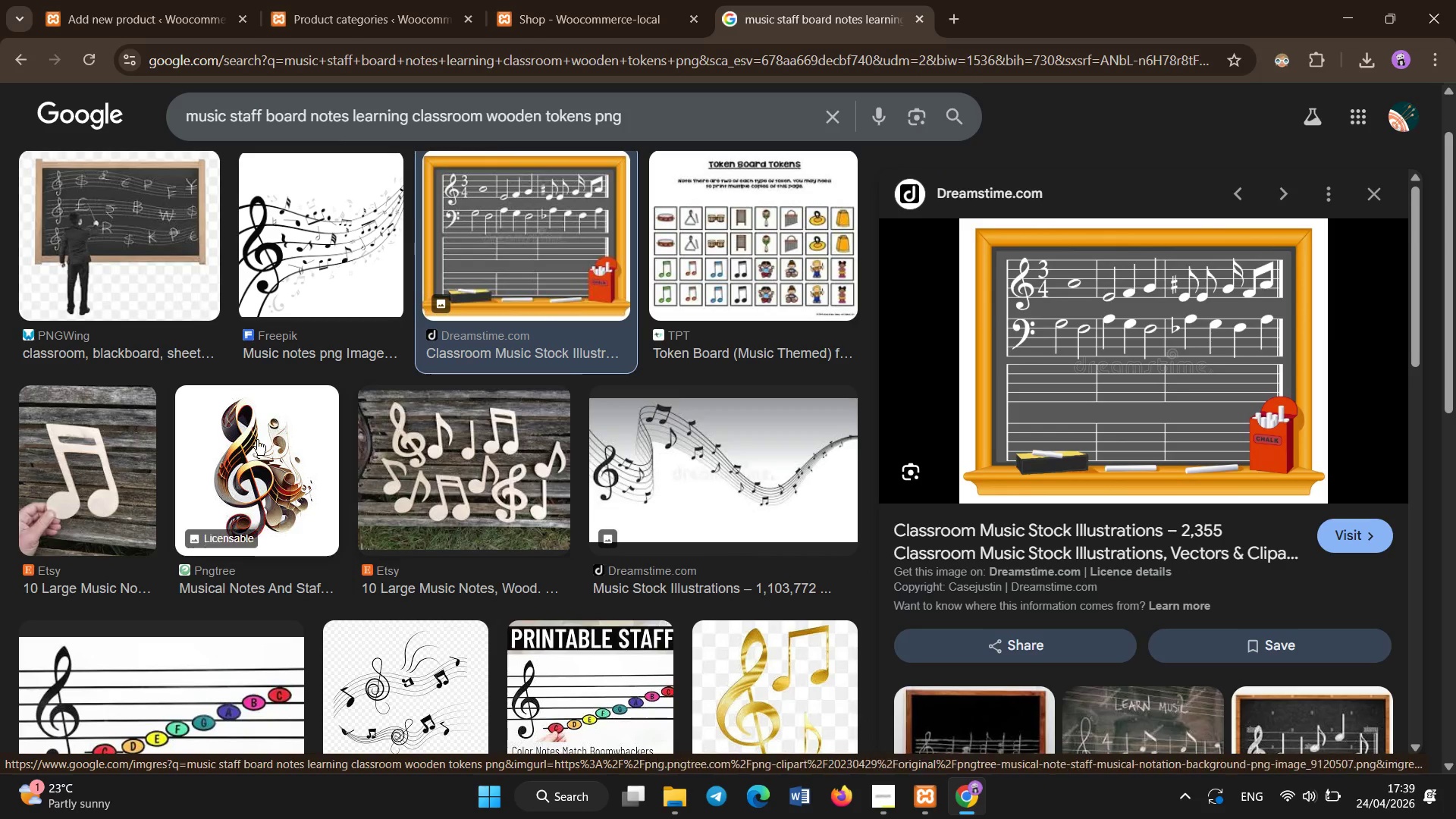 
scroll: coordinate [311, 439], scroll_direction: down, amount: 3.0
 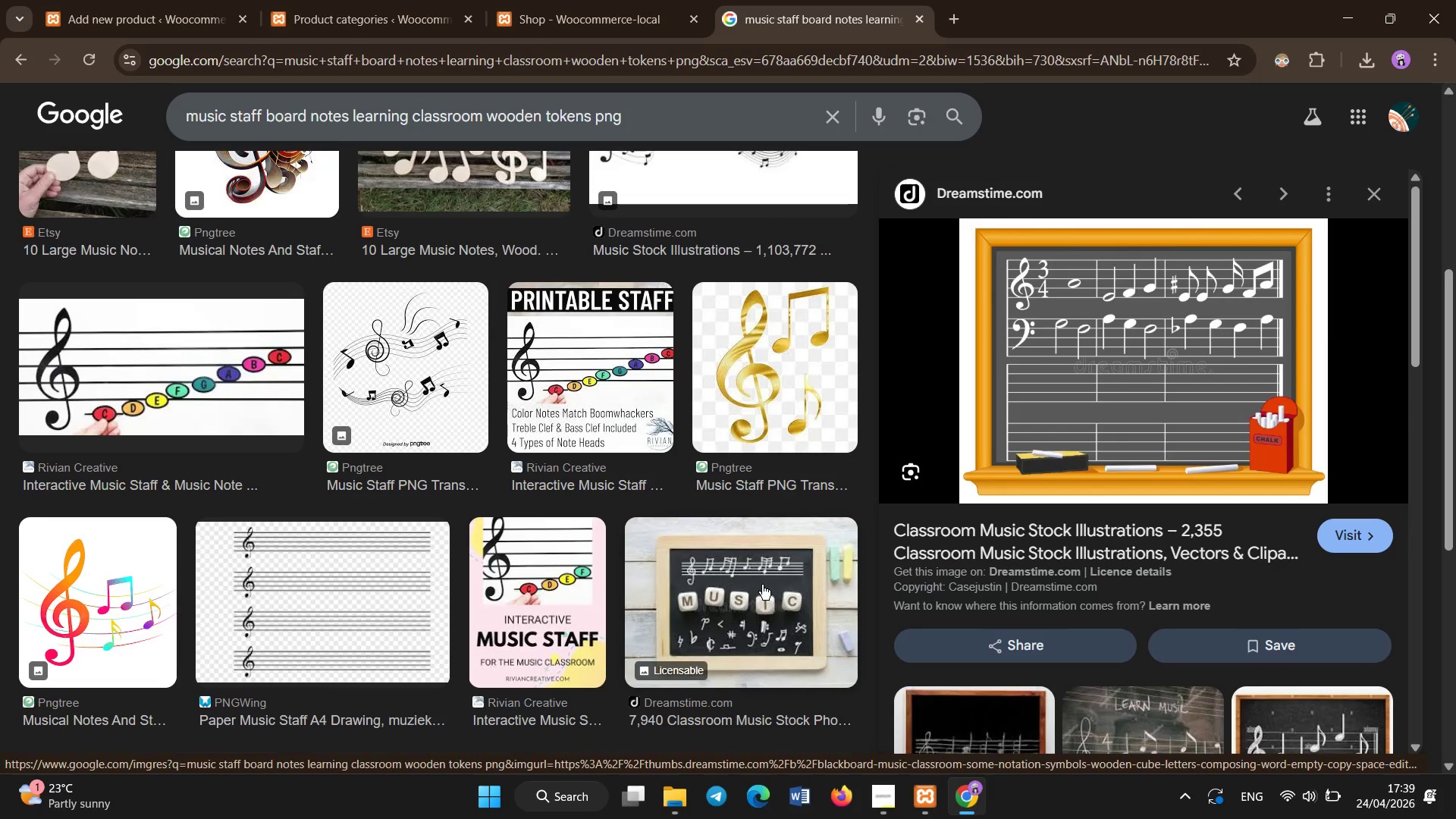 
left_click([762, 585])
 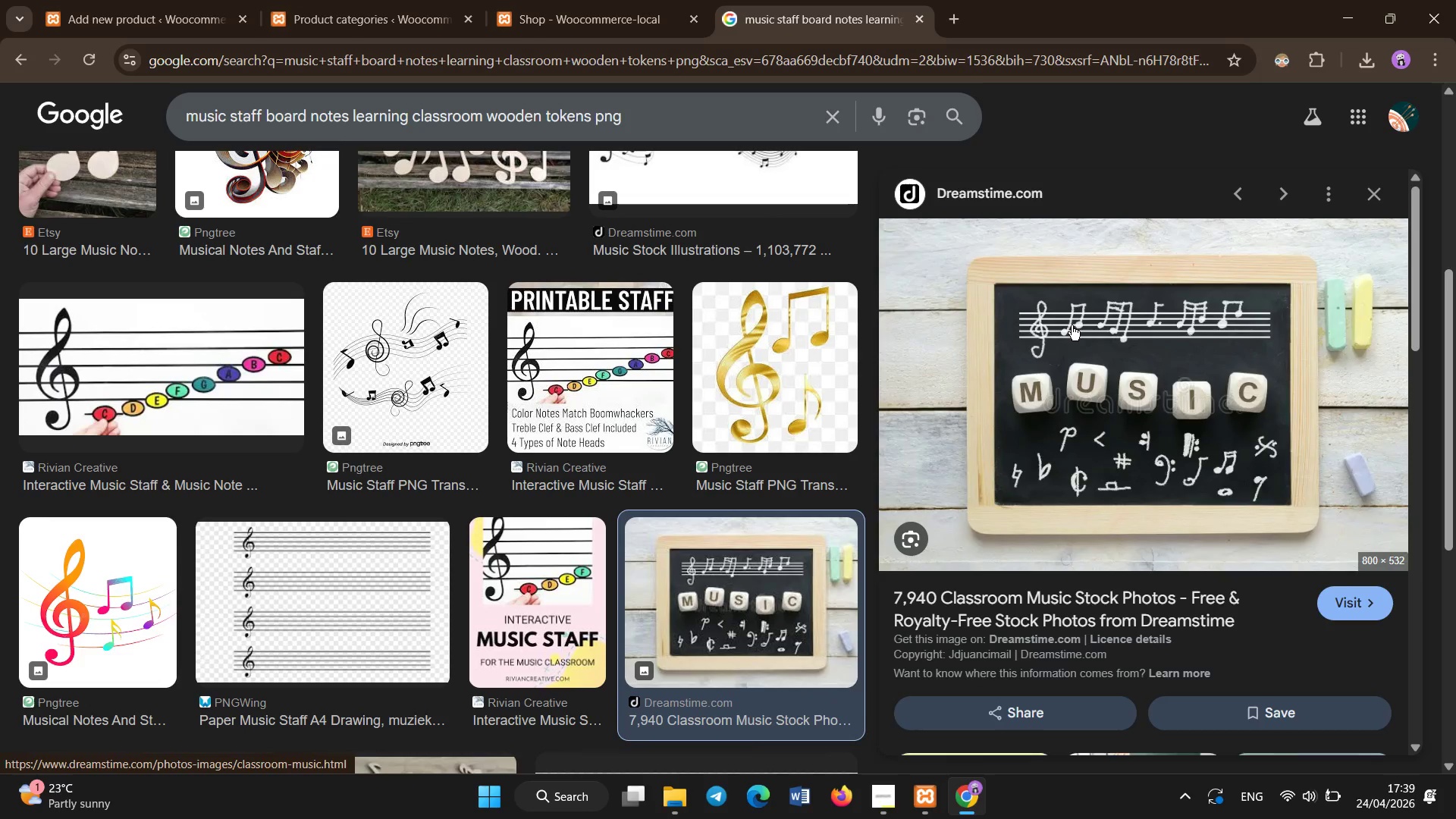 
right_click([1072, 325])
 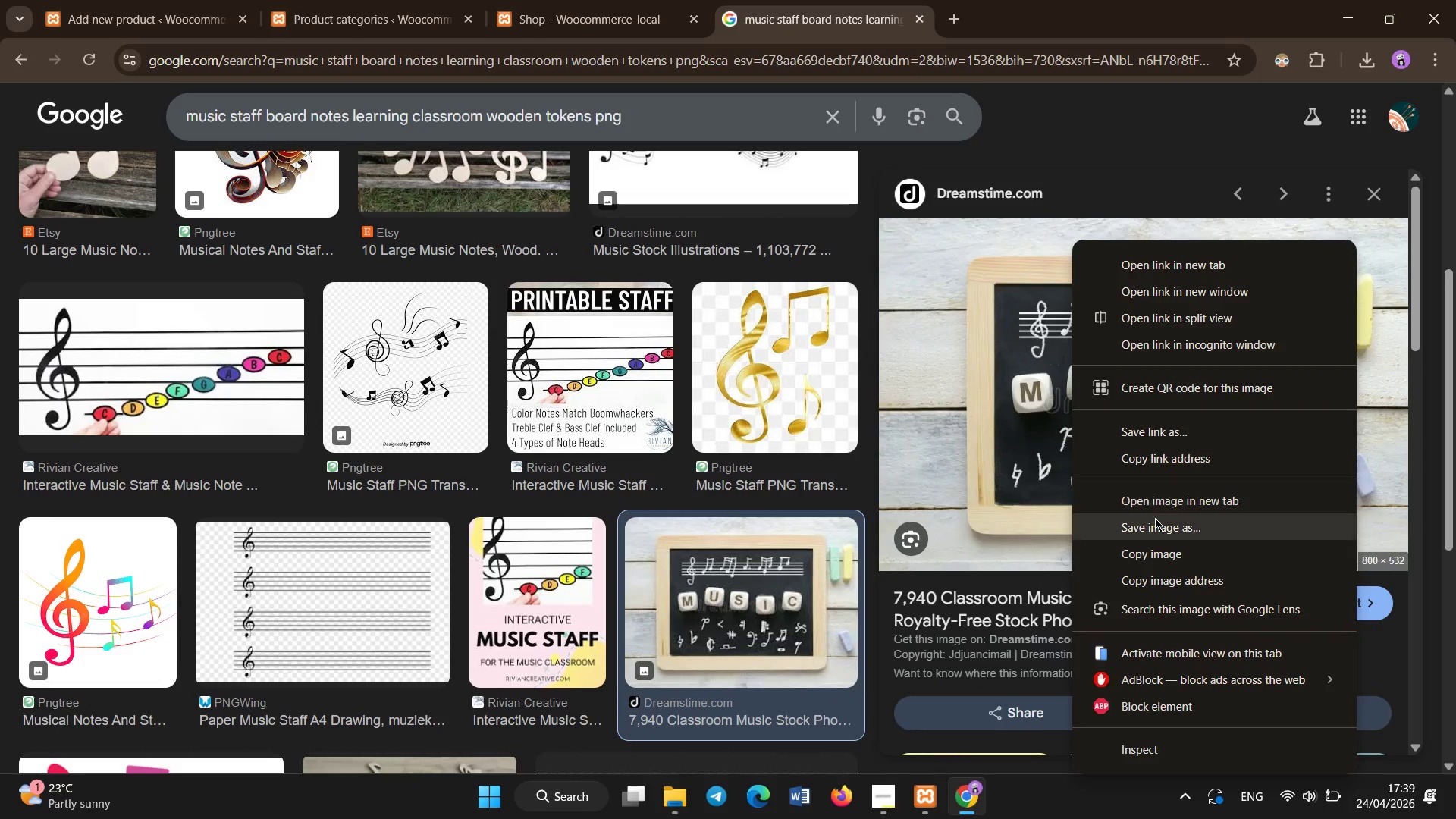 
left_click([1156, 519])
 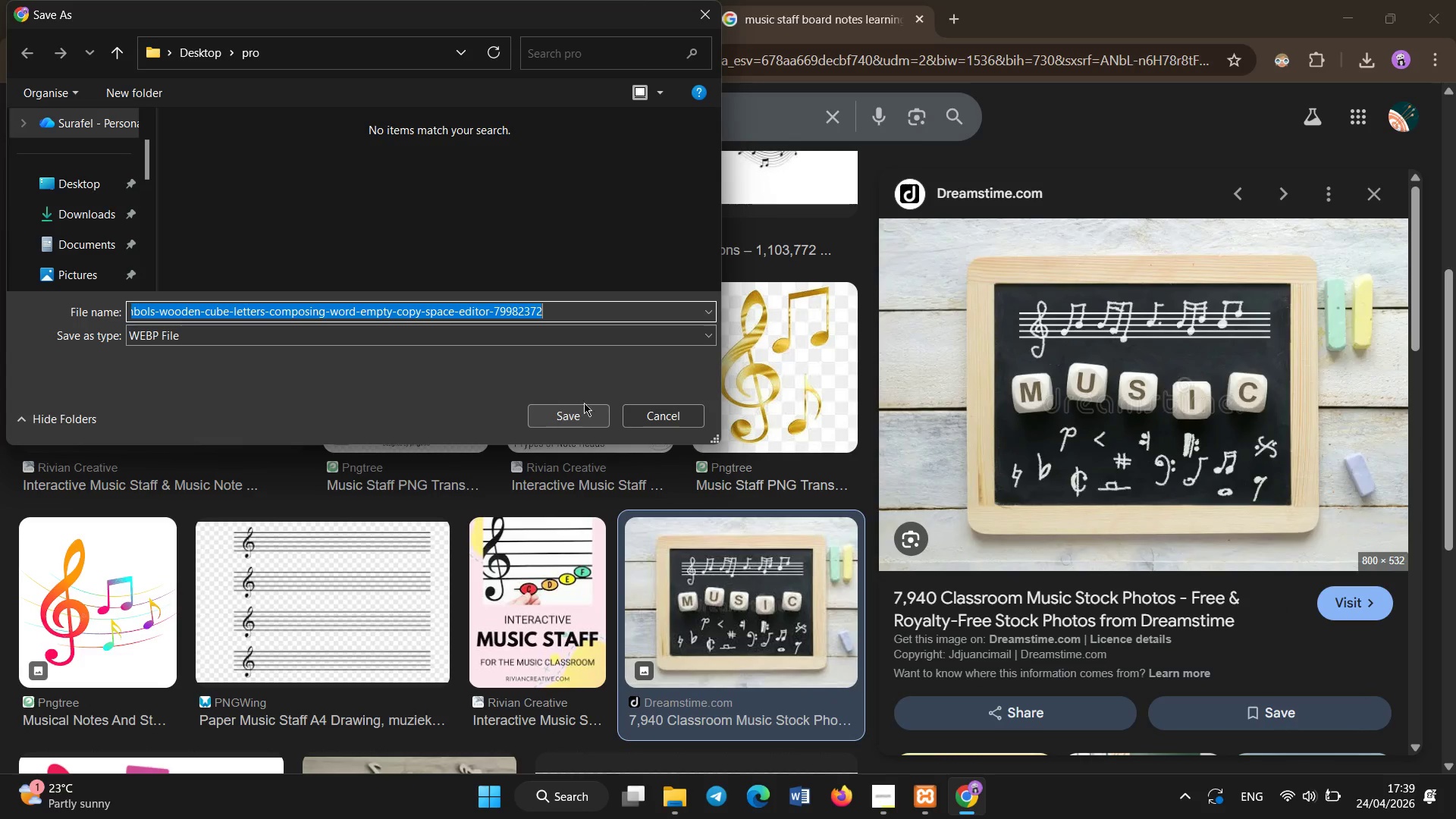 
left_click([654, 413])
 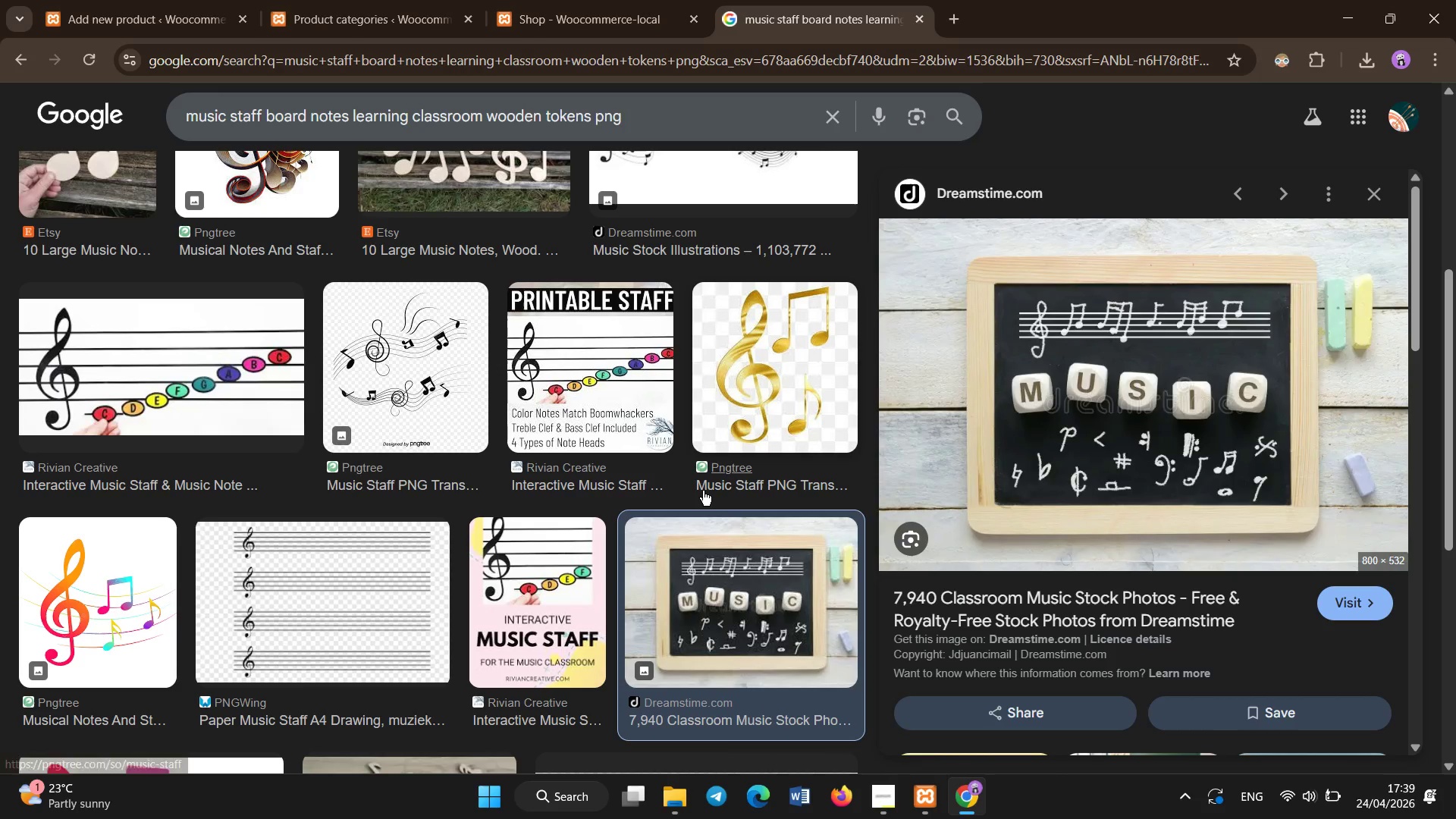 
scroll: coordinate [703, 491], scroll_direction: down, amount: 4.0
 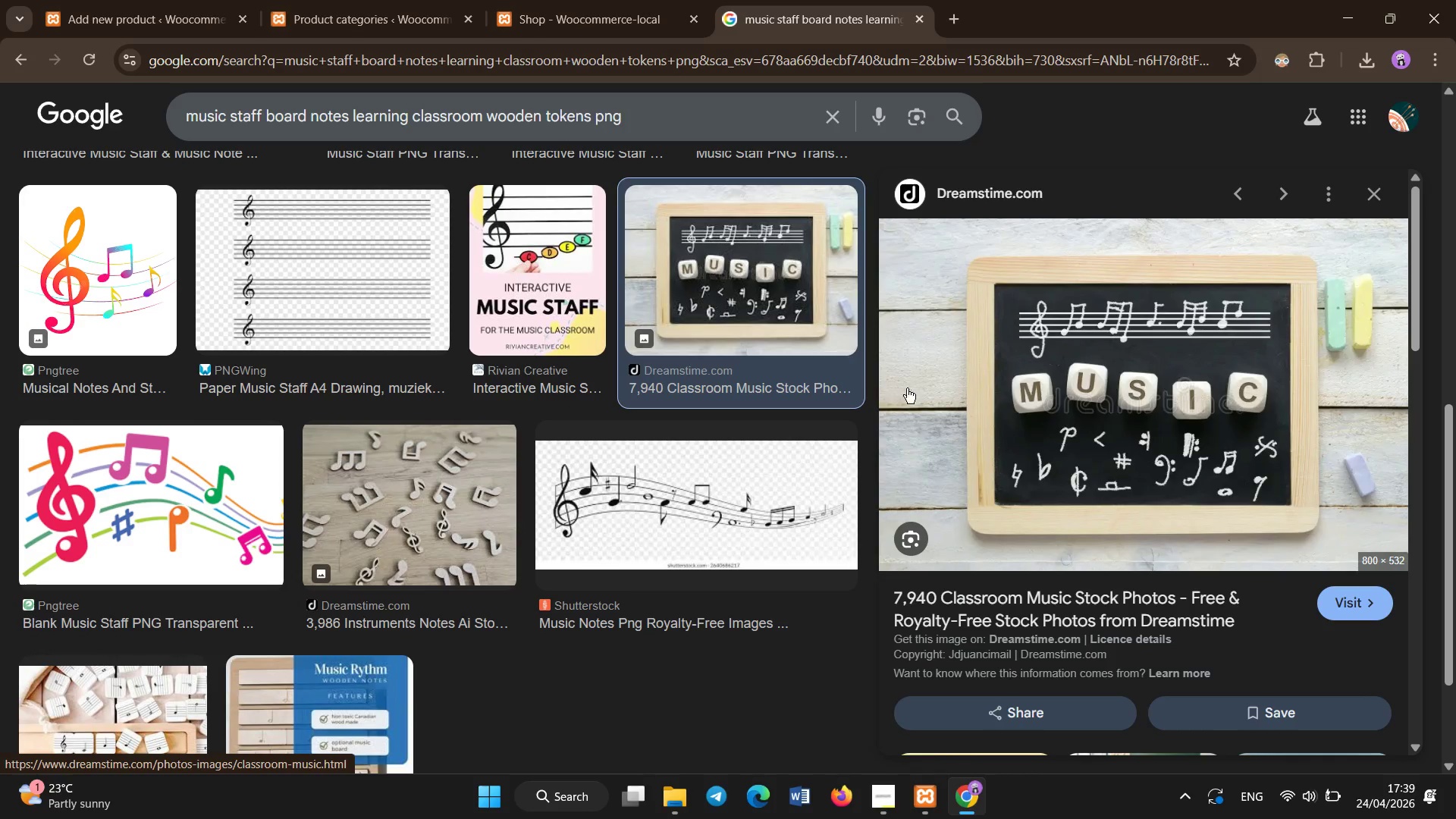 
right_click([984, 354])
 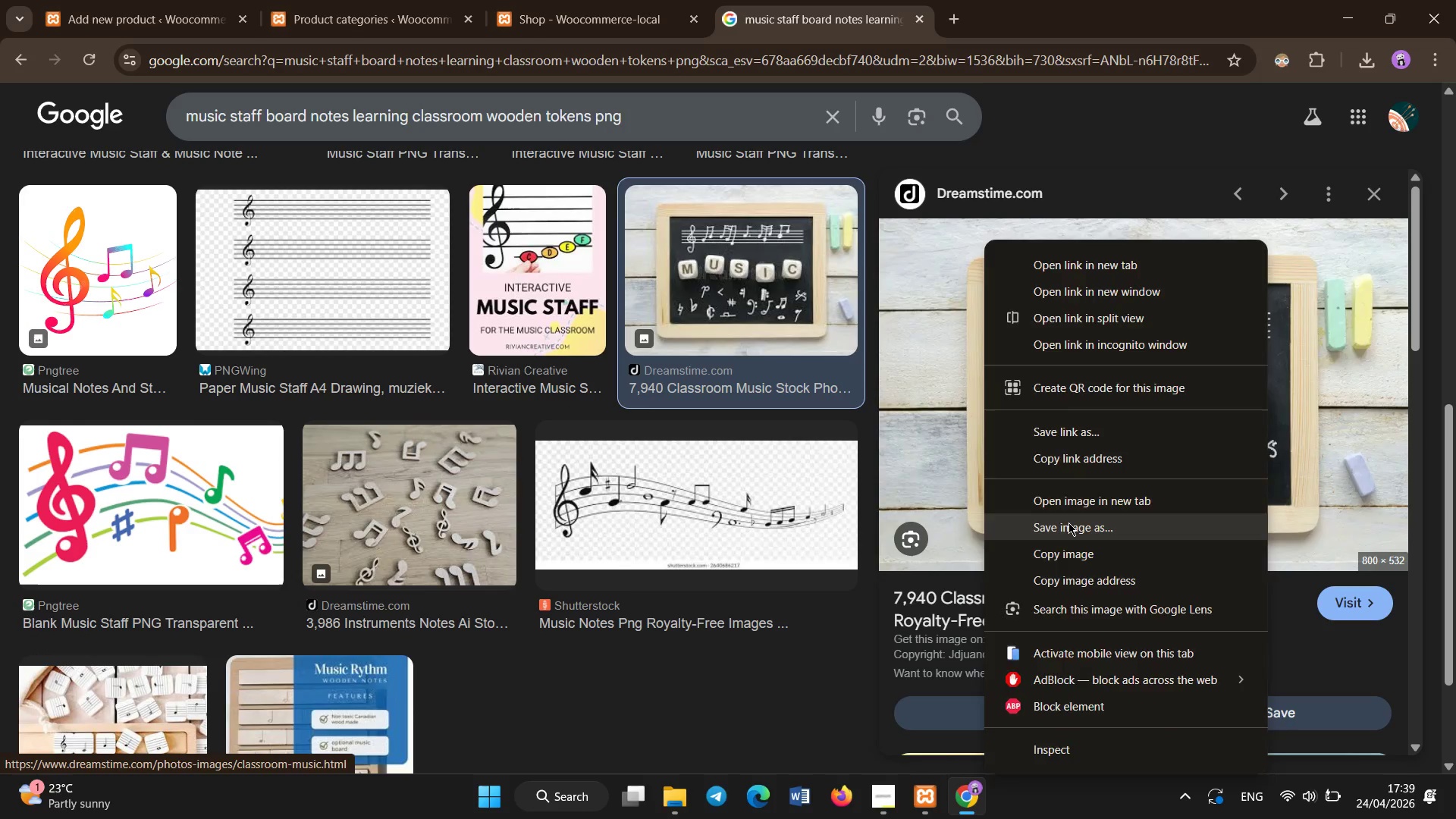 
left_click([1068, 522])
 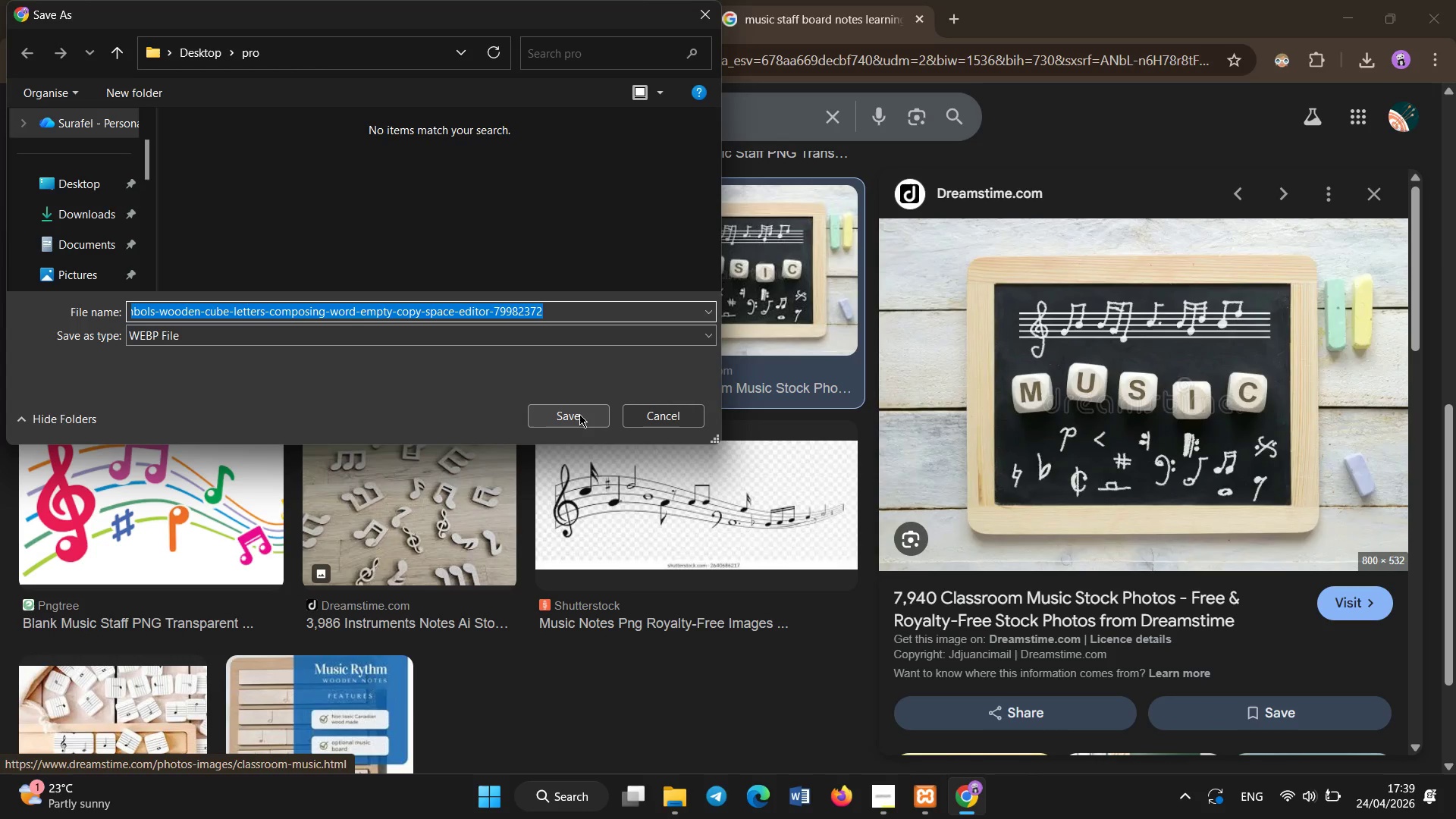 
left_click([579, 414])
 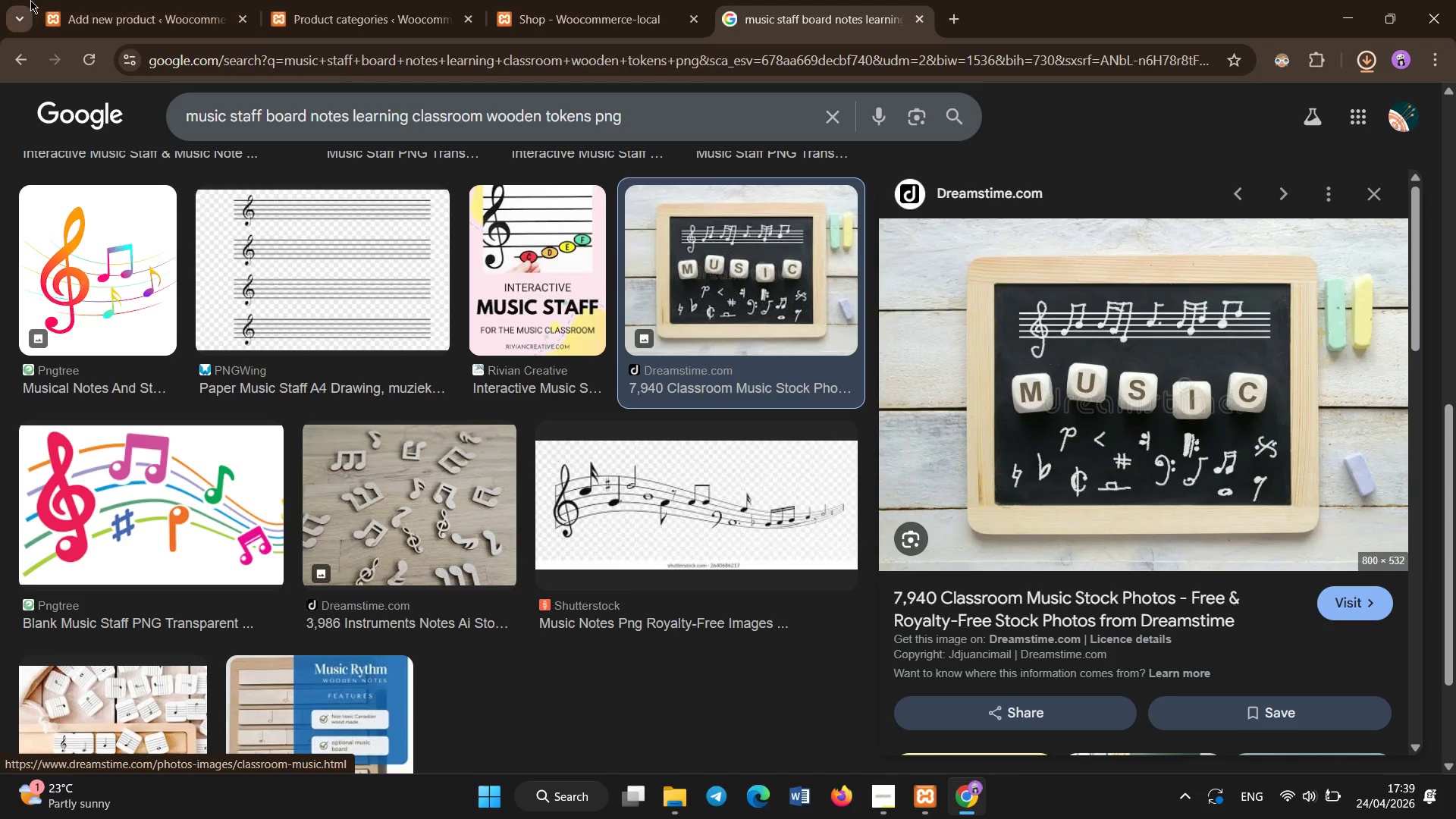 
left_click([30, 0])
 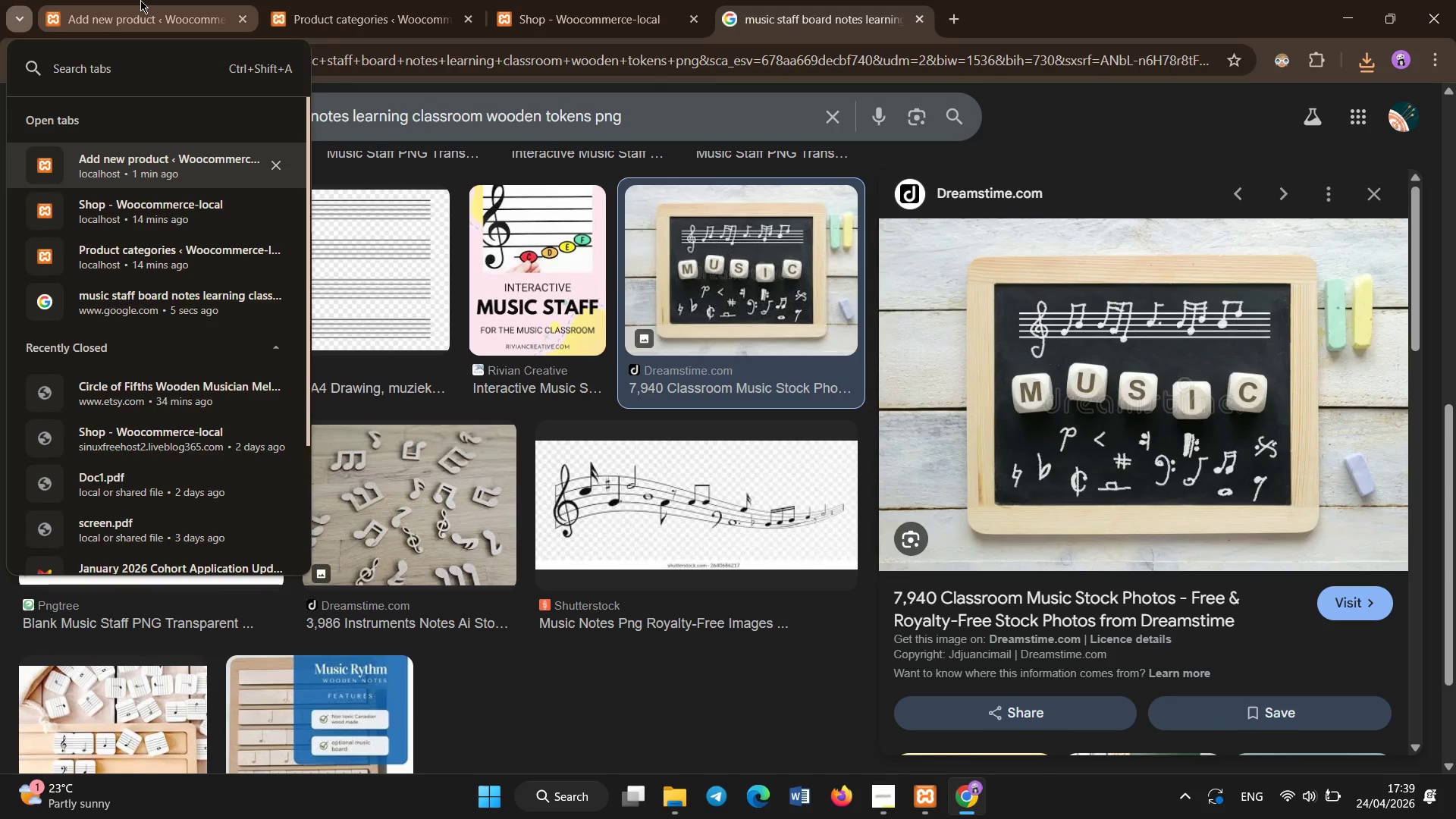 
left_click([140, 0])
 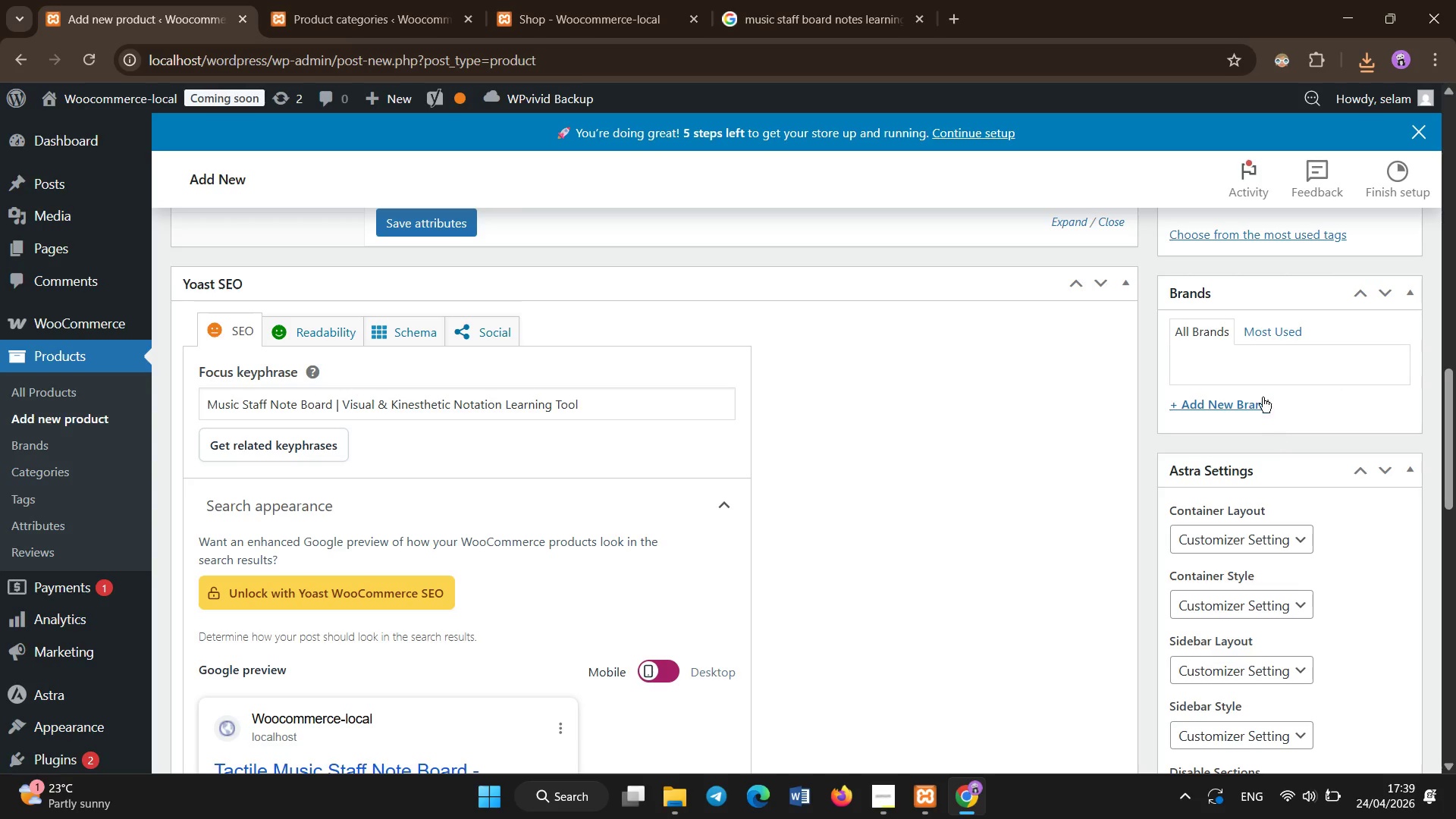 
scroll: coordinate [1252, 366], scroll_direction: up, amount: 8.0
 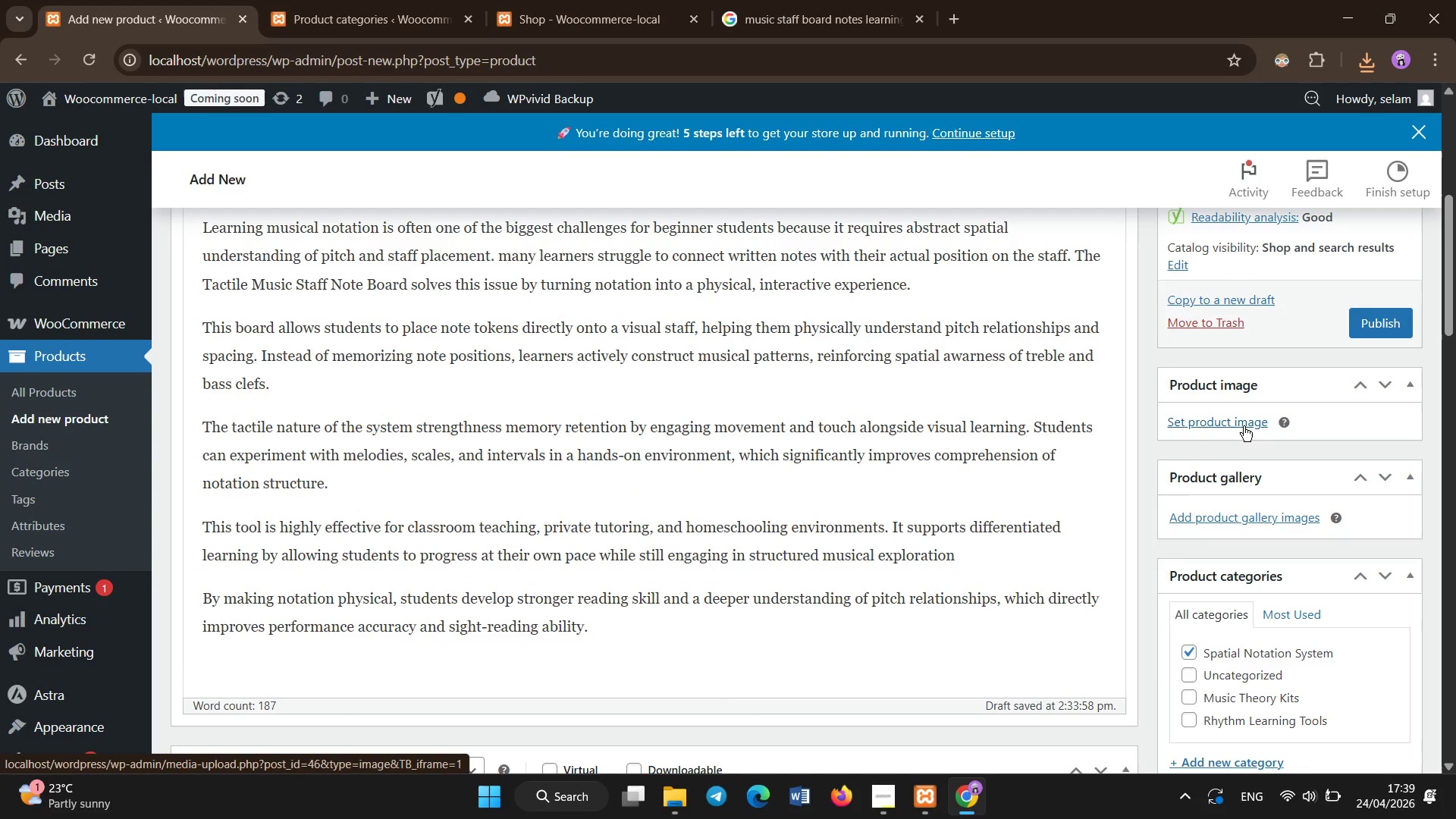 
left_click([1243, 426])
 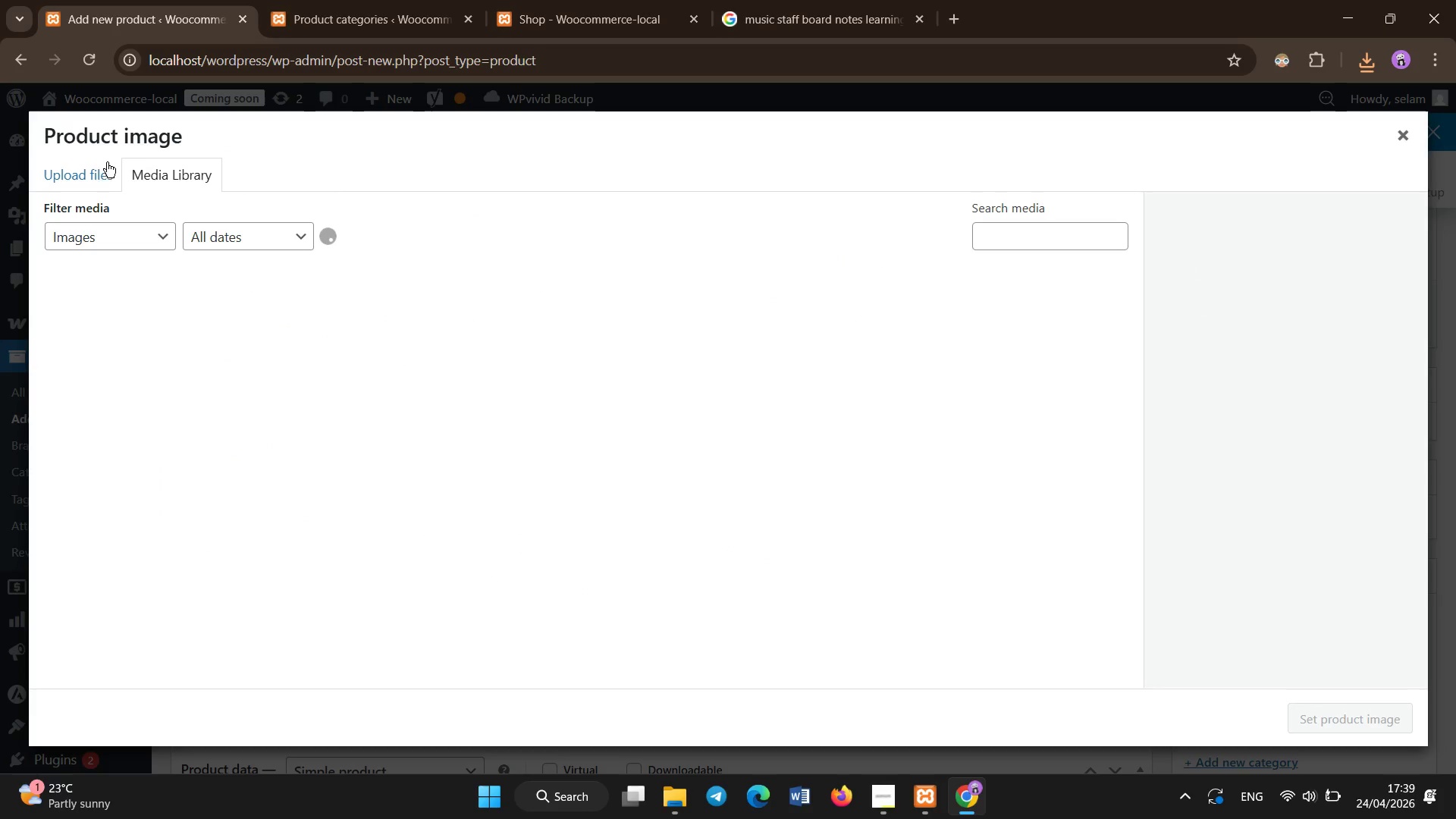 
left_click([102, 163])
 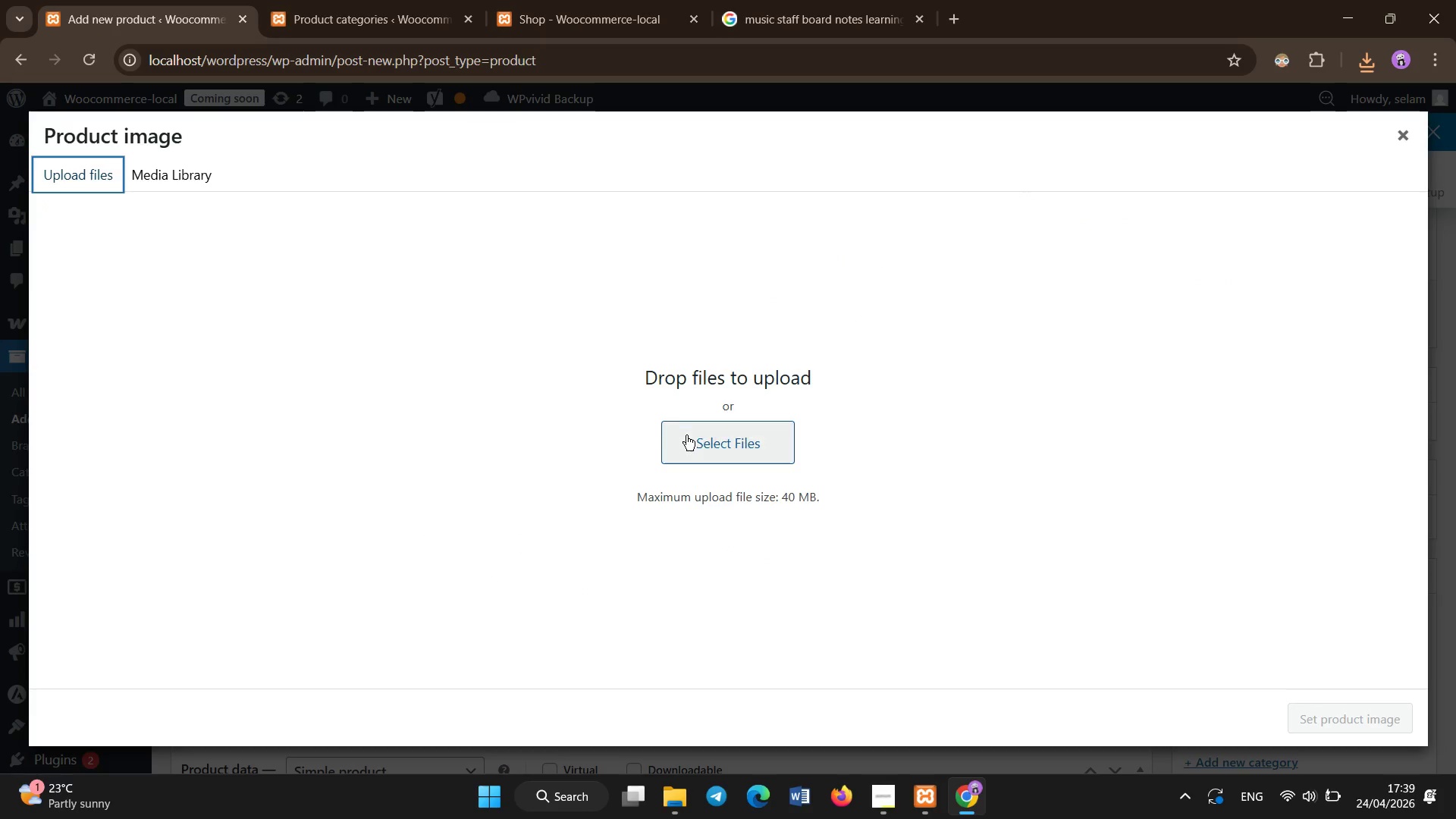 
left_click([687, 437])
 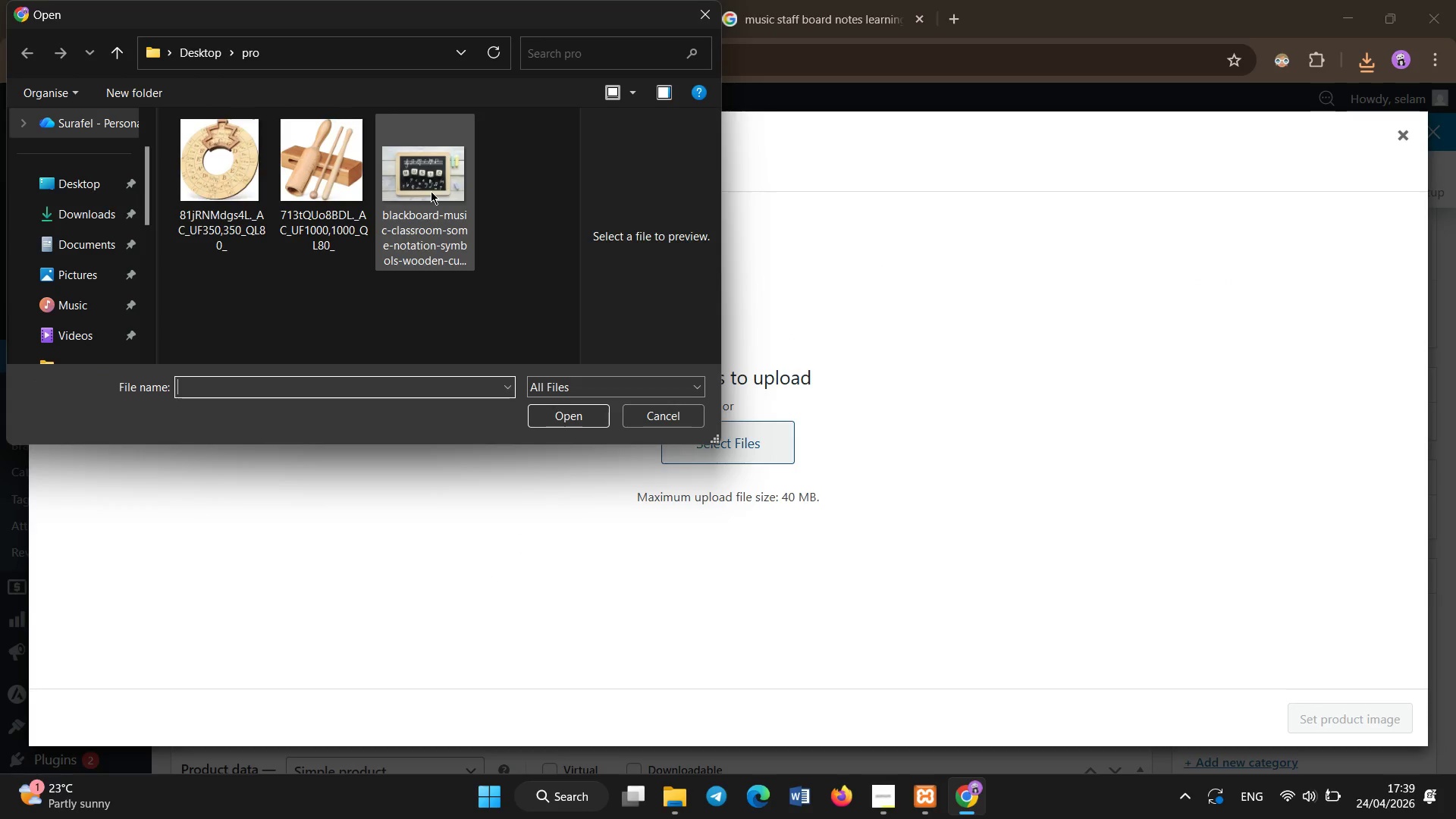 
double_click([431, 191])
 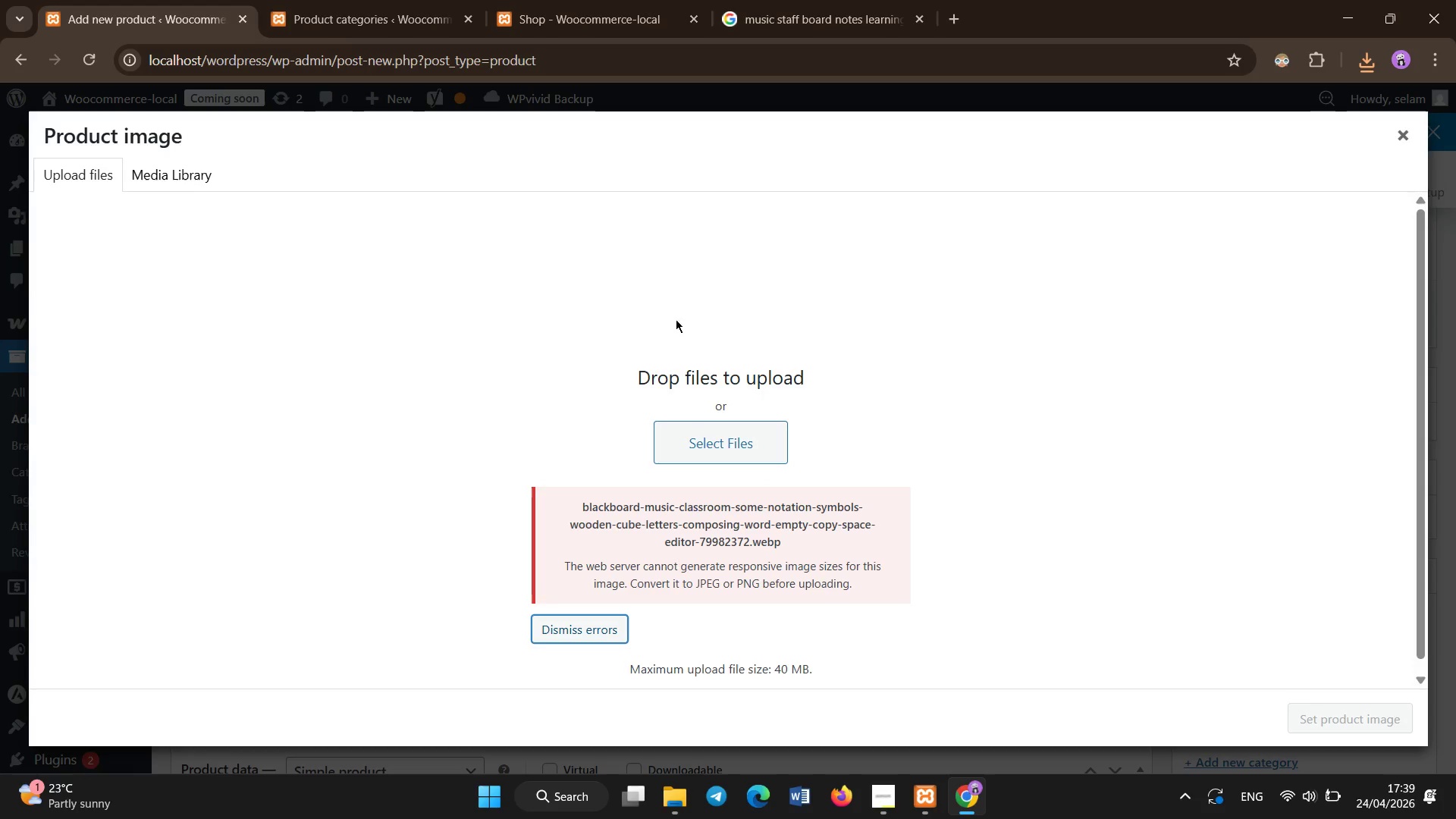 
left_click([594, 0])
 